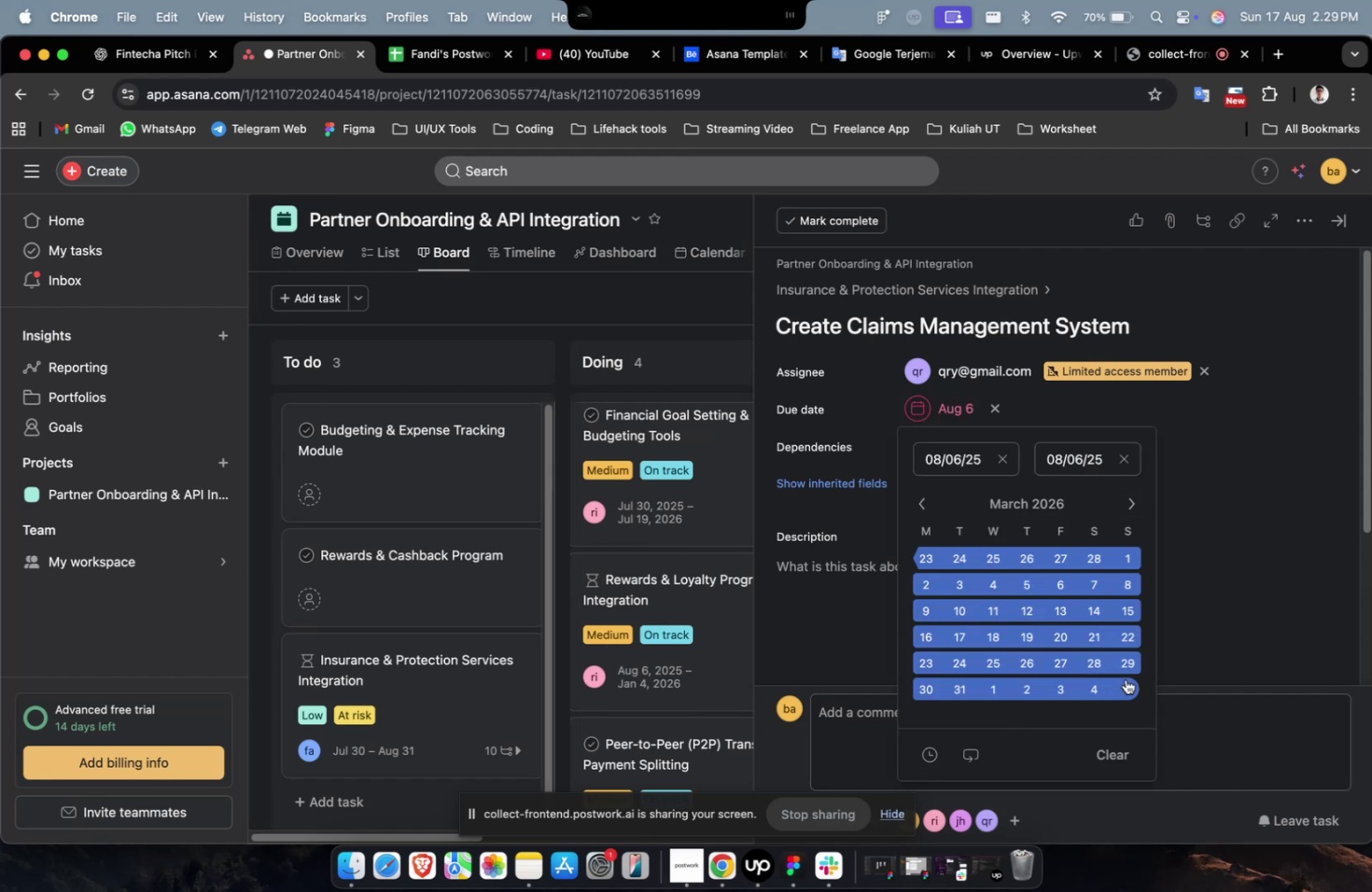 
left_click([1126, 680])
 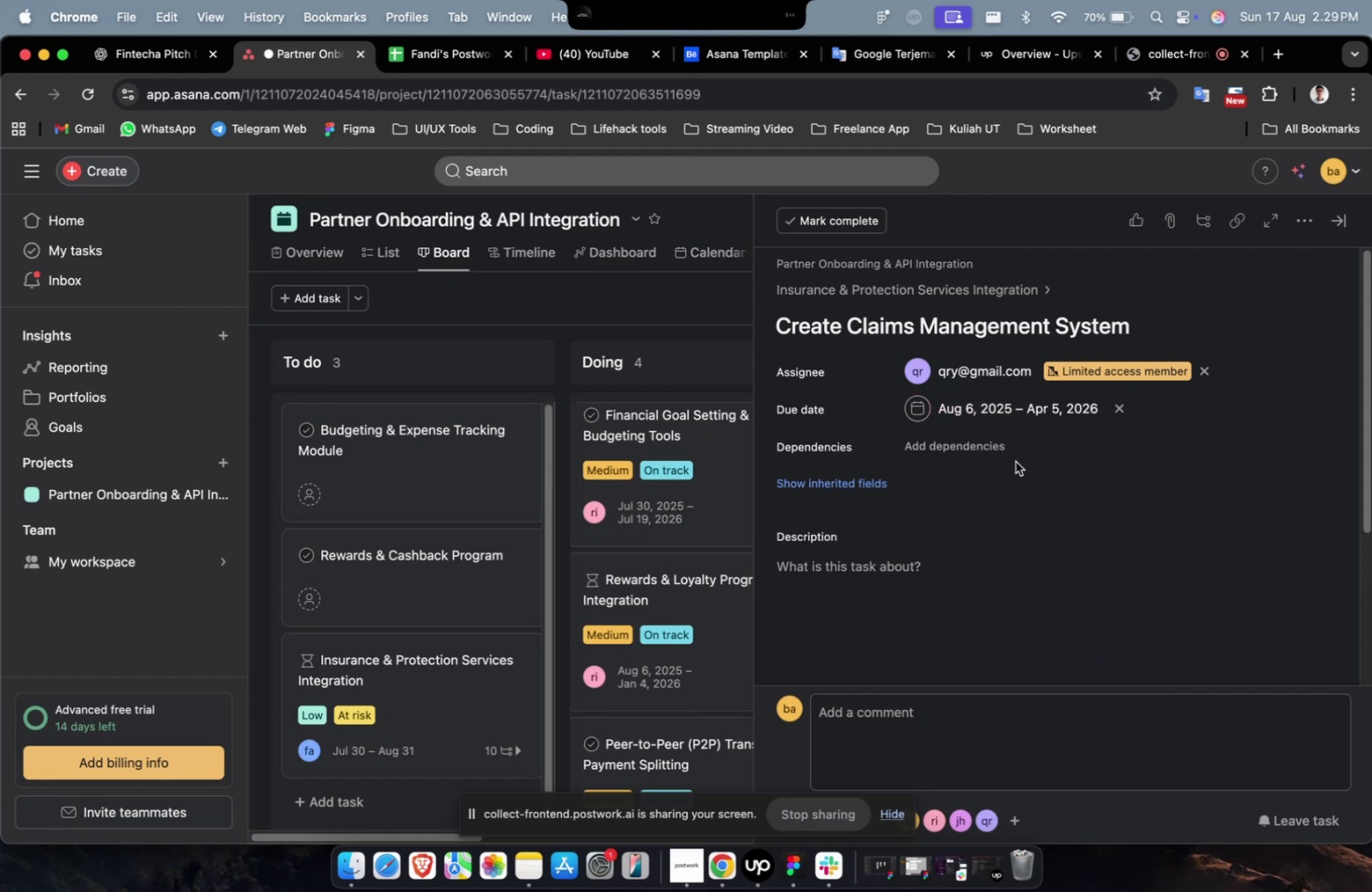 
triple_click([978, 445])
 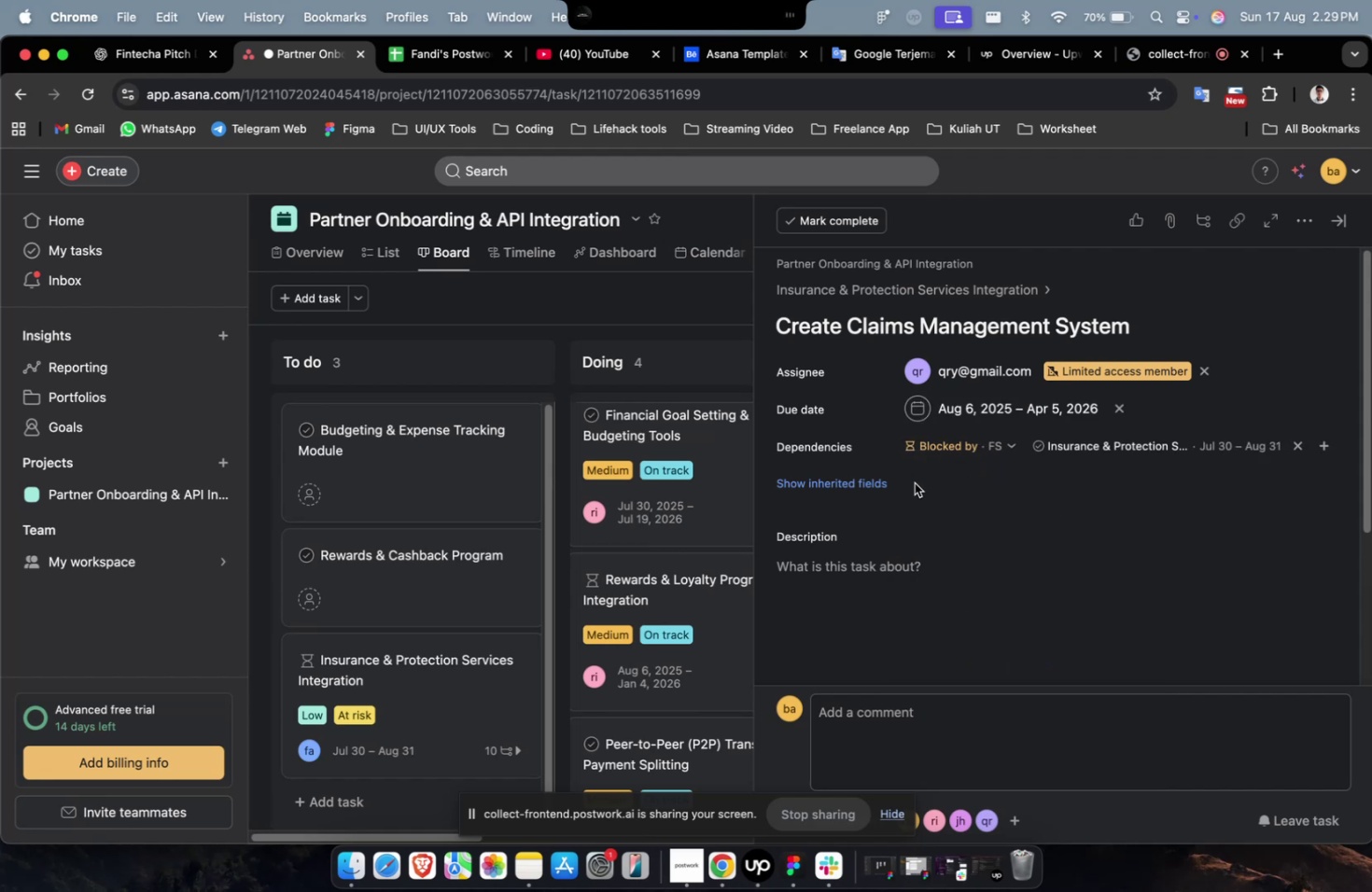 
triple_click([858, 481])
 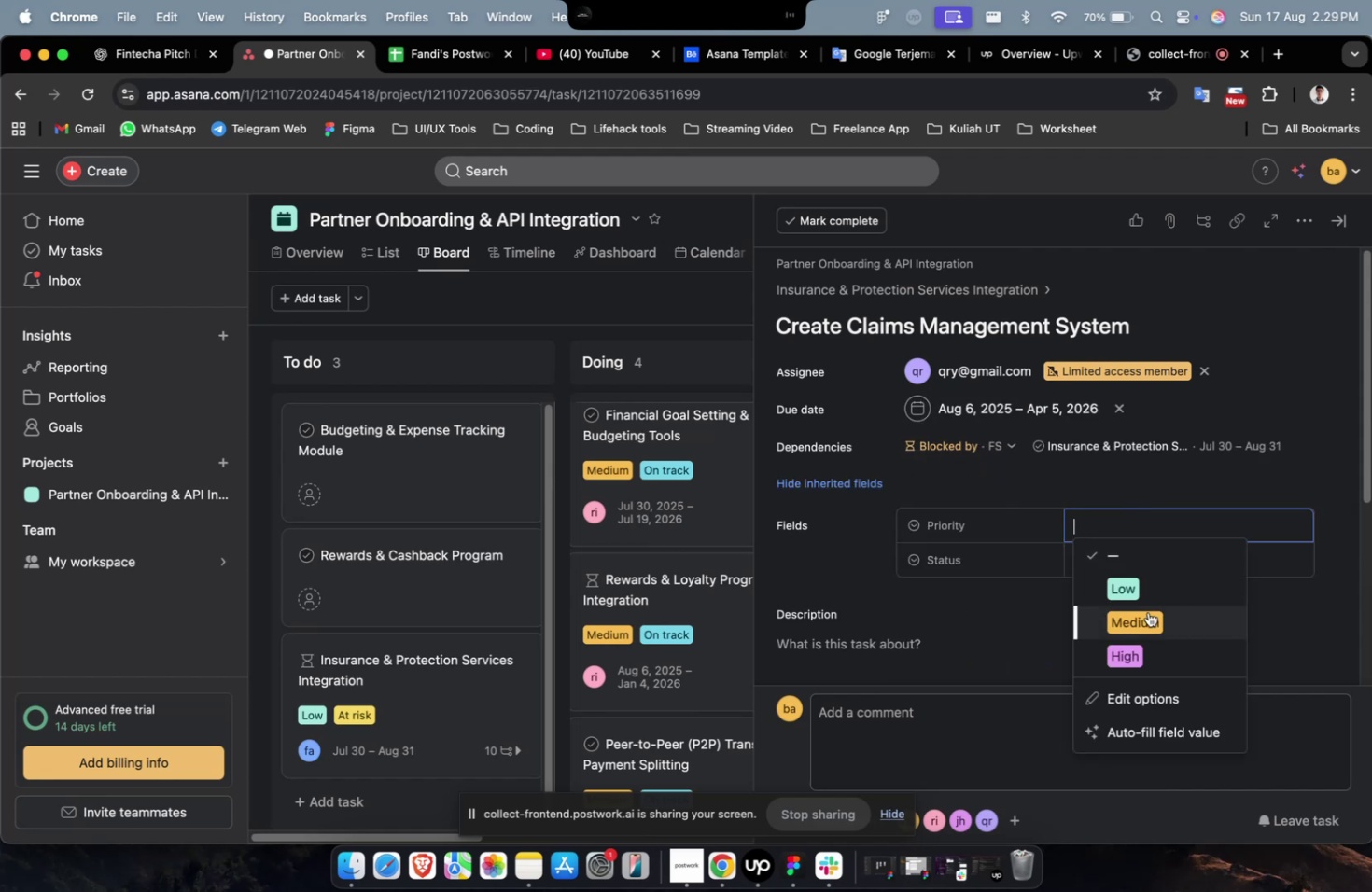 
triple_click([1147, 613])
 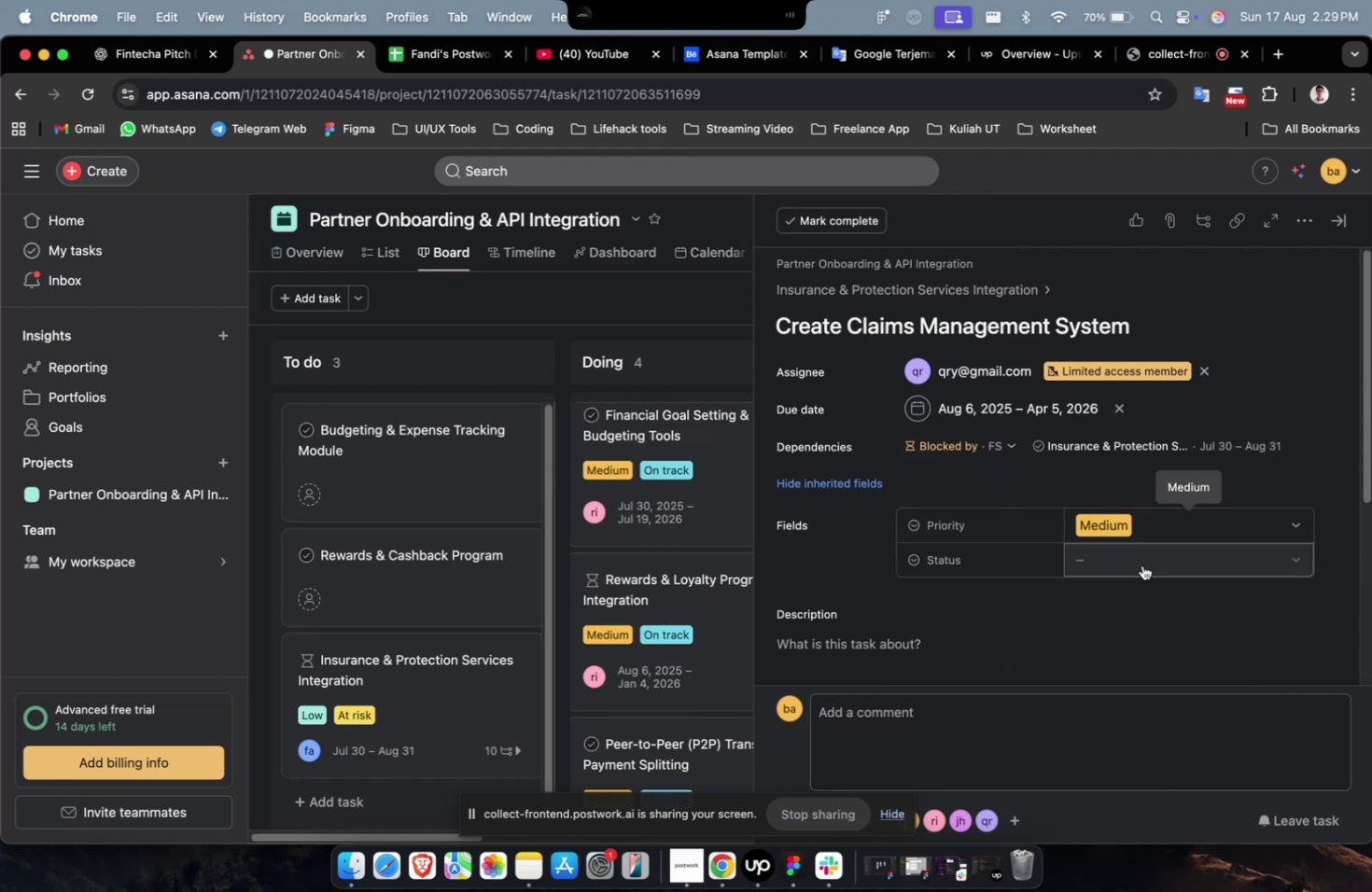 
triple_click([1141, 564])
 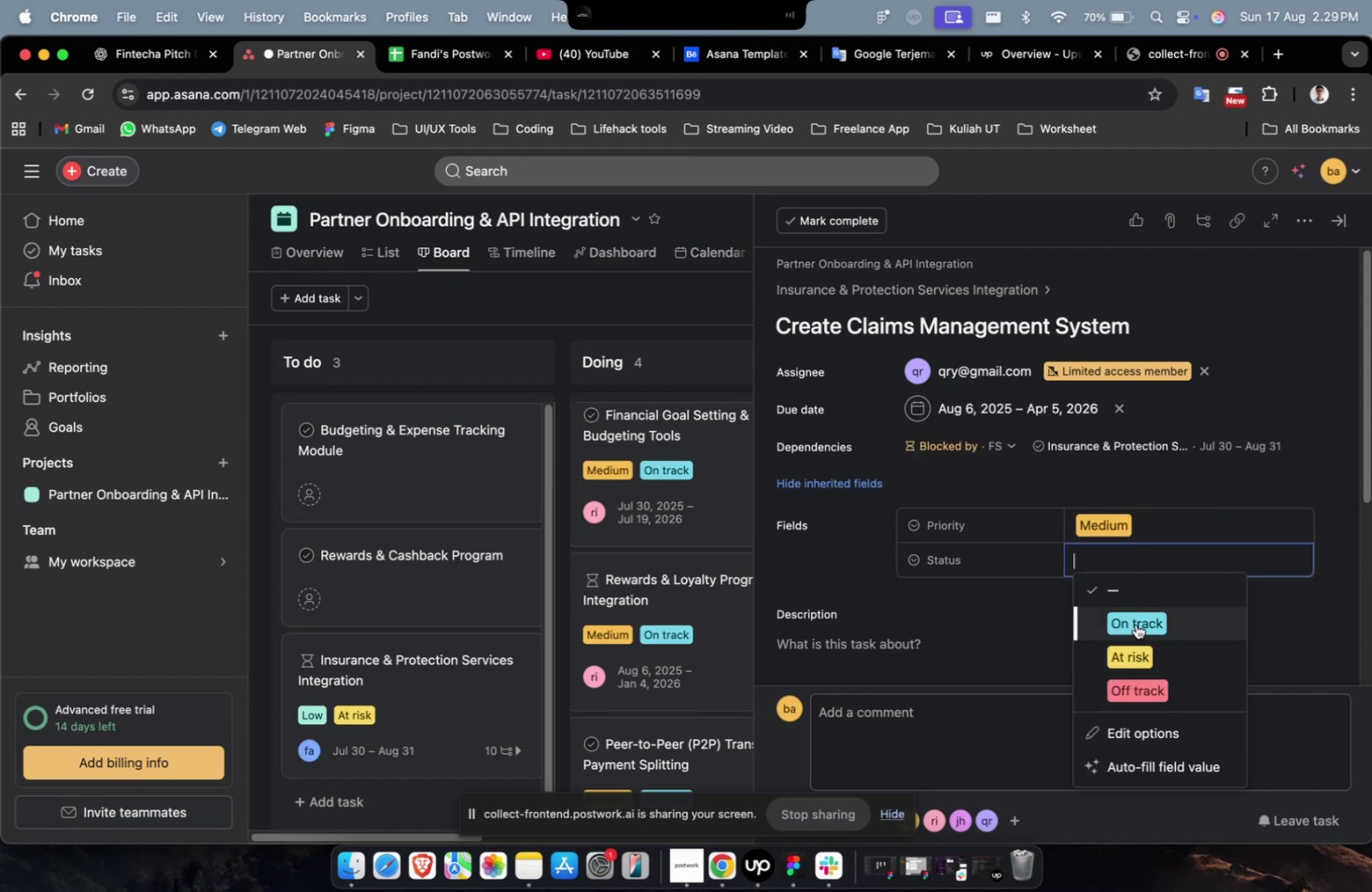 
triple_click([1134, 622])
 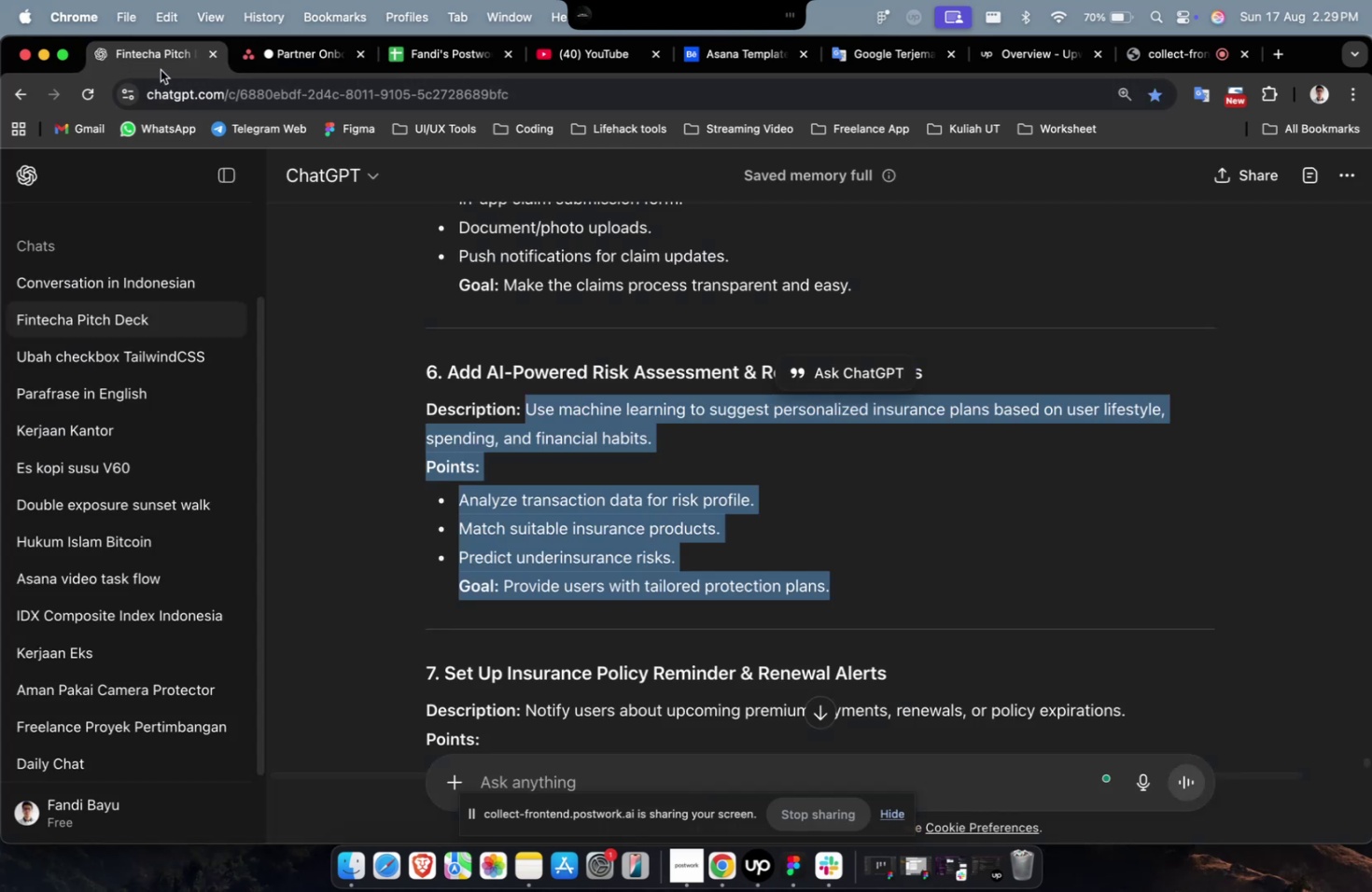 
scroll: coordinate [594, 450], scroll_direction: up, amount: 11.0
 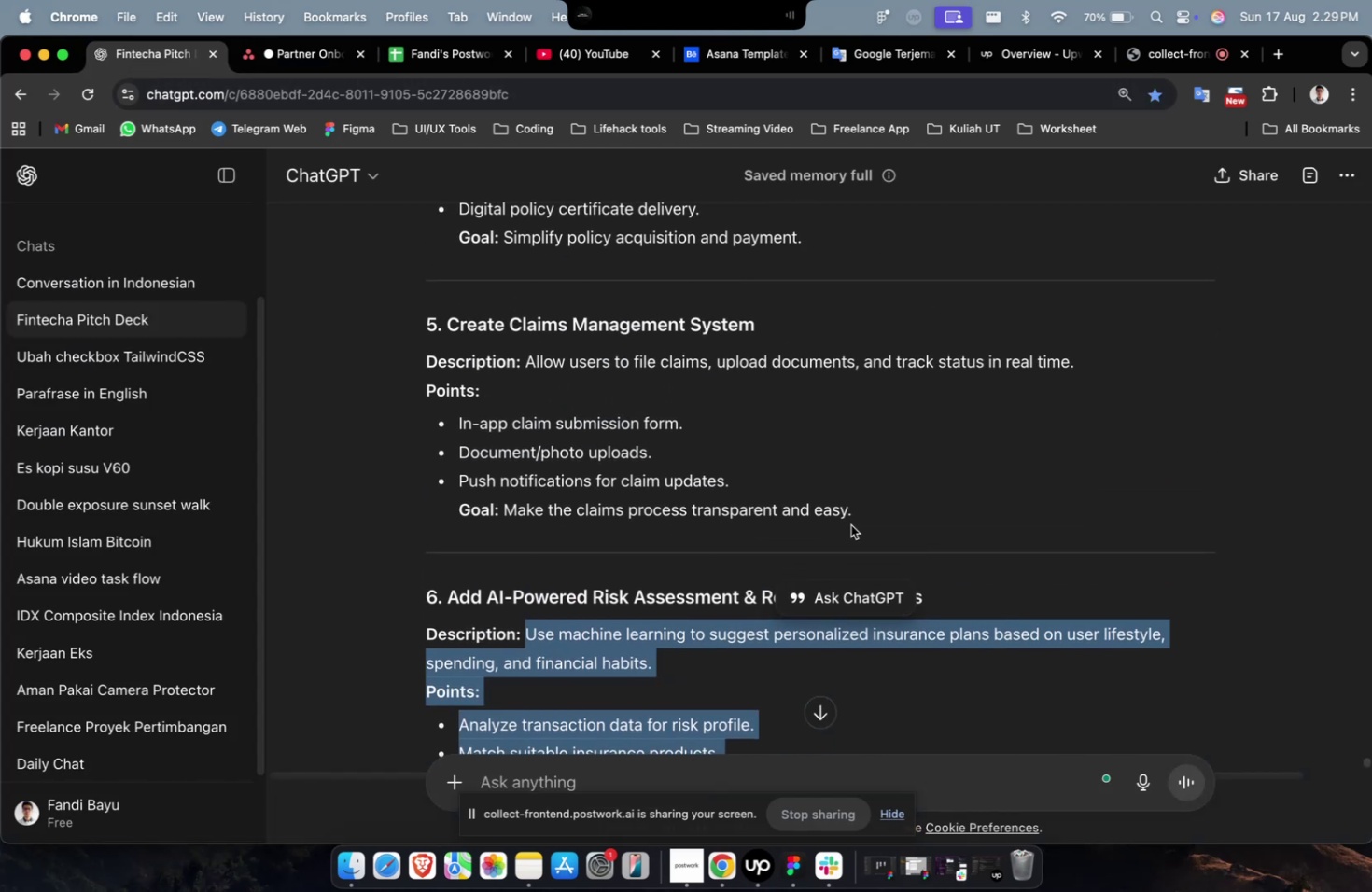 
left_click_drag(start_coordinate=[862, 514], to_coordinate=[525, 373])
 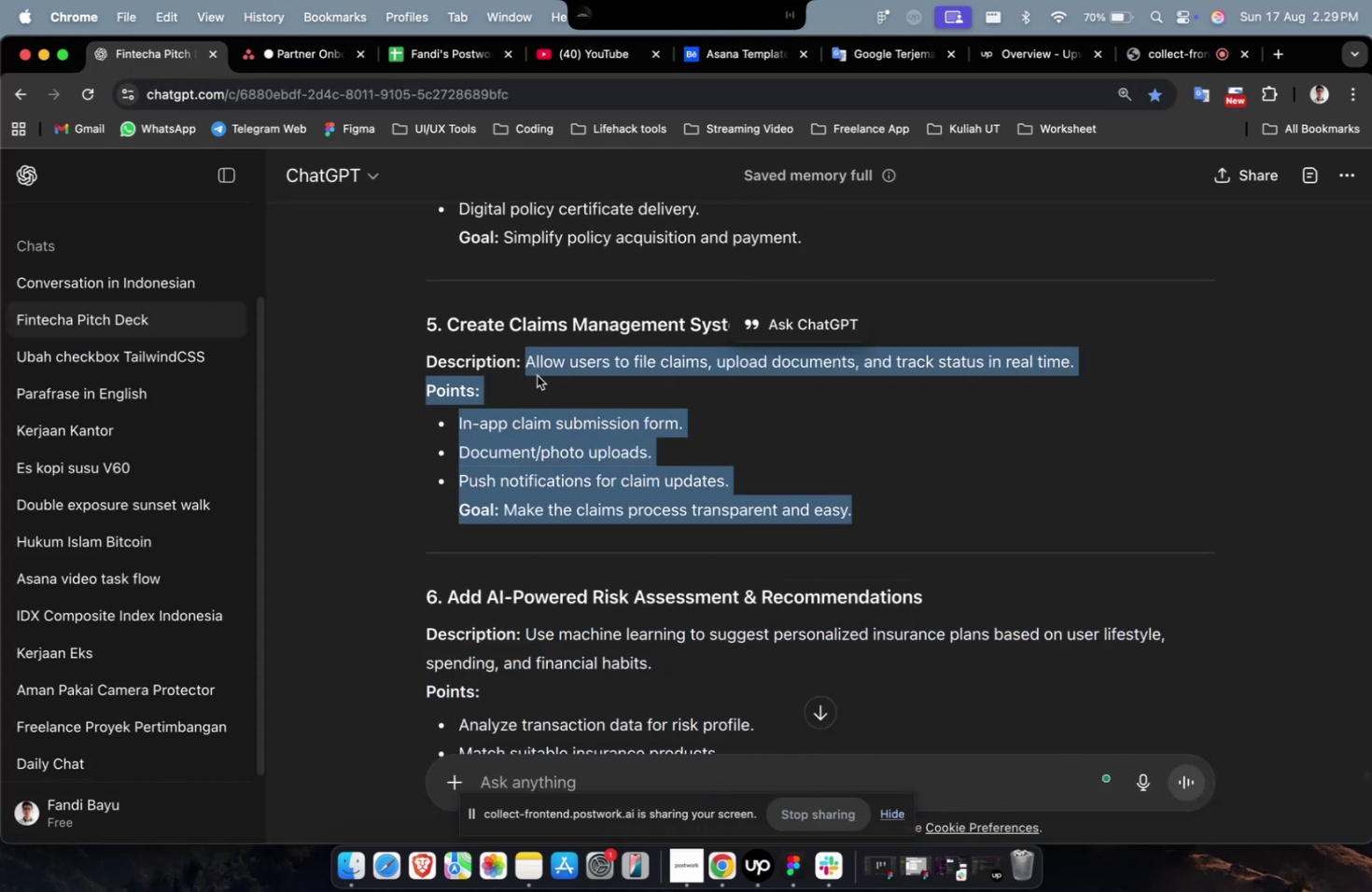 
right_click([537, 375])
 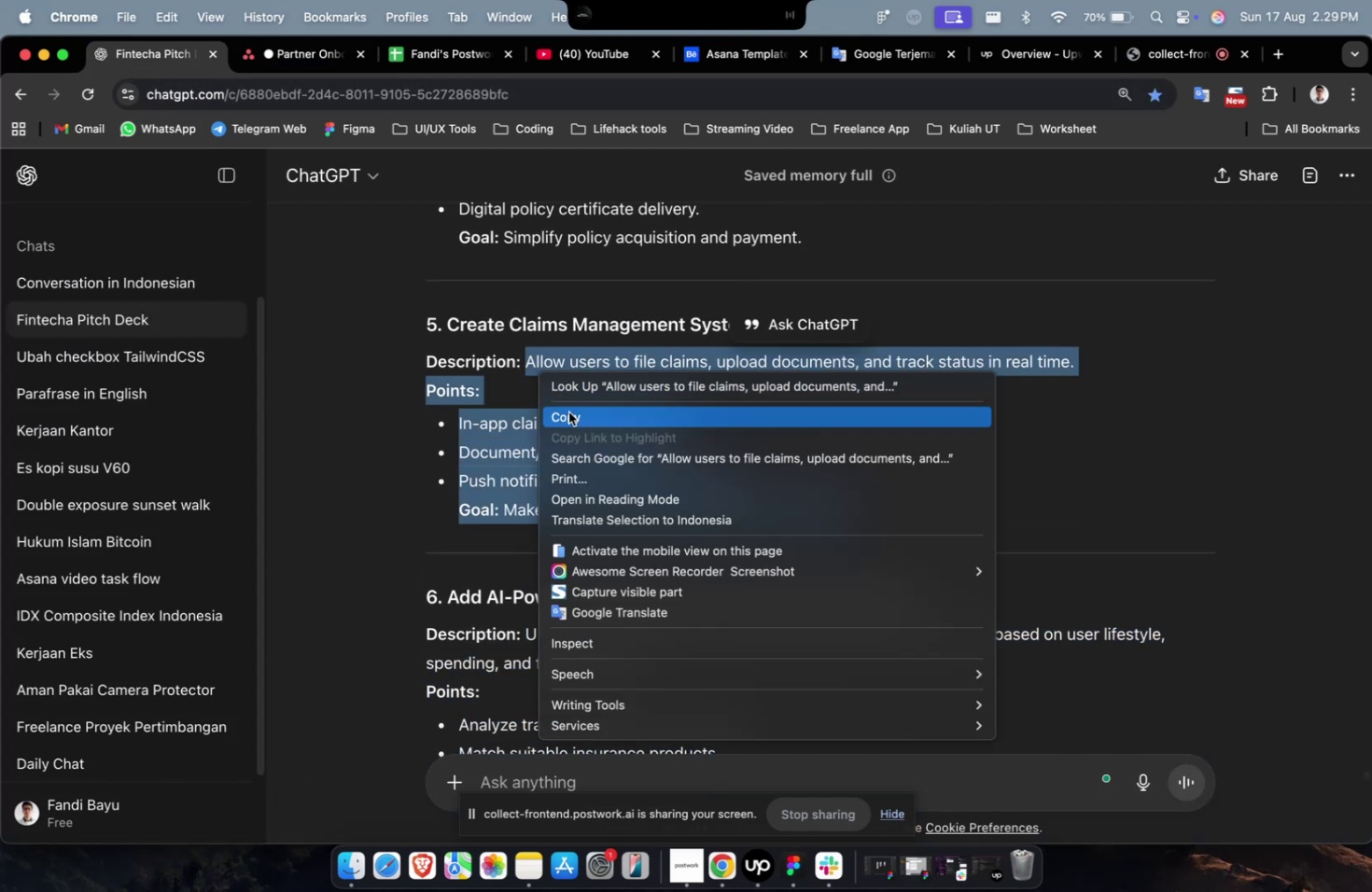 
left_click([571, 415])
 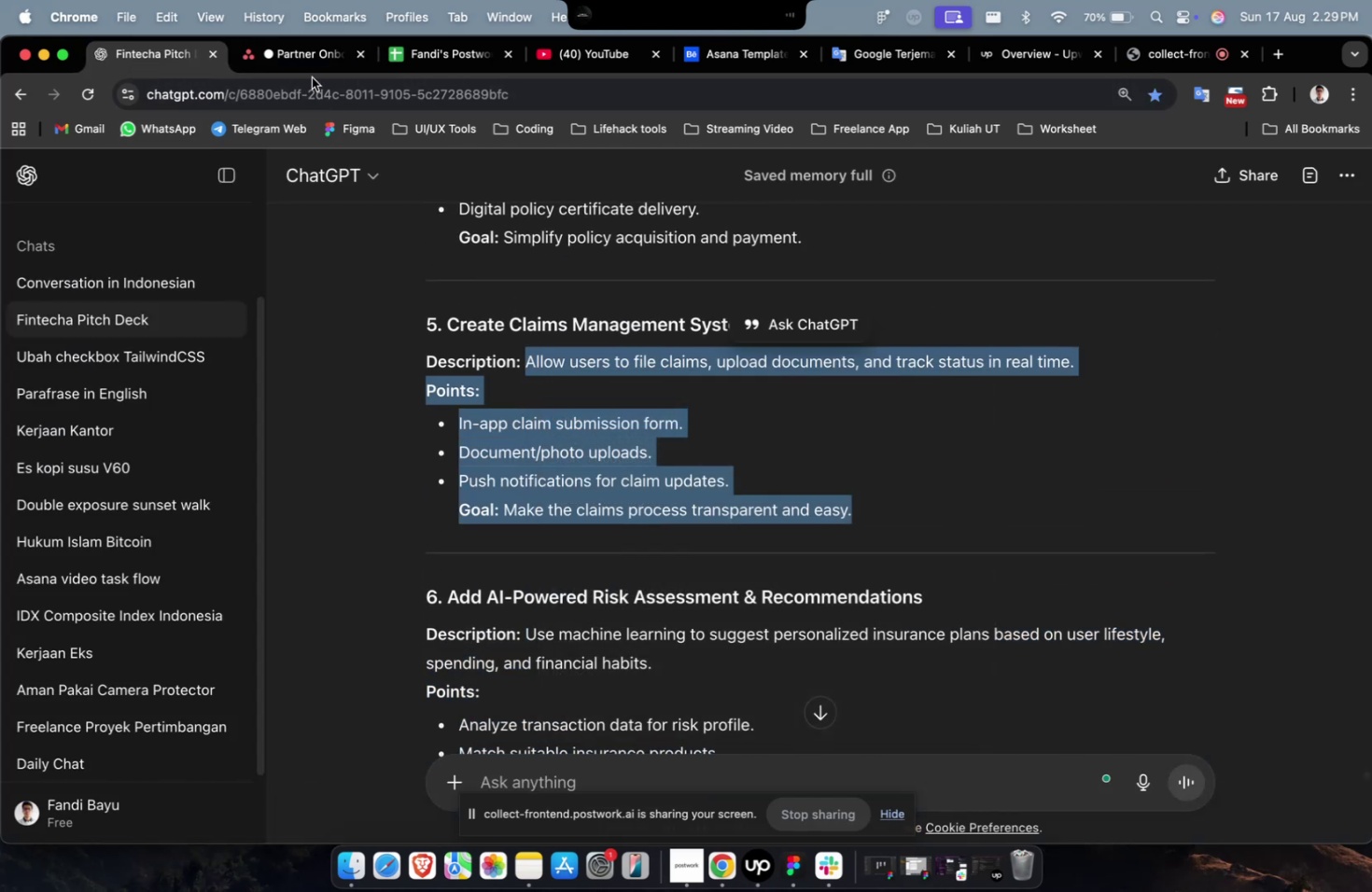 
left_click([285, 51])
 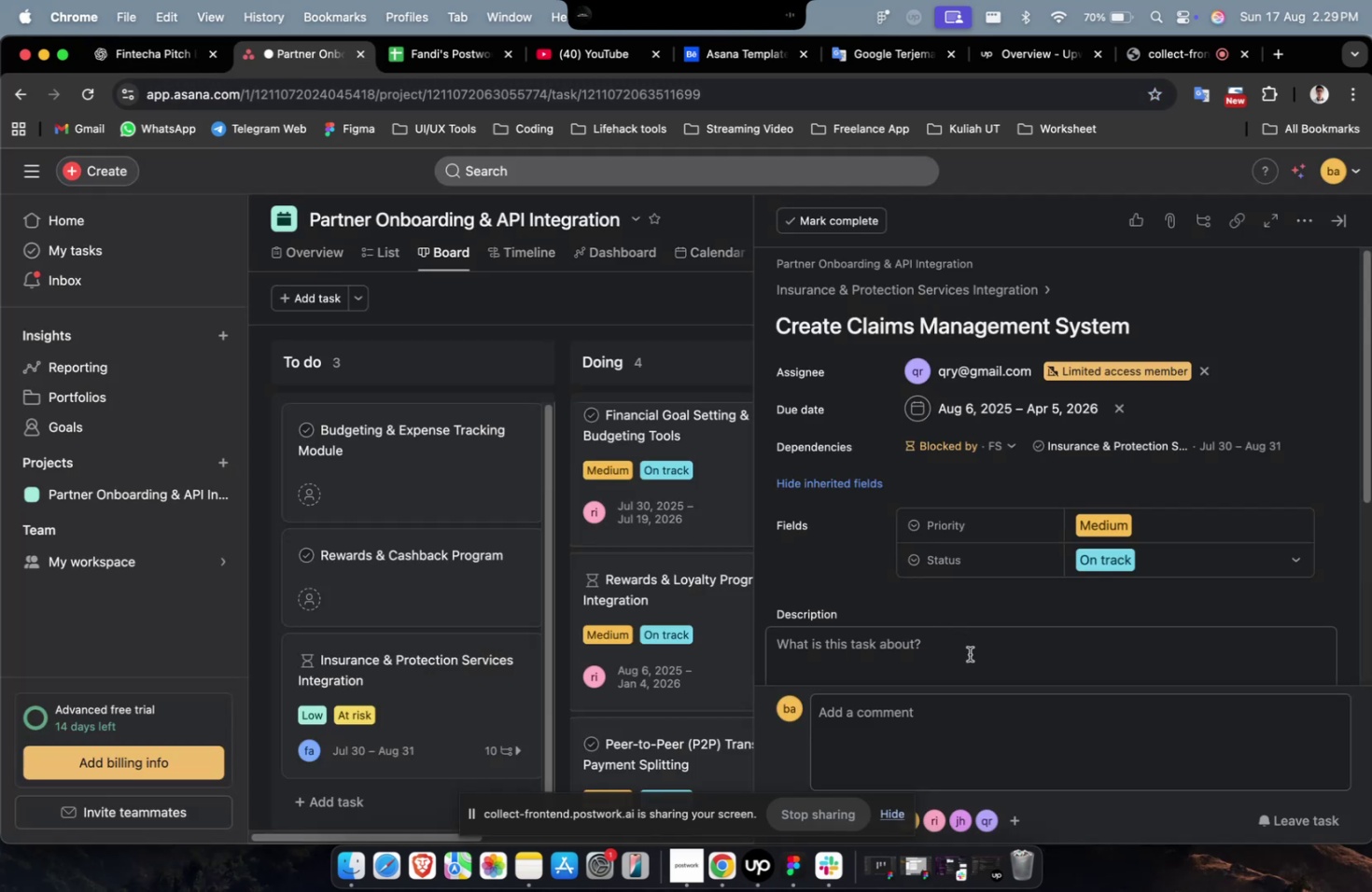 
double_click([967, 656])
 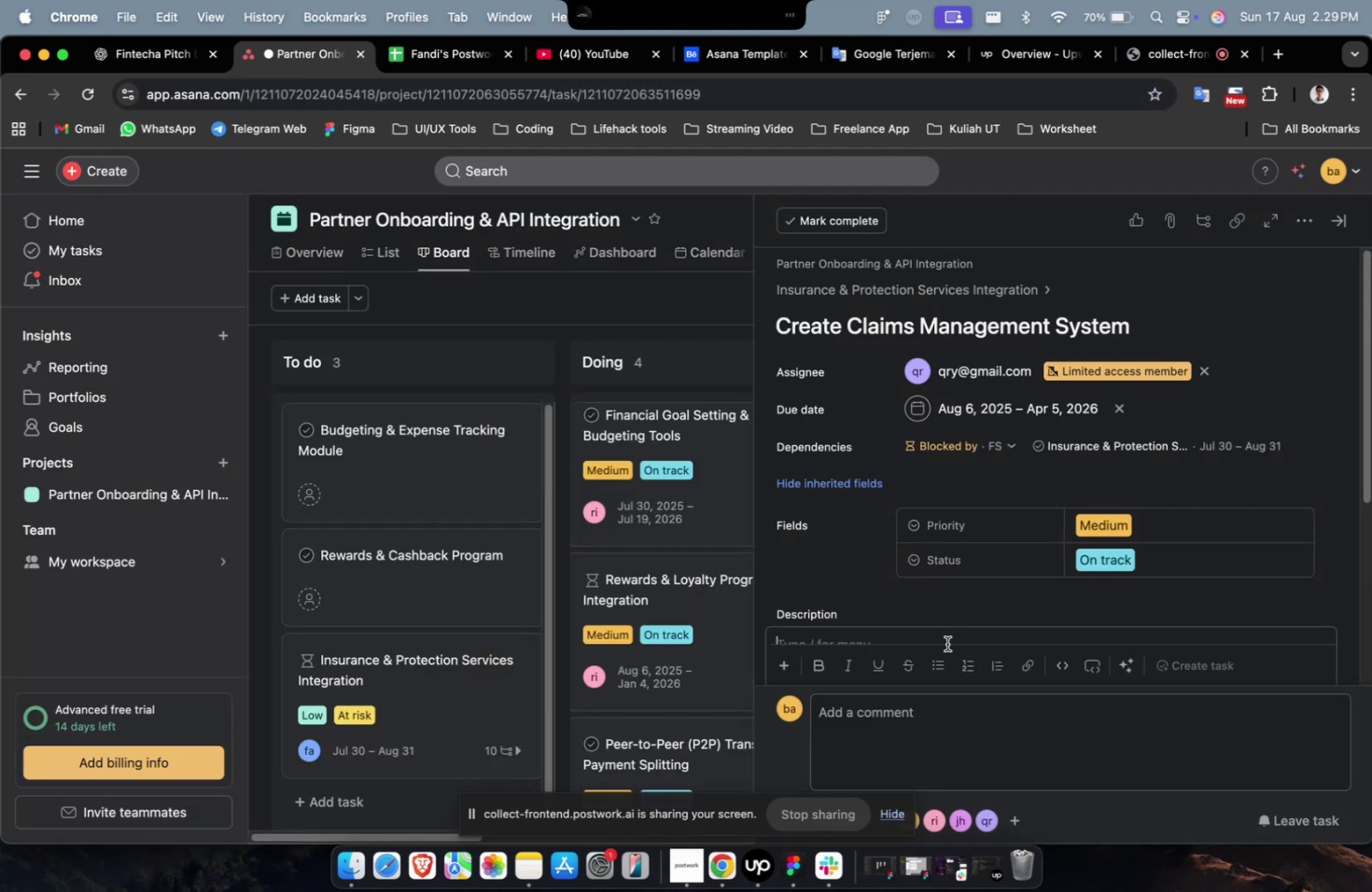 
scroll: coordinate [930, 603], scroll_direction: down, amount: 7.0
 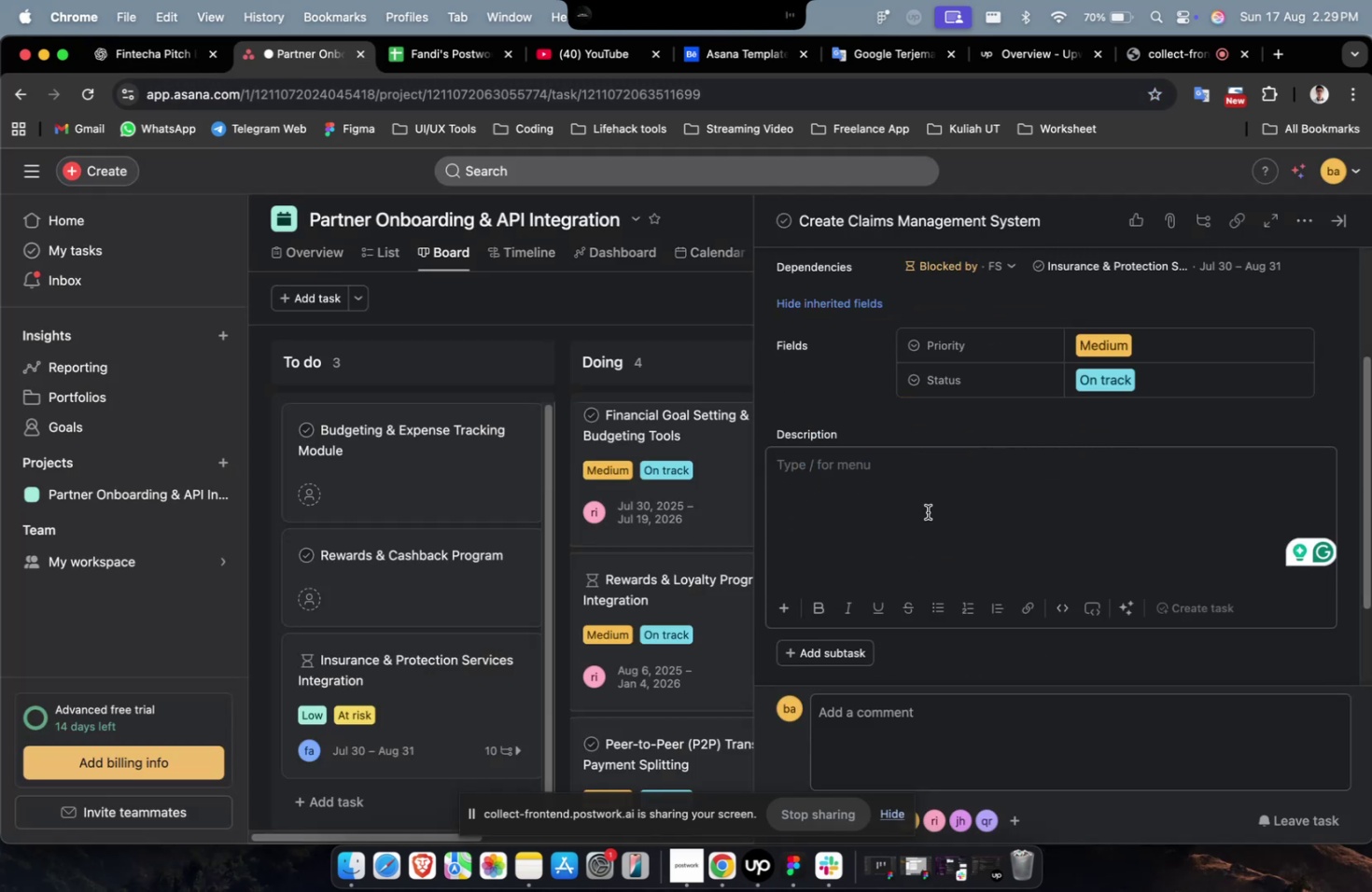 
right_click([926, 495])
 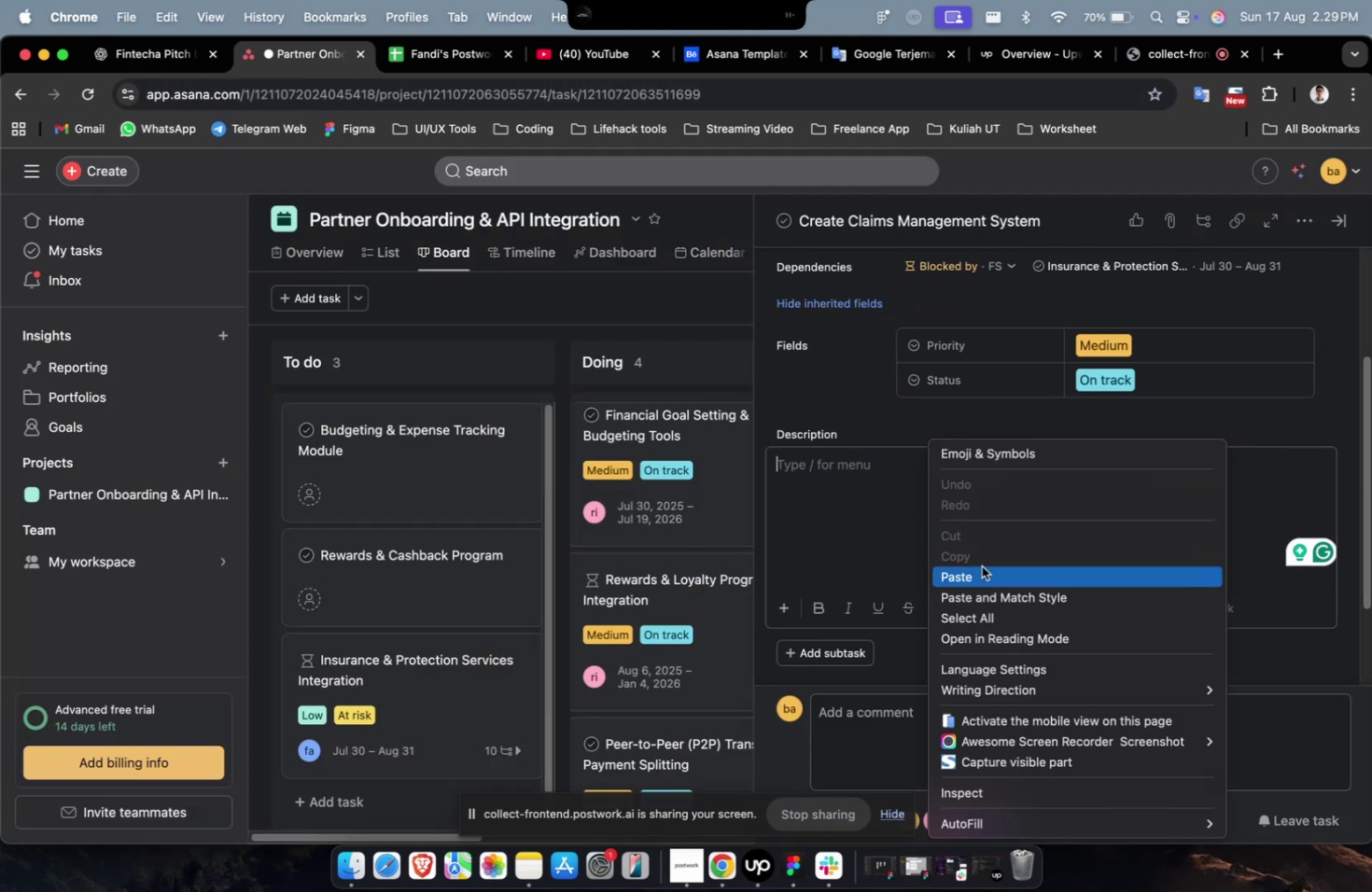 
left_click([981, 571])
 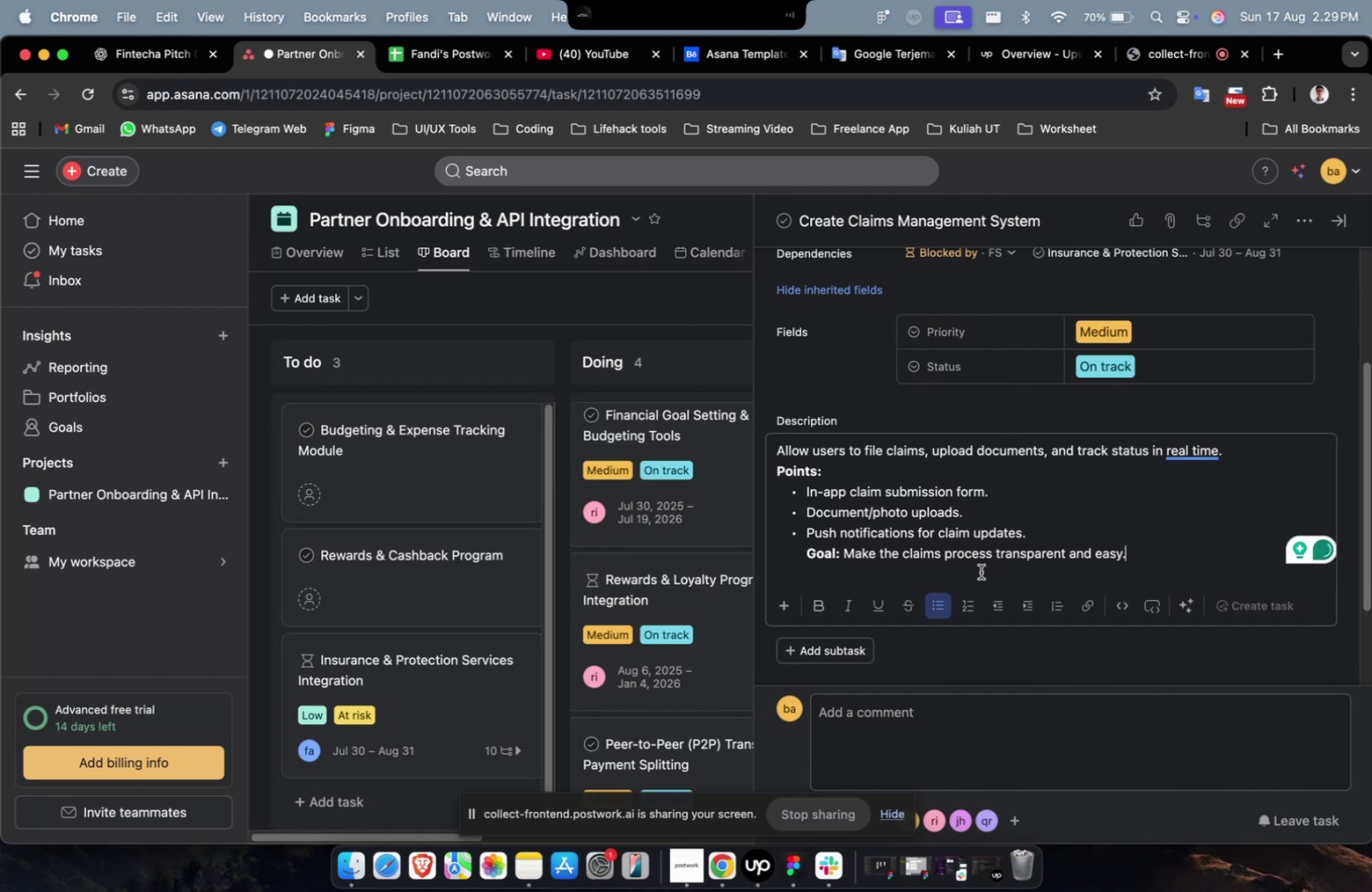 
wait(8.21)
 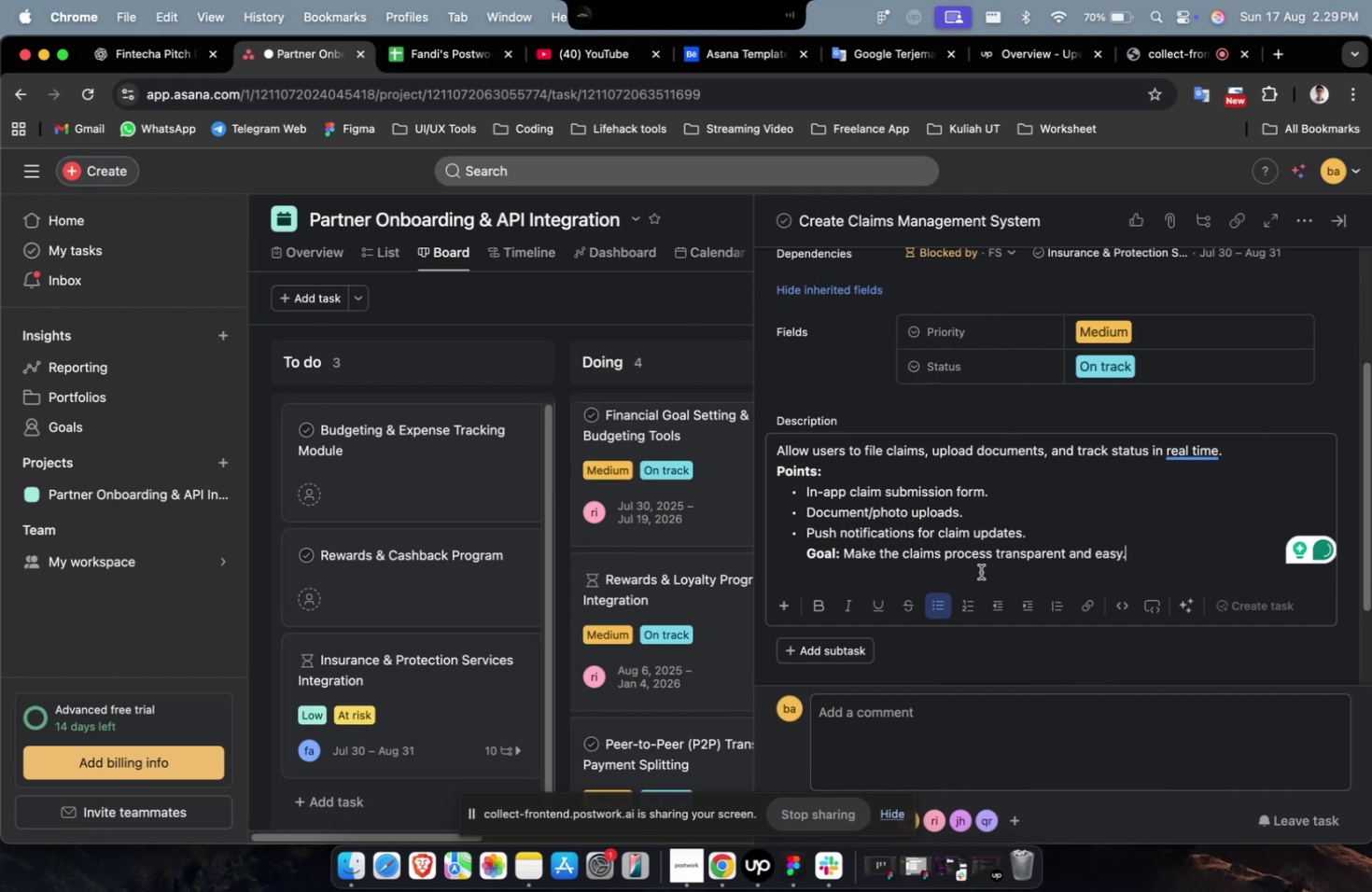 
scroll: coordinate [975, 563], scroll_direction: up, amount: 7.0
 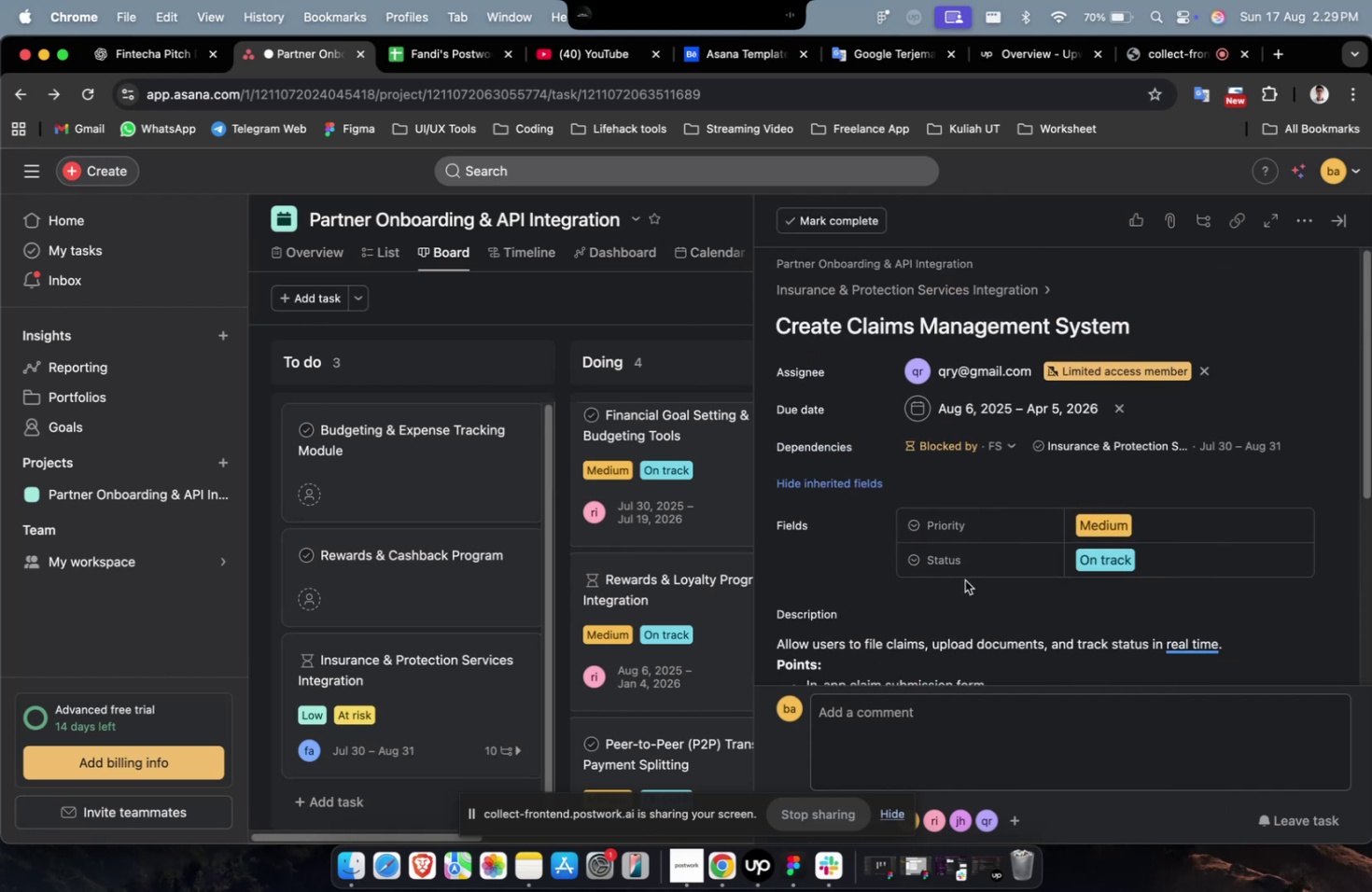 
scroll: coordinate [956, 597], scroll_direction: down, amount: 33.0
 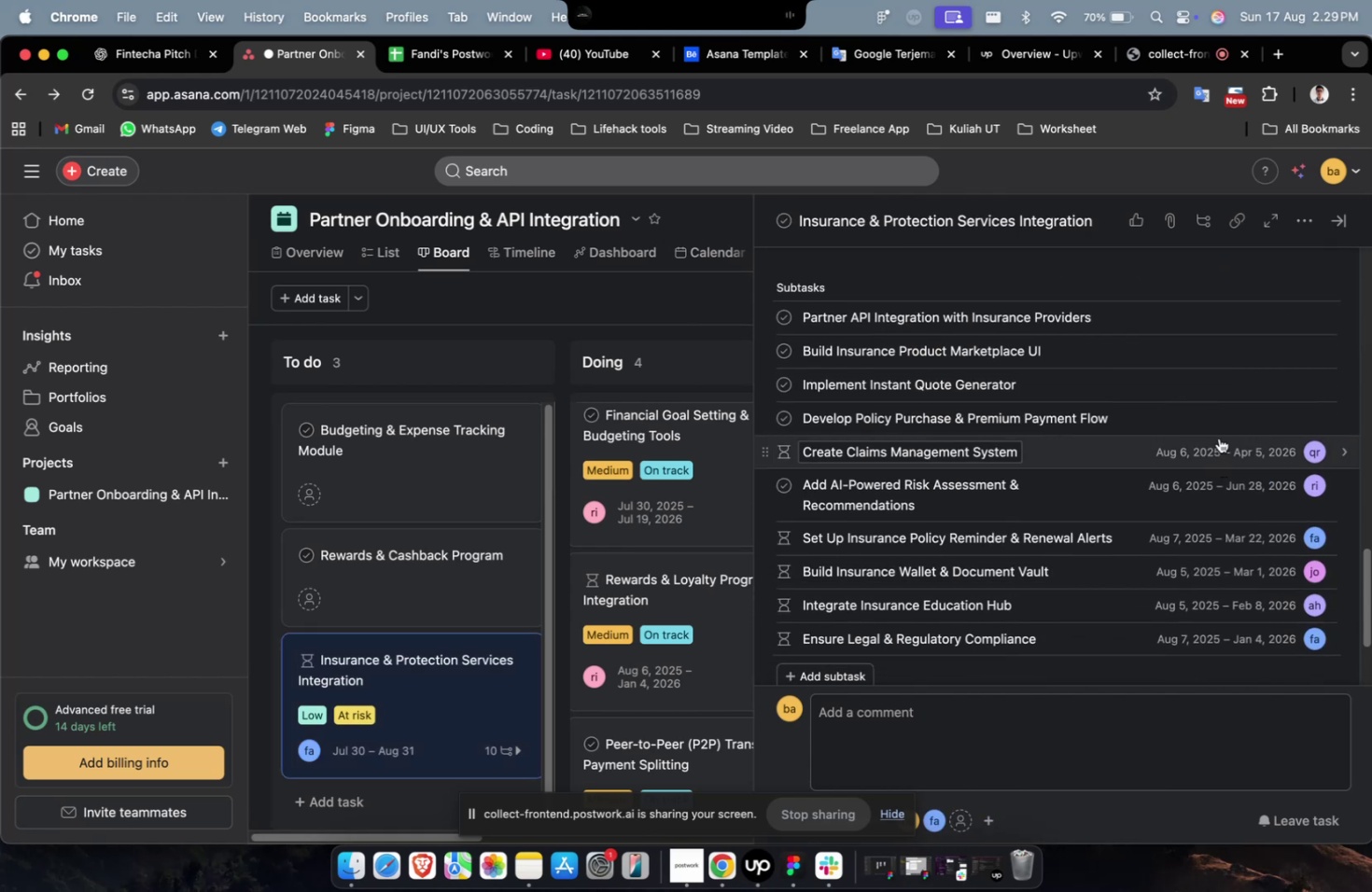 
left_click([1218, 437])
 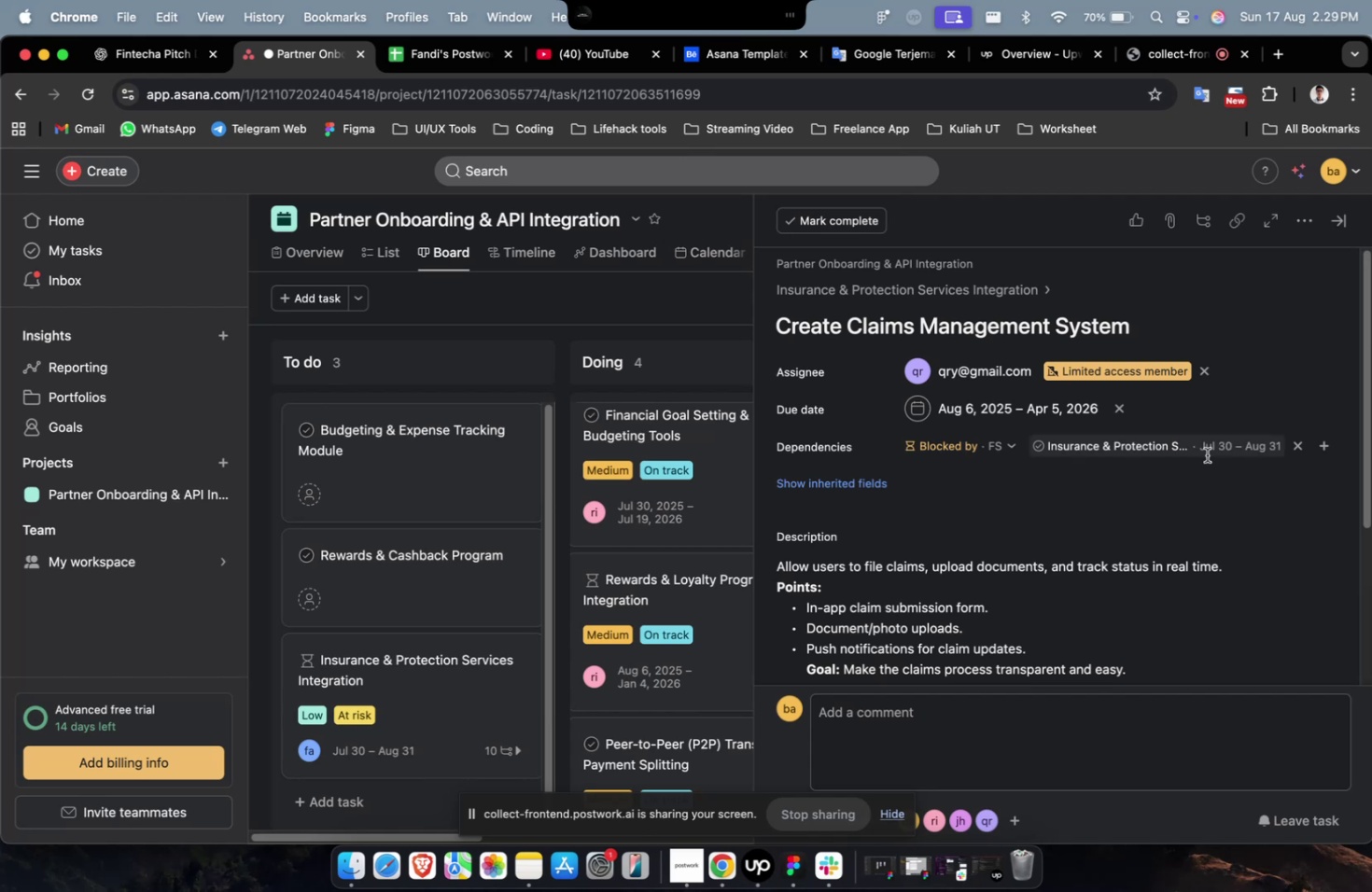 
scroll: coordinate [1206, 454], scroll_direction: down, amount: 31.0
 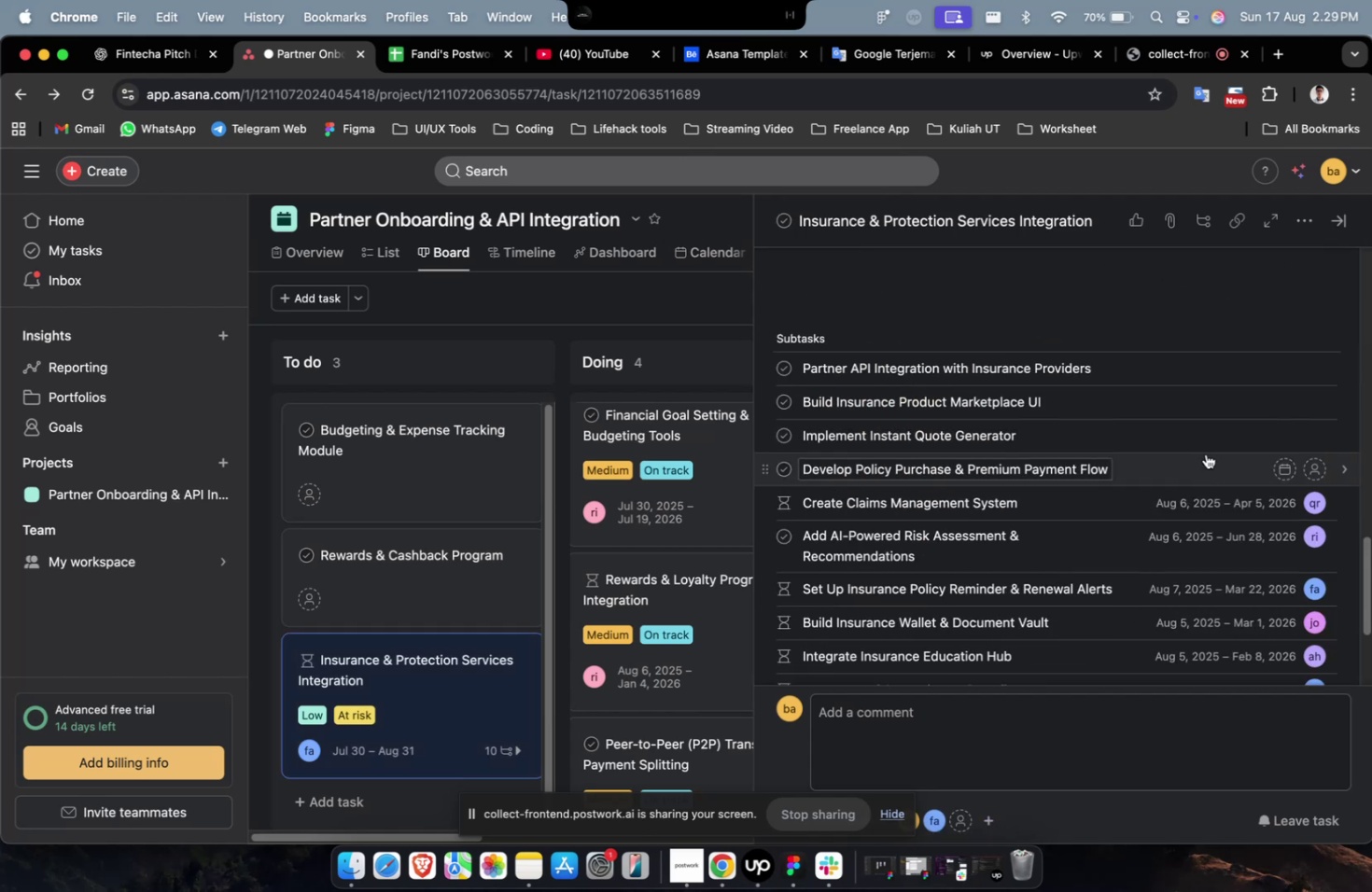 
left_click([1203, 456])
 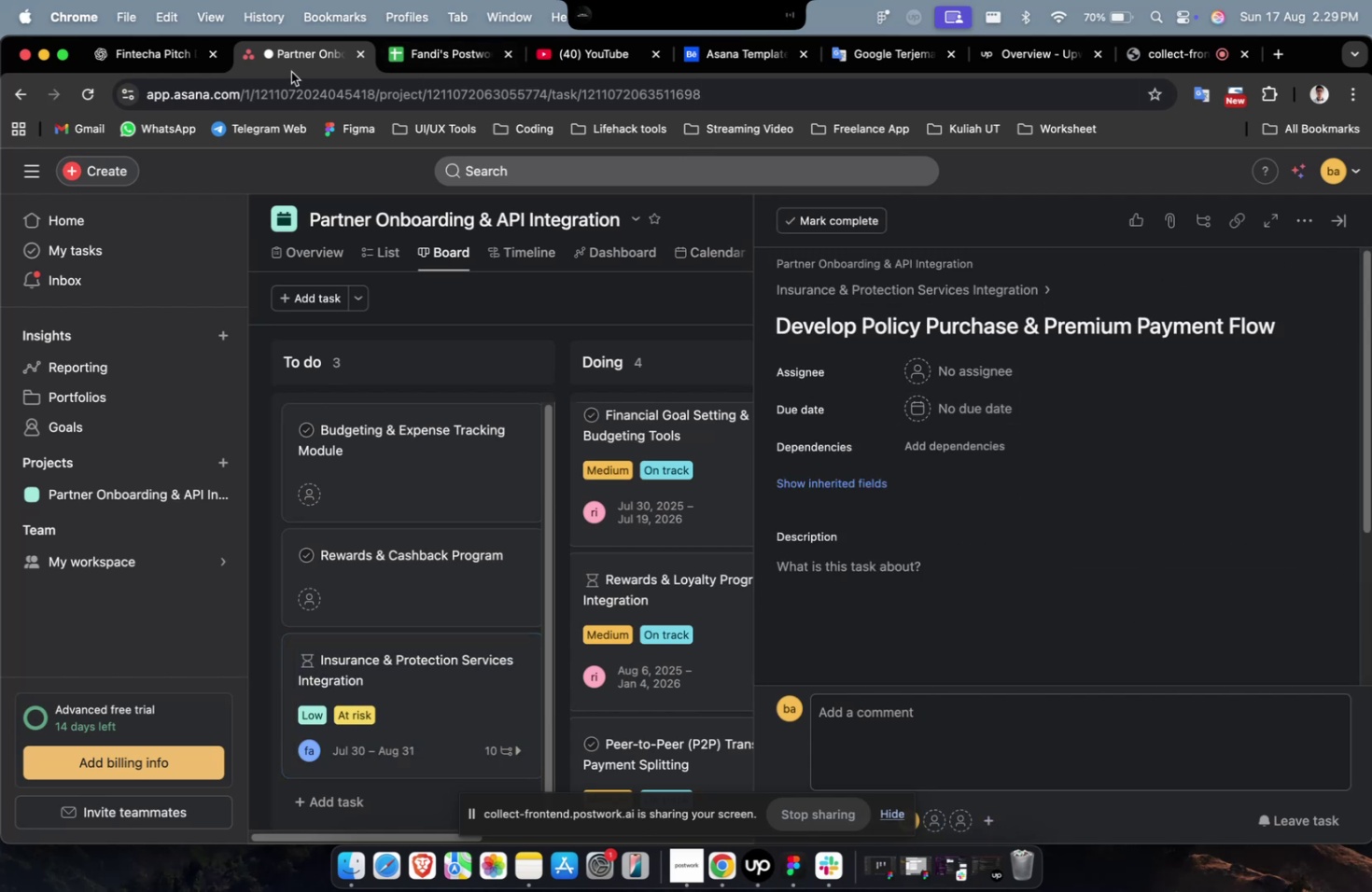 
left_click([126, 42])
 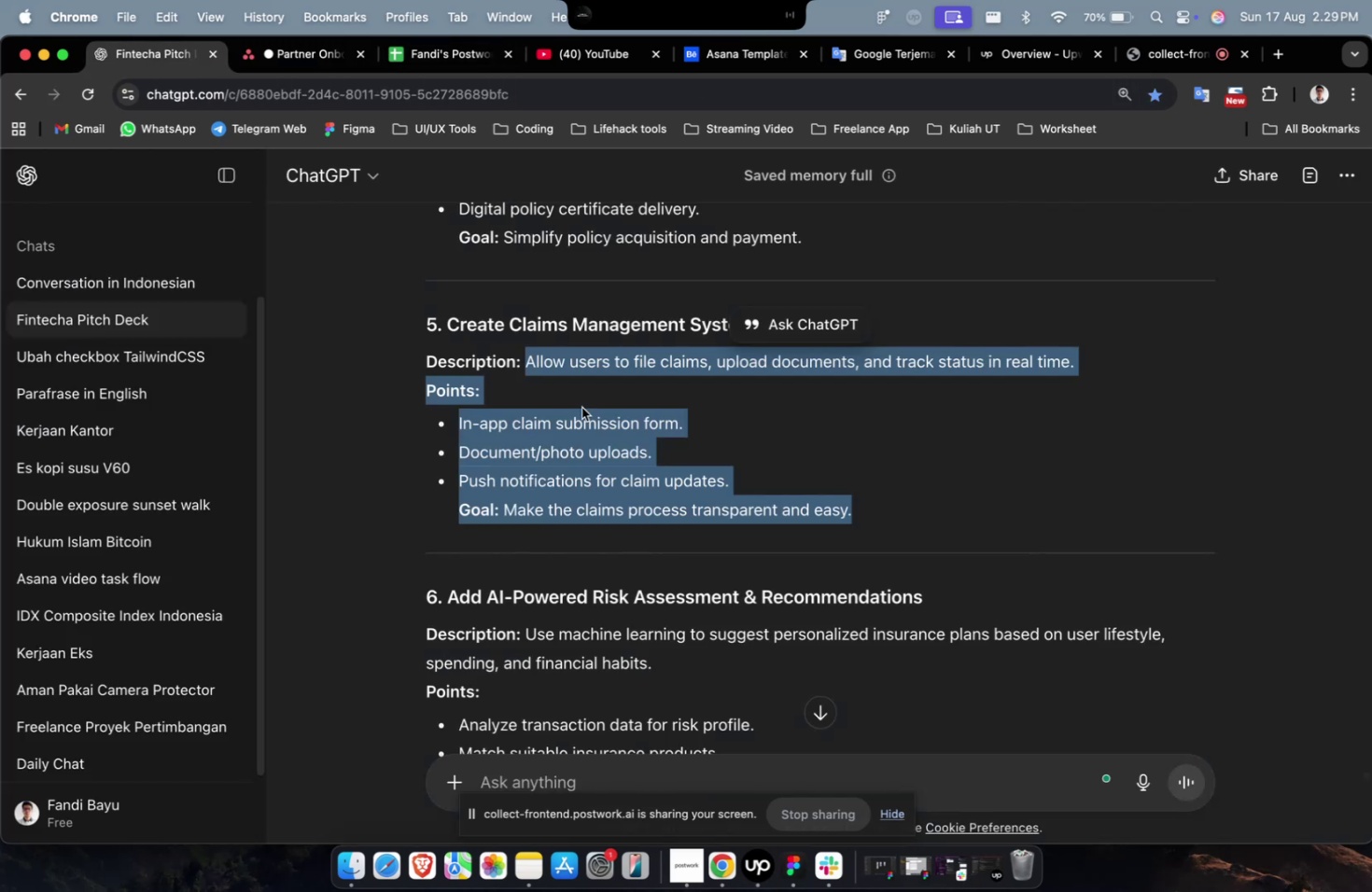 
scroll: coordinate [662, 420], scroll_direction: up, amount: 10.0
 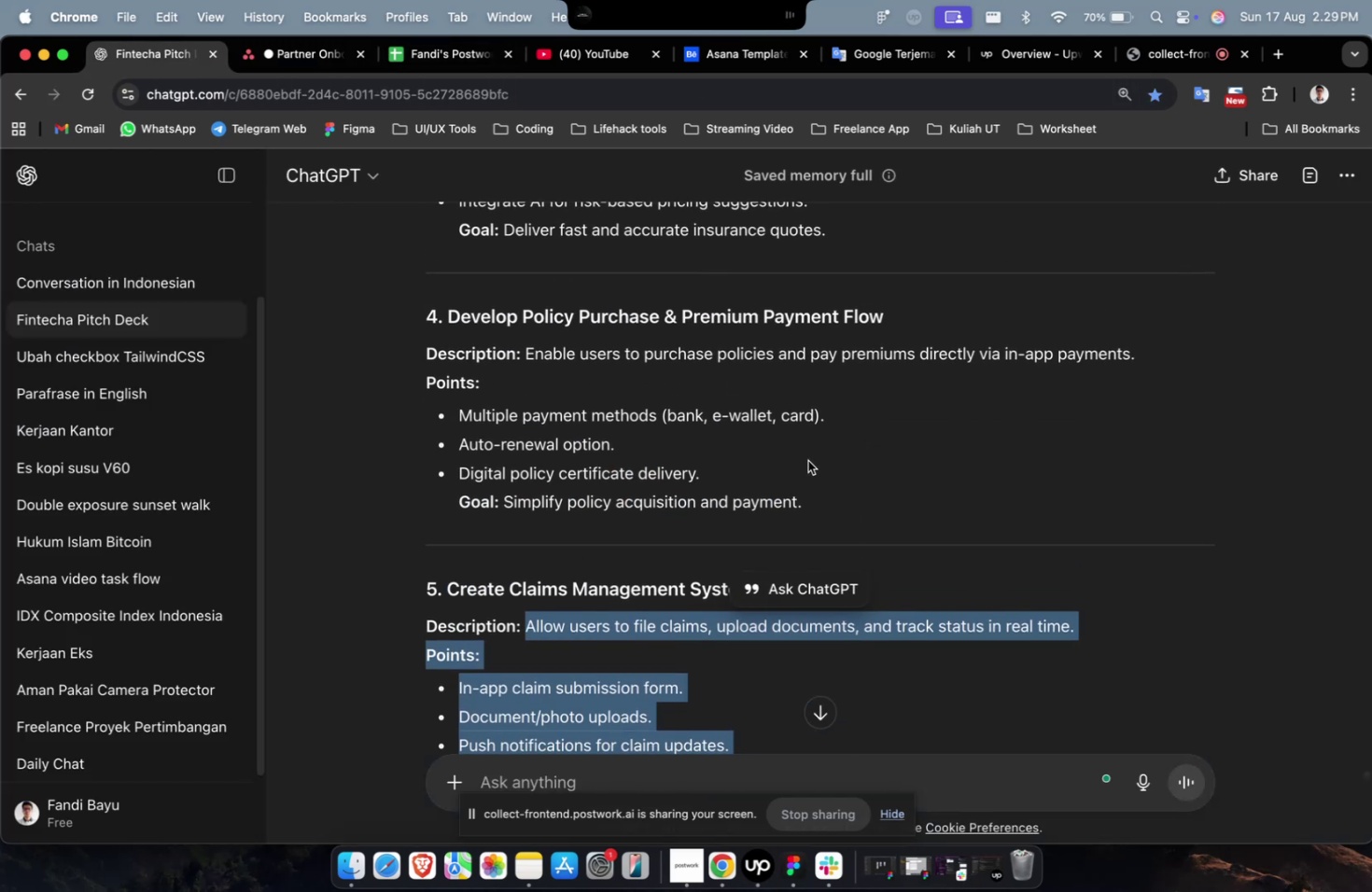 
left_click_drag(start_coordinate=[817, 504], to_coordinate=[525, 356])
 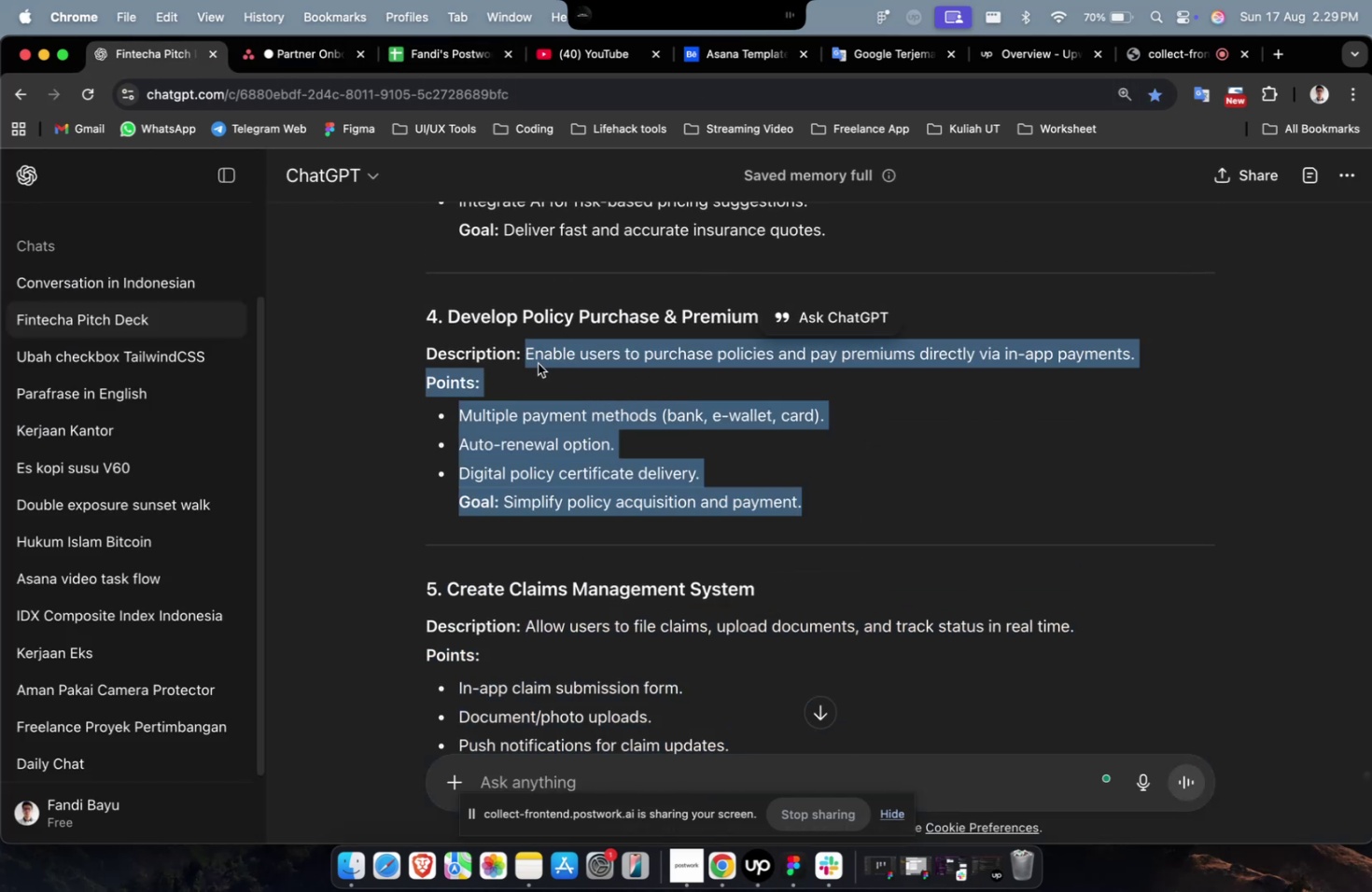 
right_click([538, 363])
 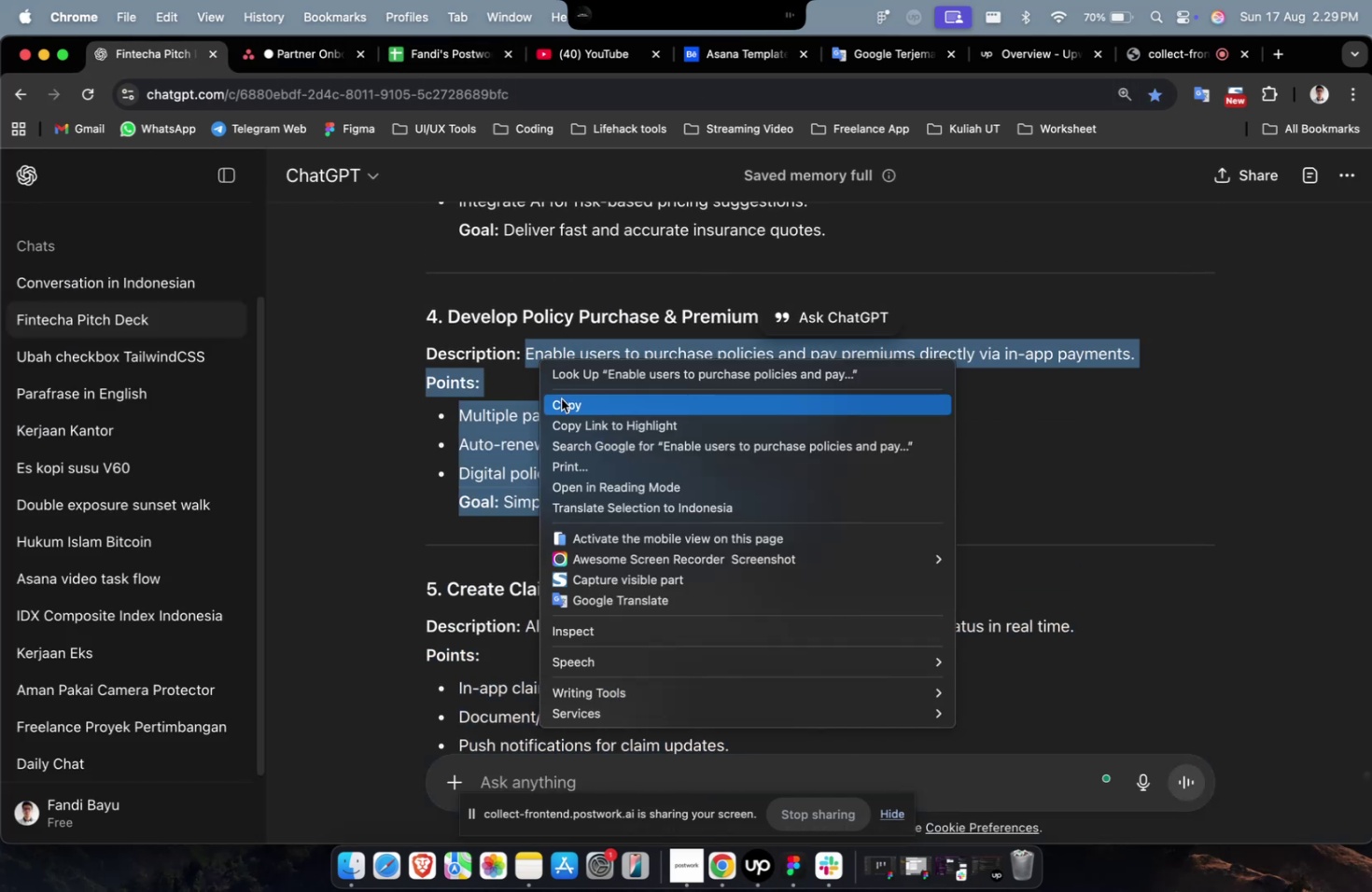 
left_click([561, 398])
 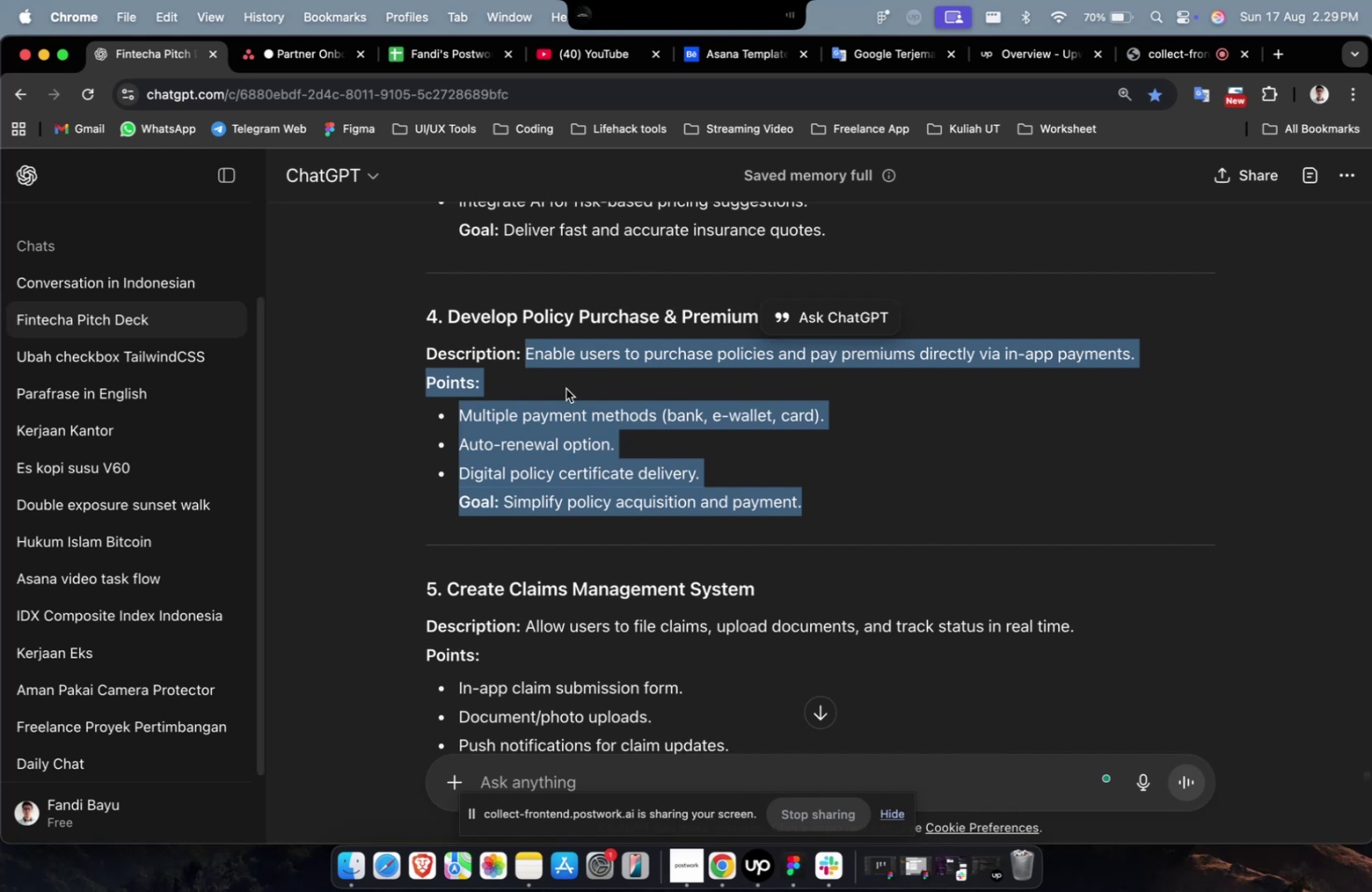 
wait(19.17)
 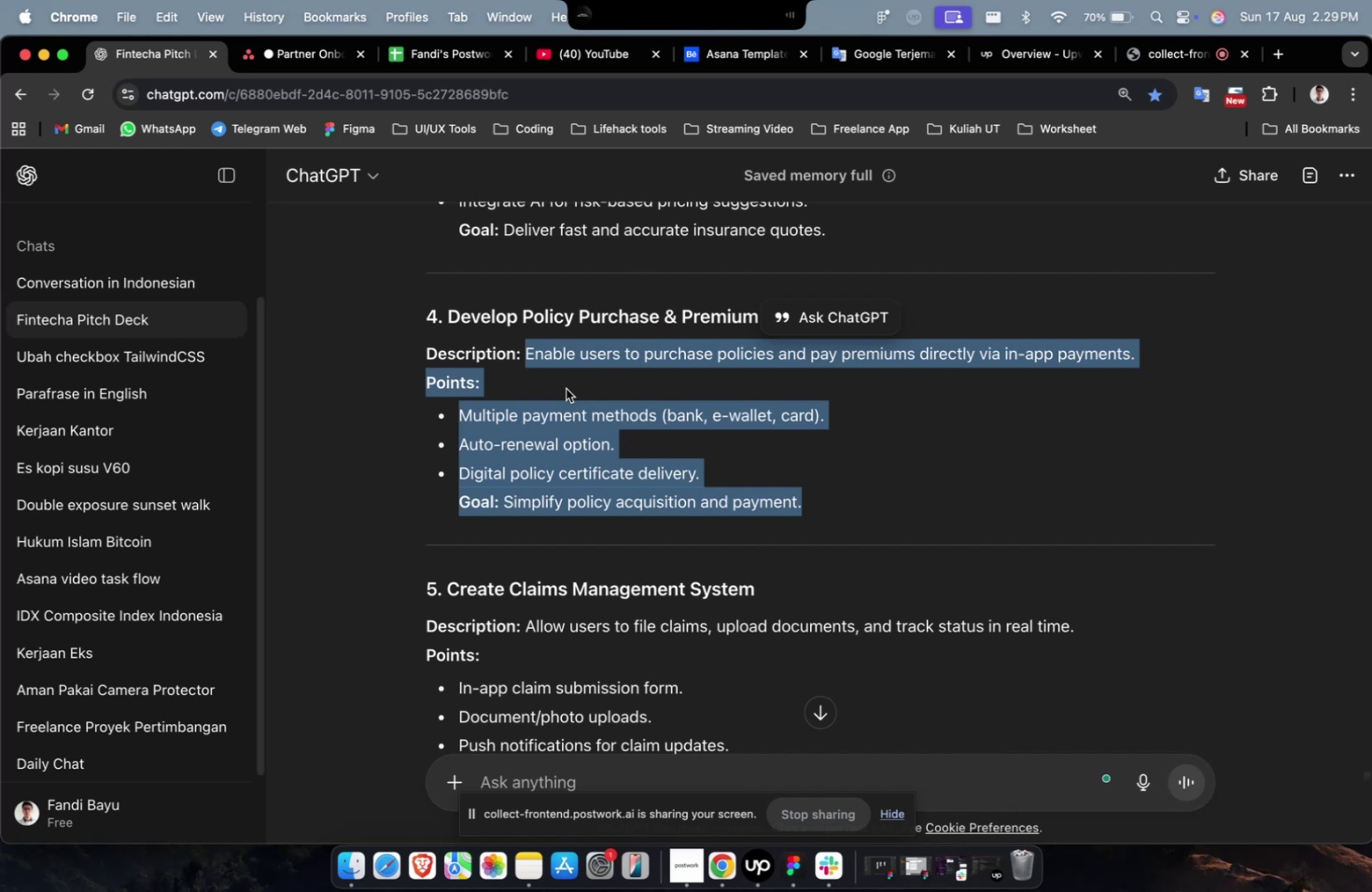 
scroll: coordinate [606, 387], scroll_direction: up, amount: 8.0
 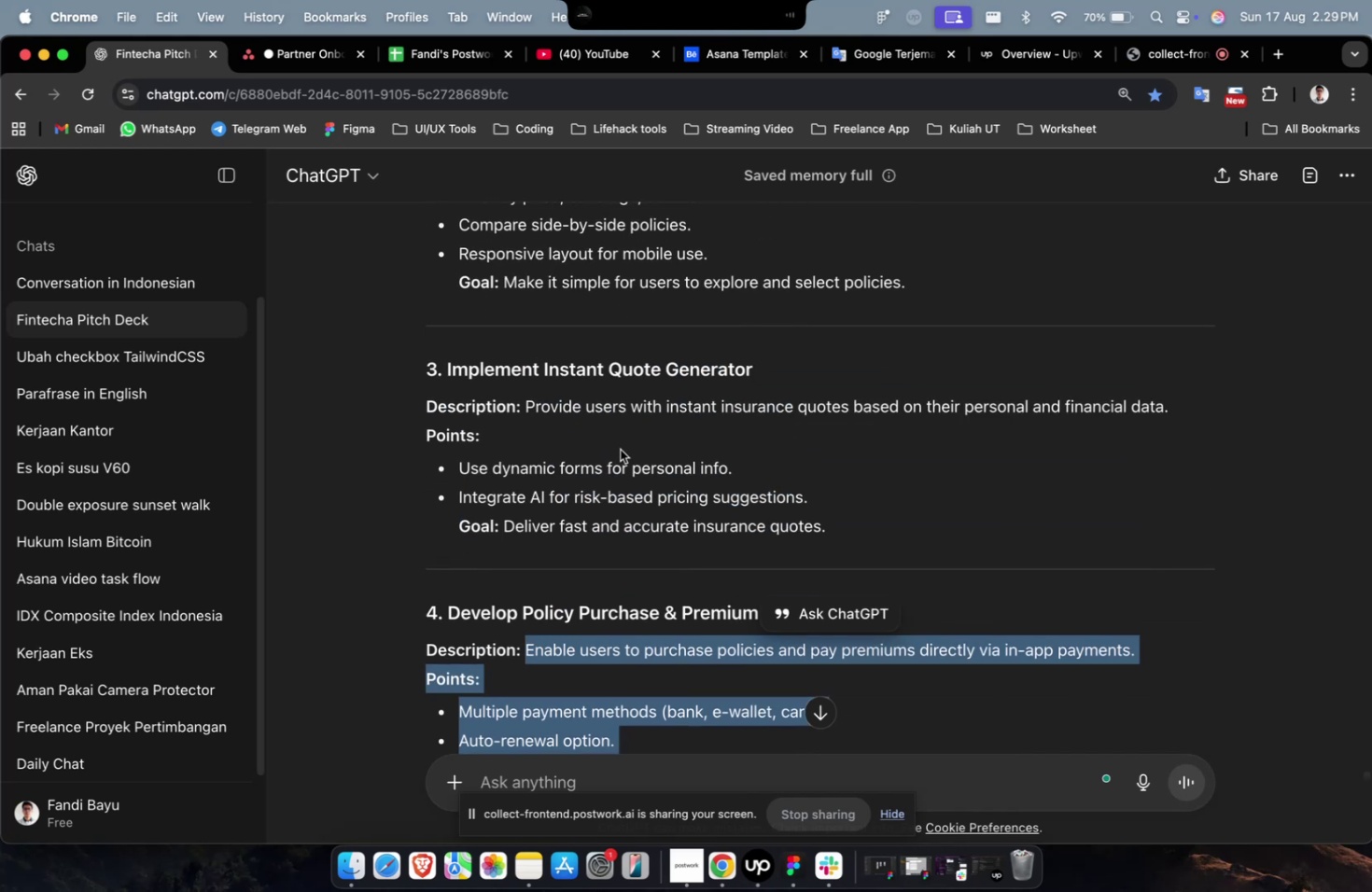 
scroll: coordinate [639, 472], scroll_direction: down, amount: 5.0
 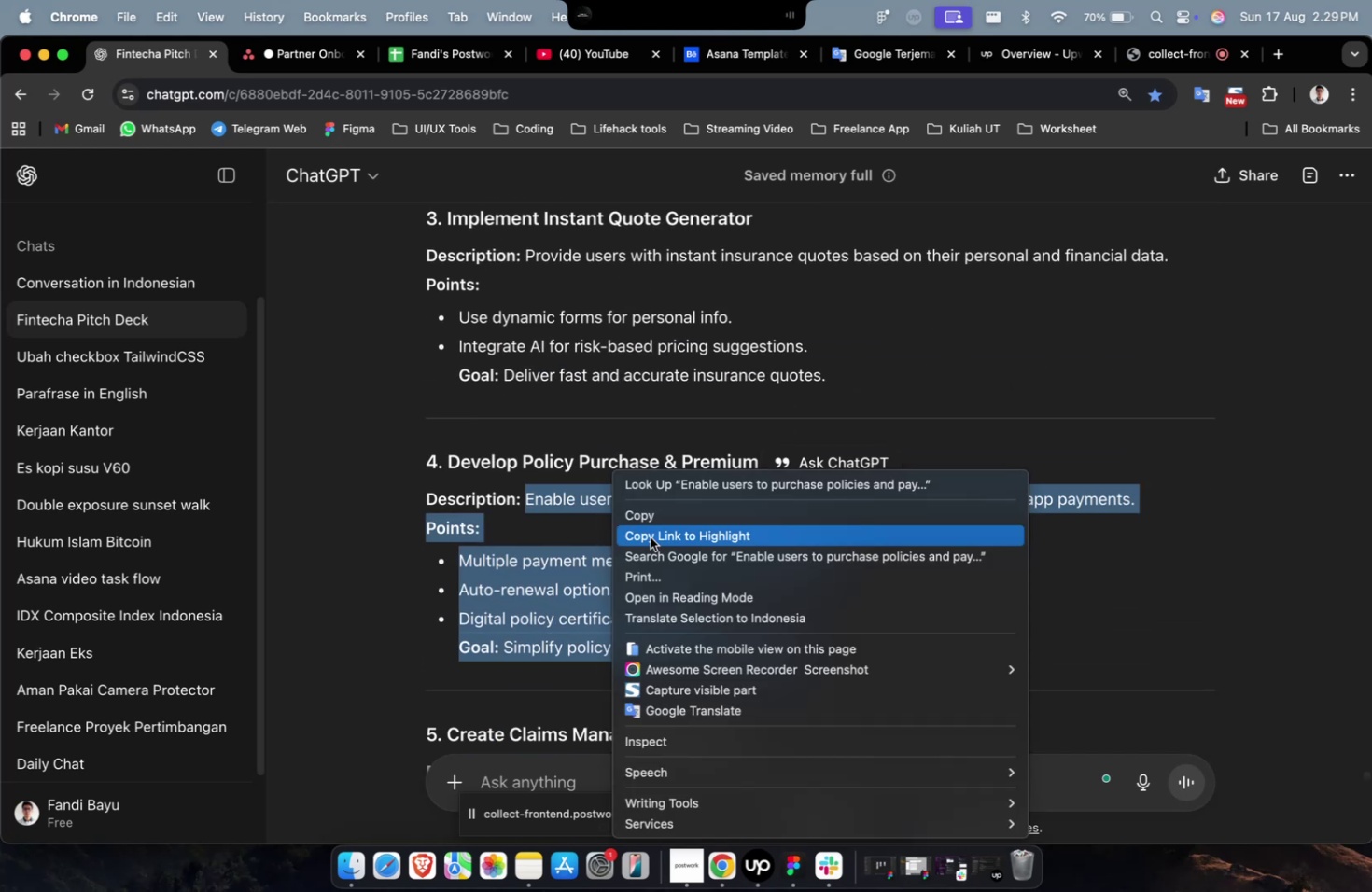 
left_click([655, 513])
 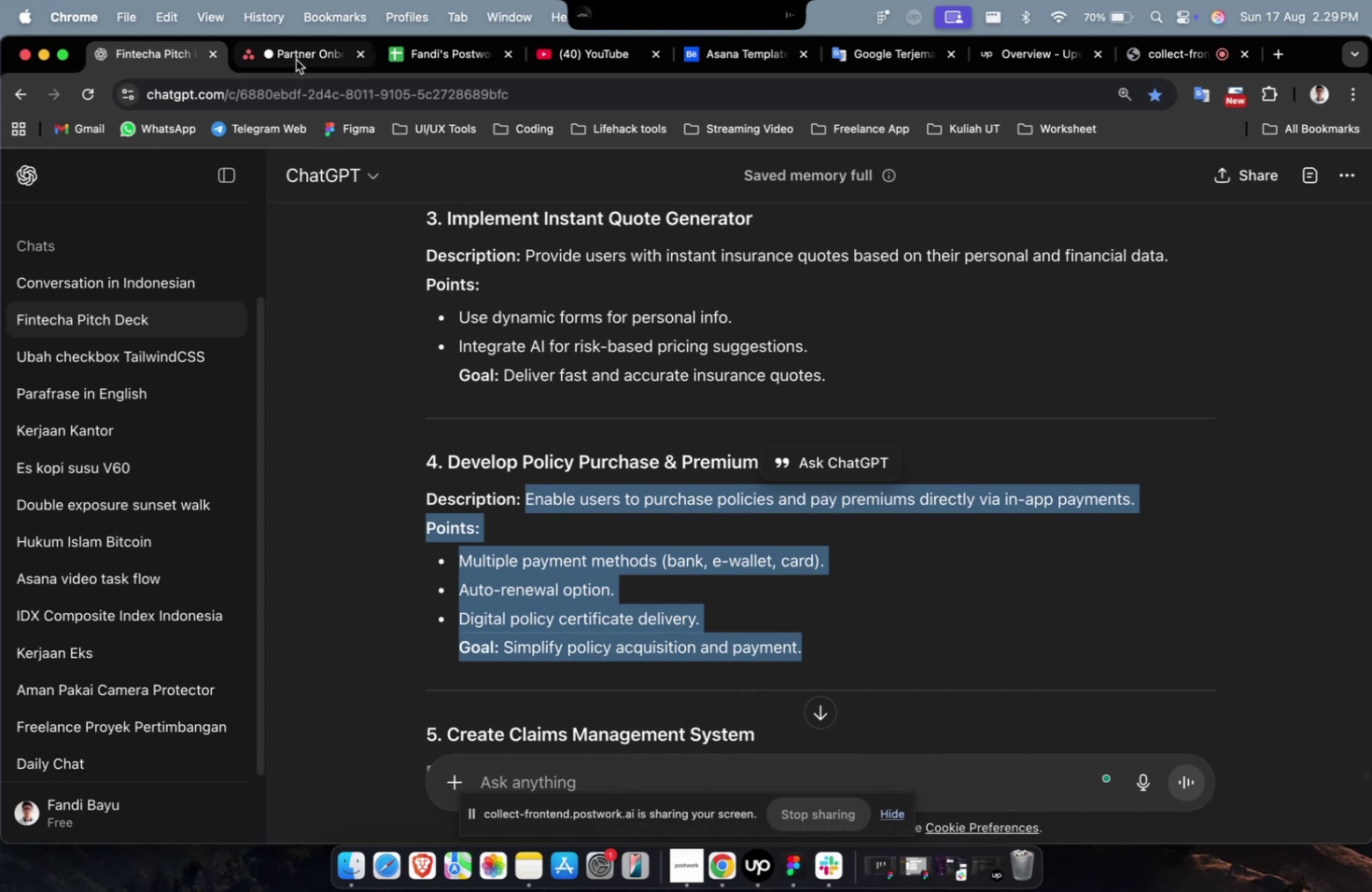 
left_click([296, 60])
 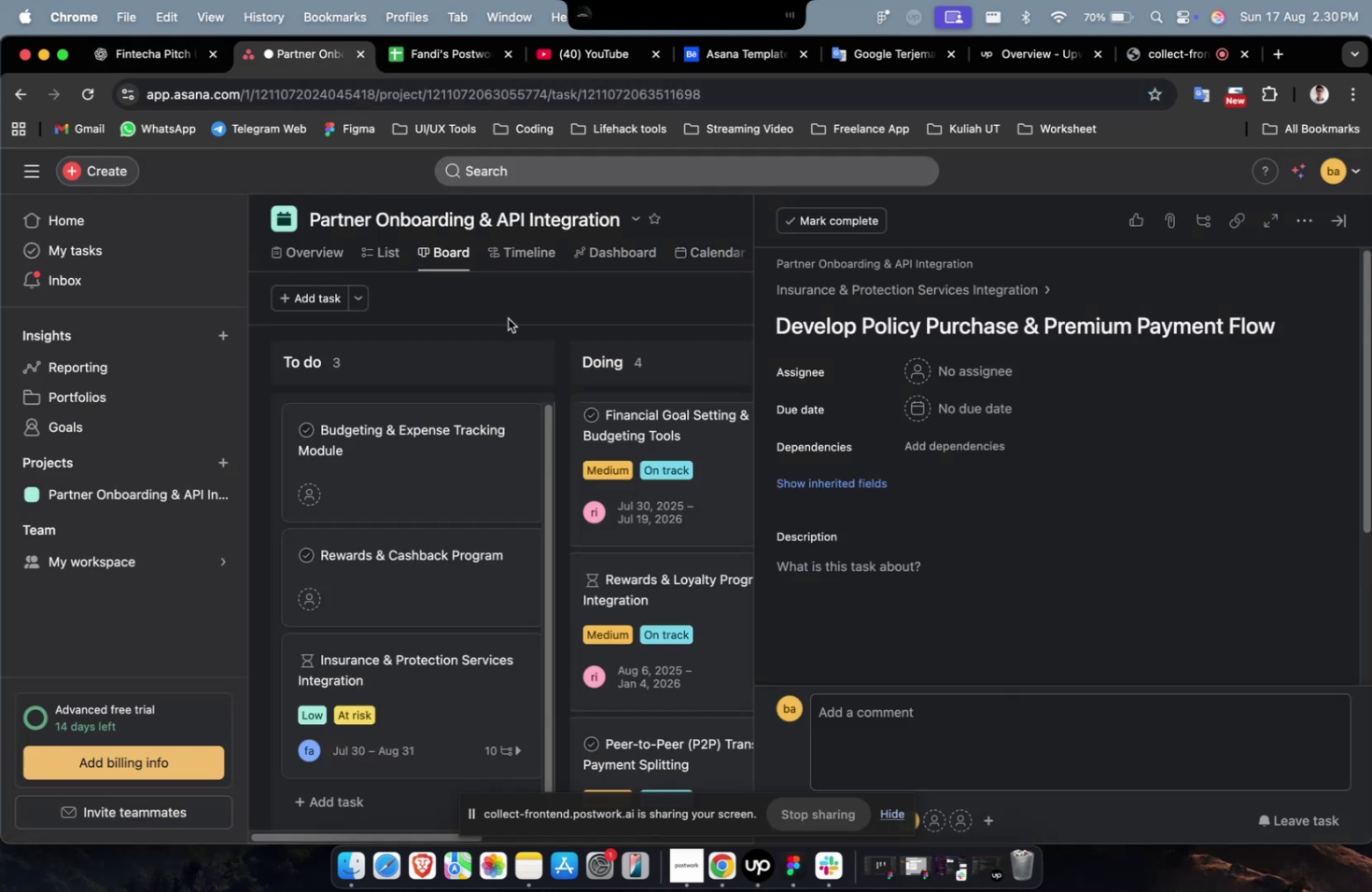 
left_click([953, 369])
 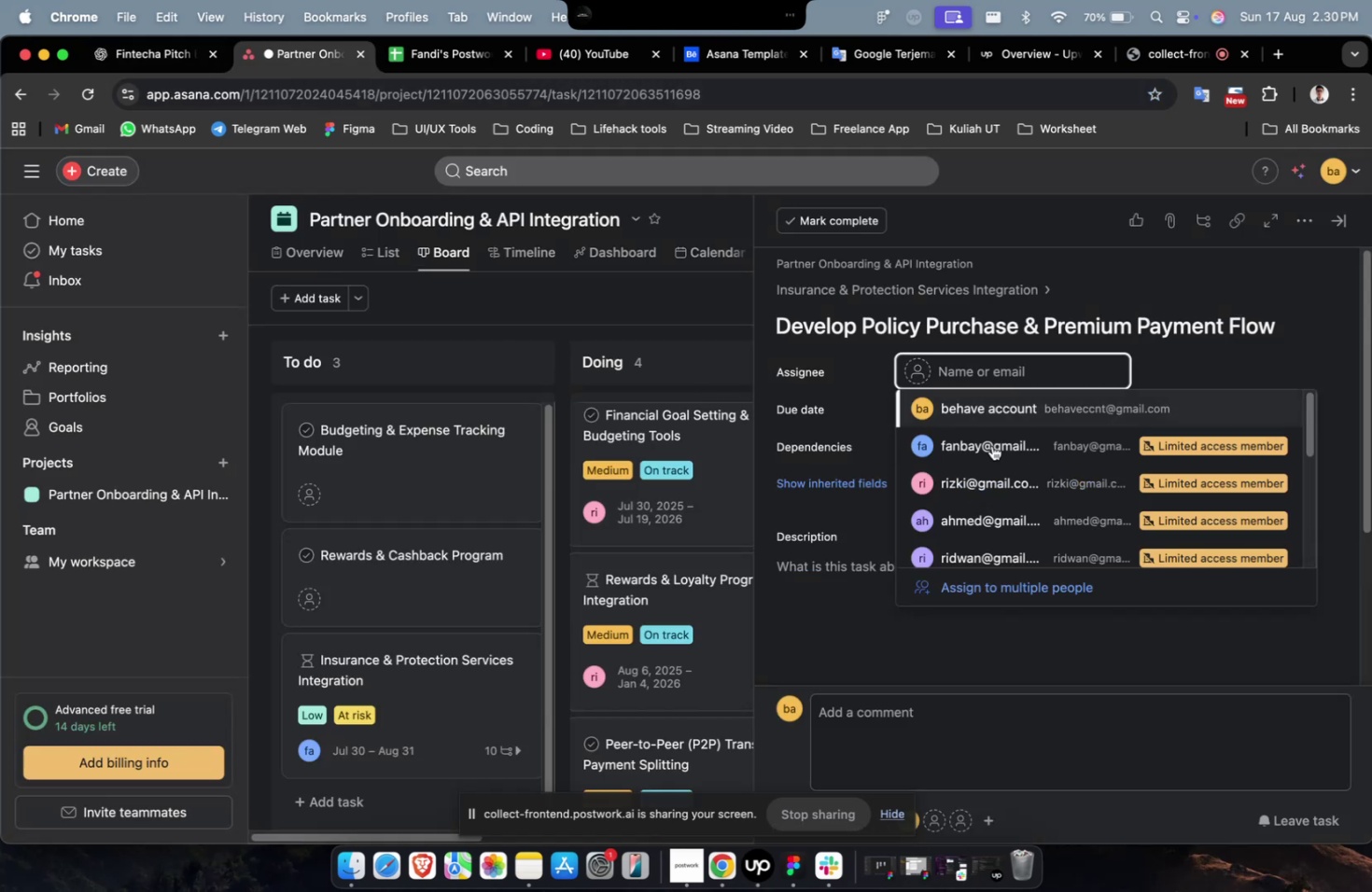 
double_click([996, 454])
 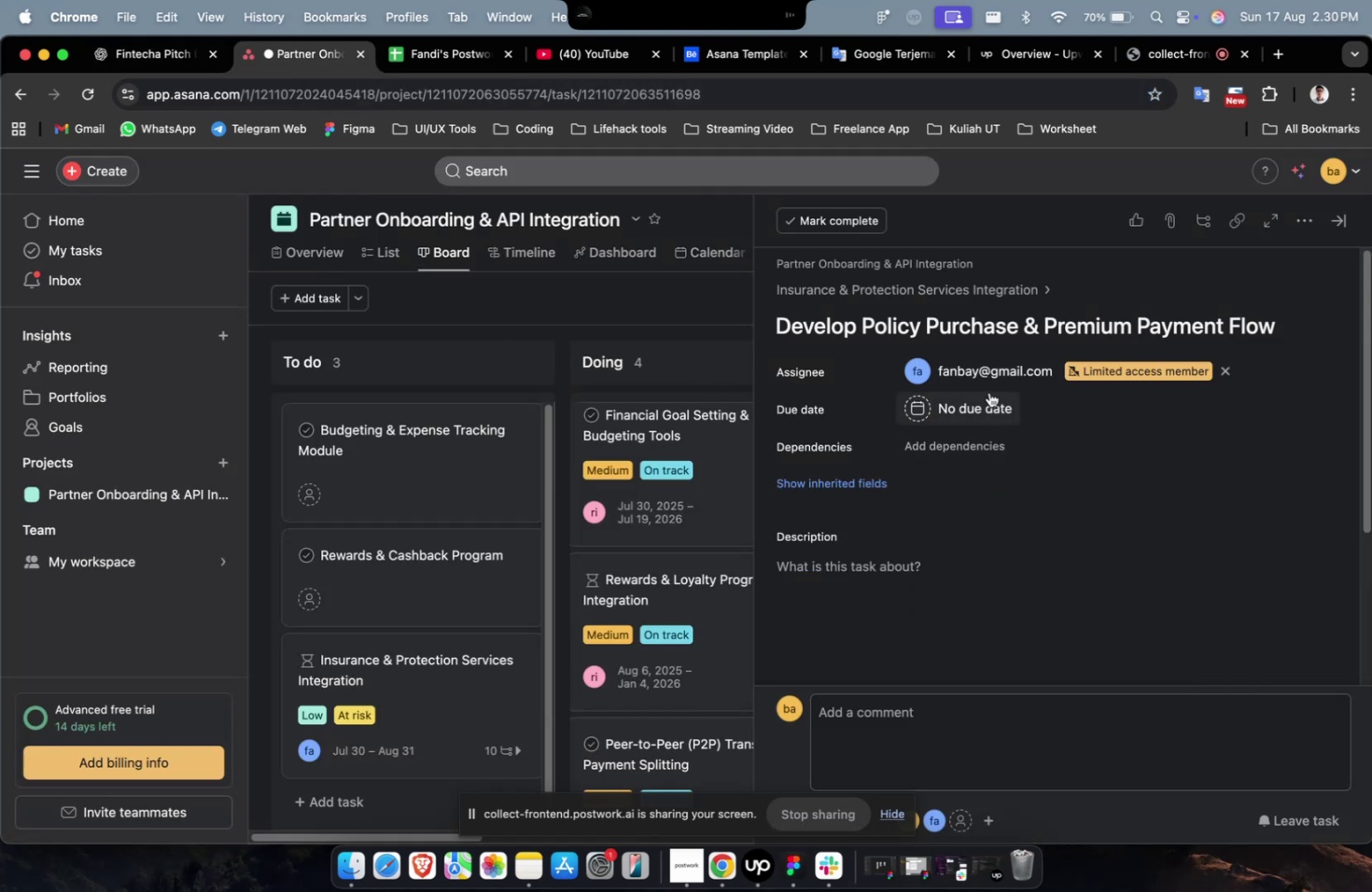 
triple_click([988, 392])
 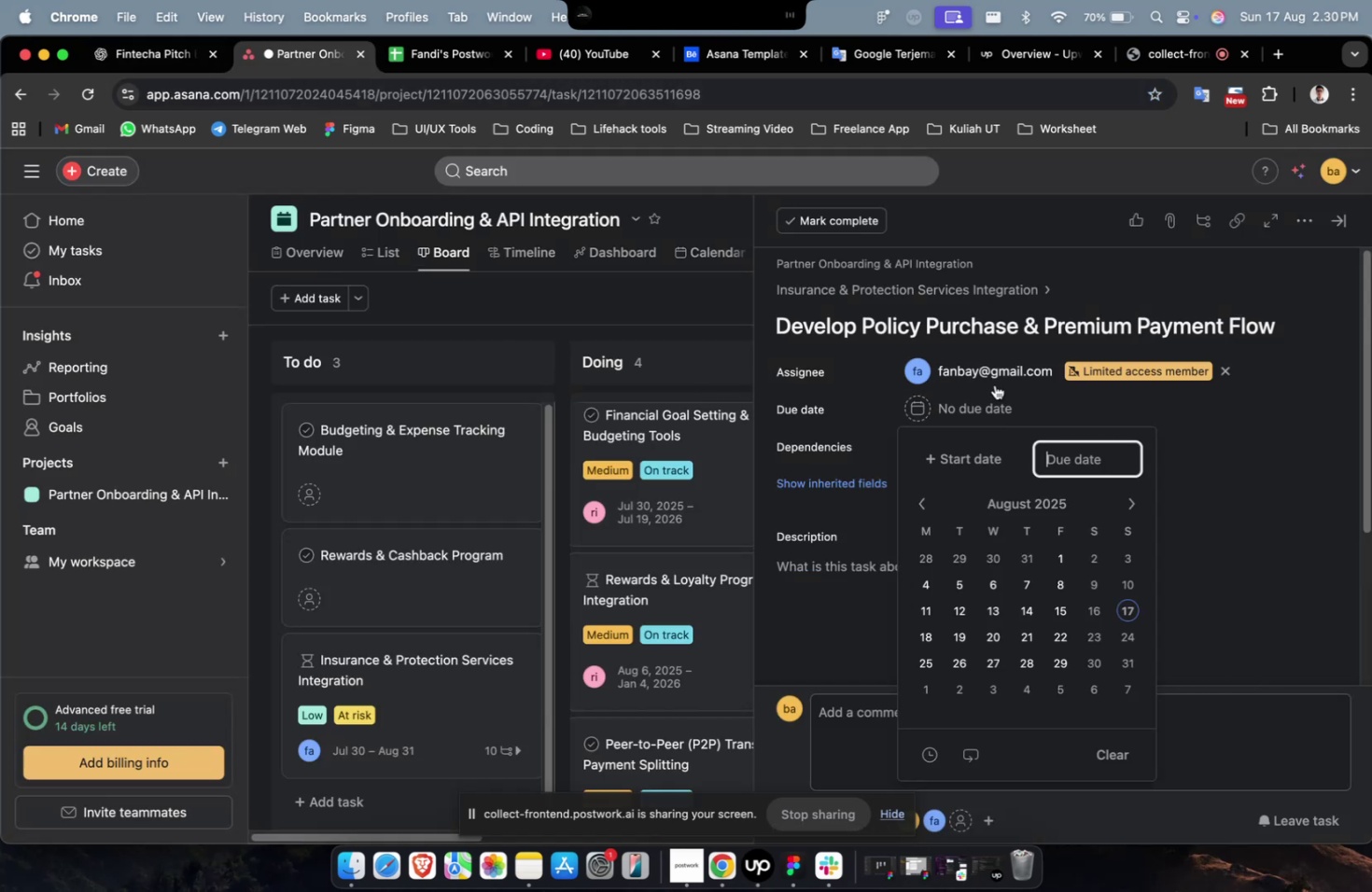 
triple_click([995, 383])
 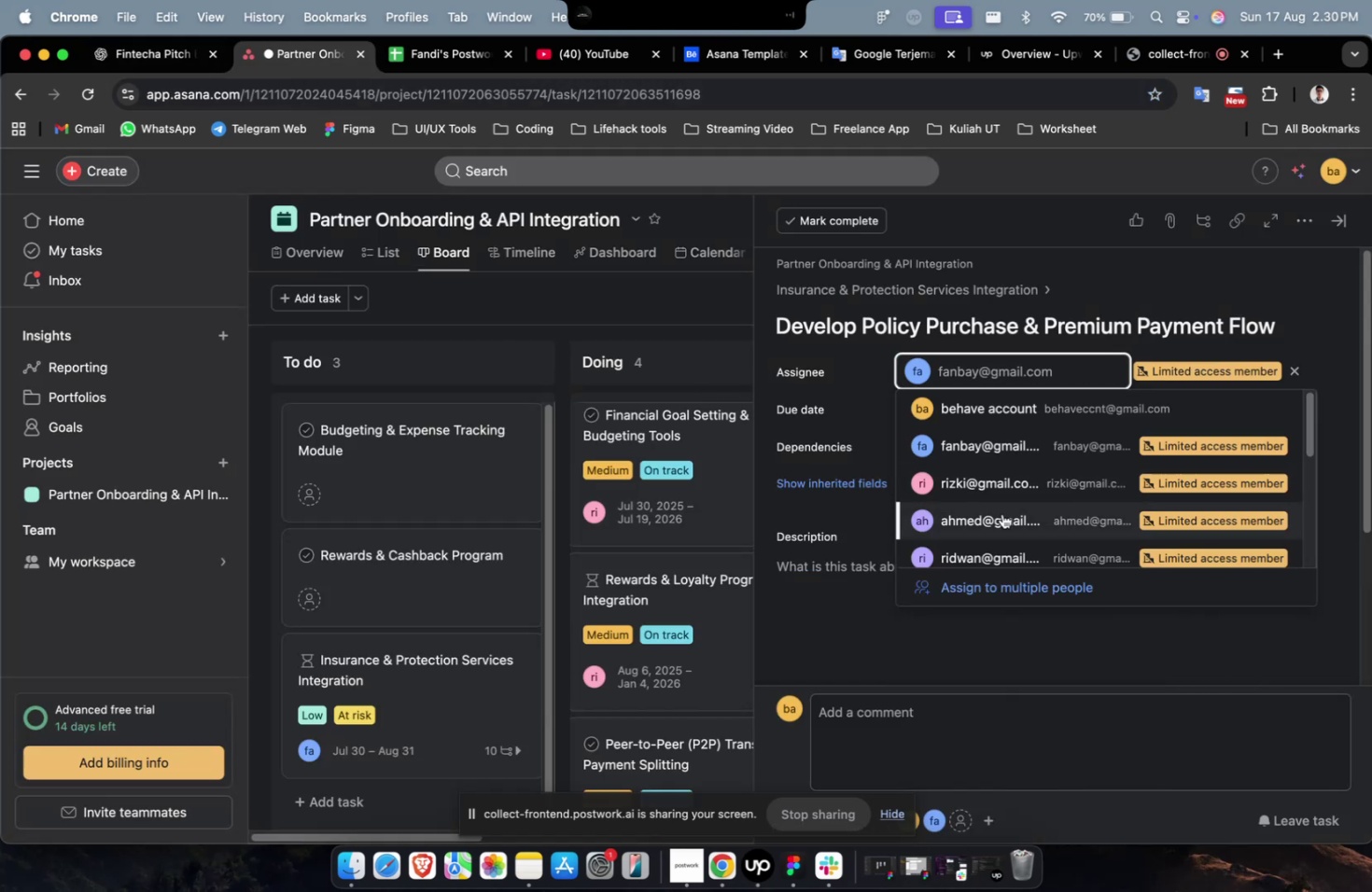 
left_click([1001, 520])
 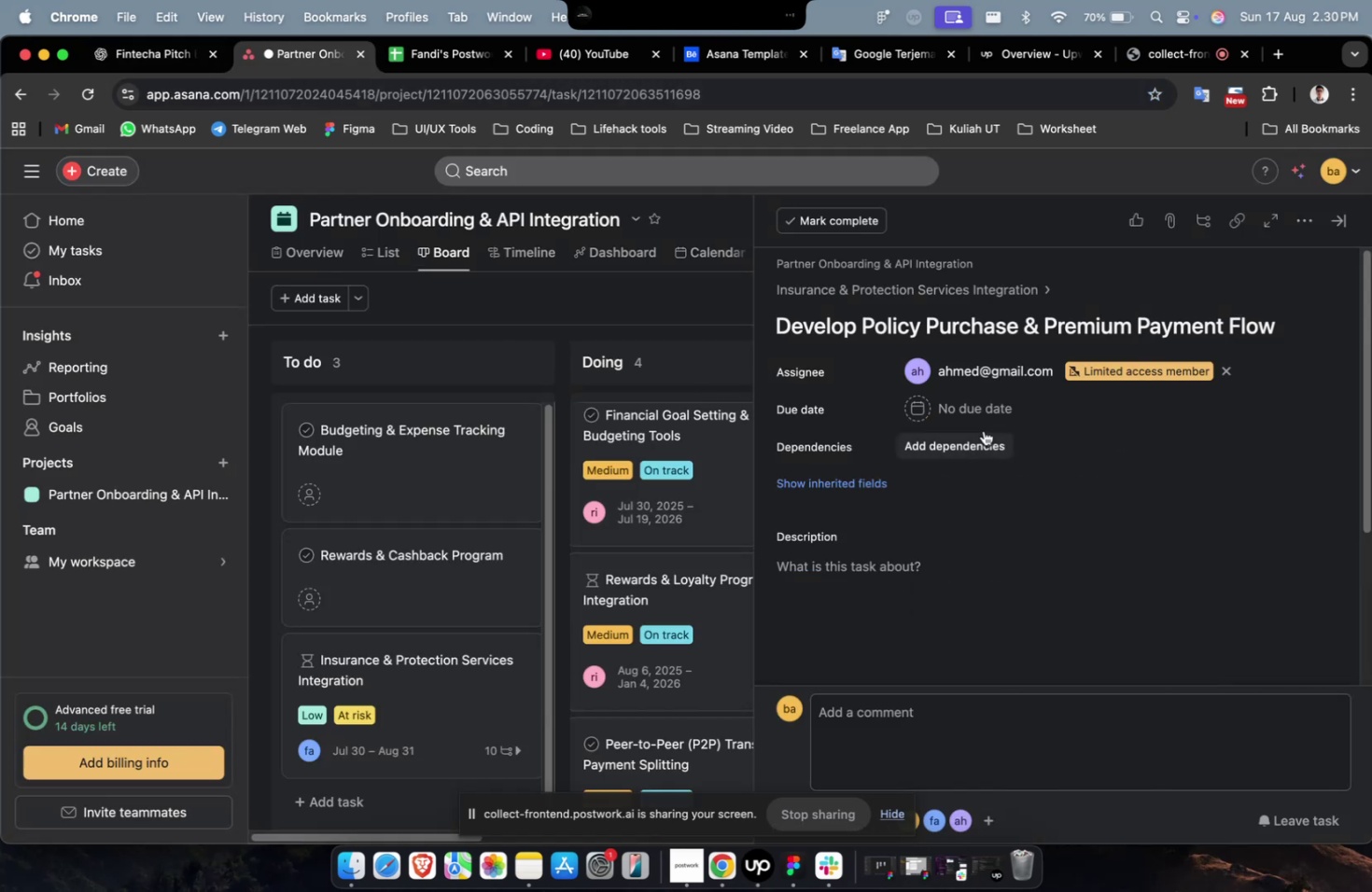 
double_click([983, 416])
 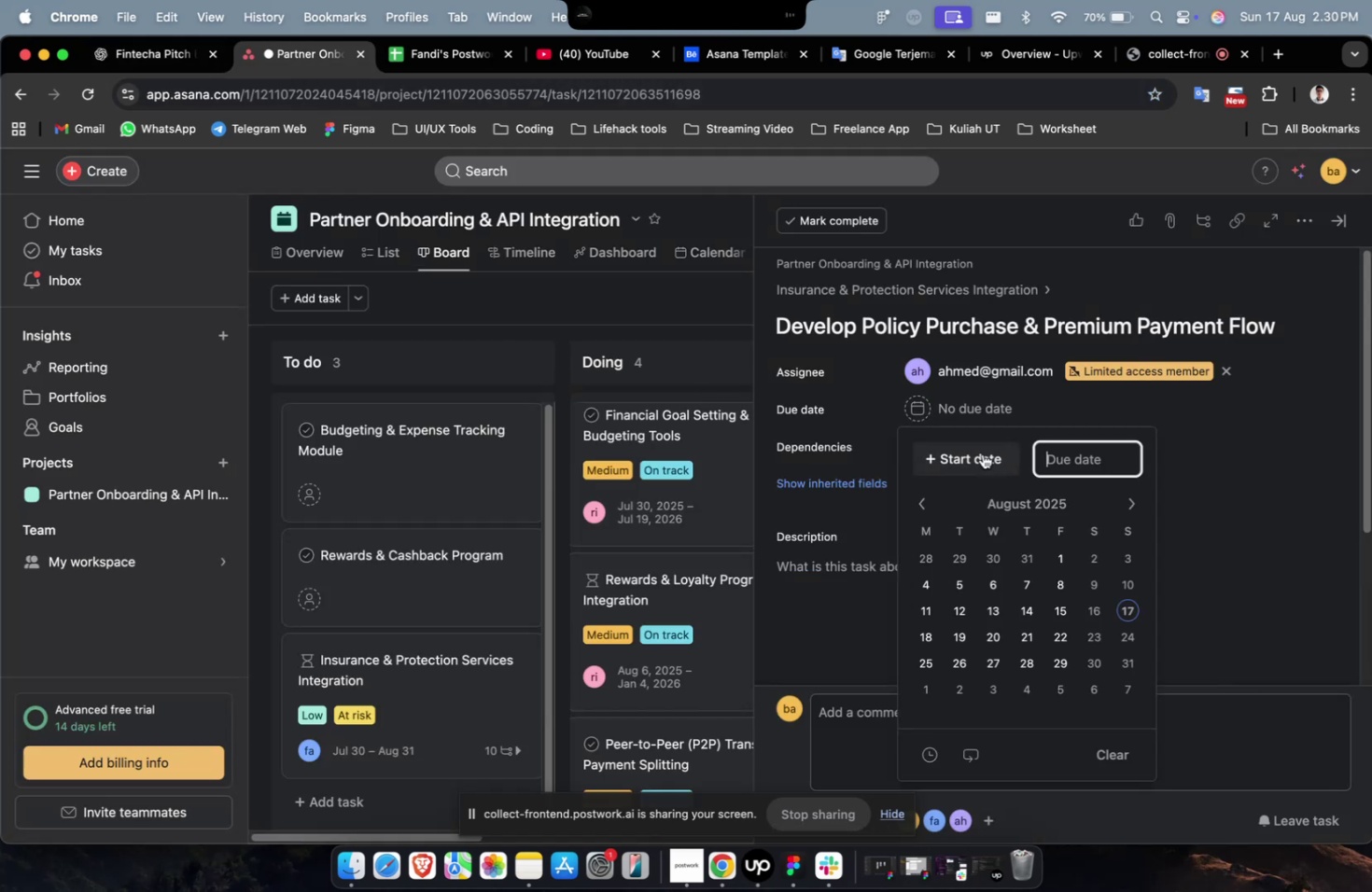 
triple_click([982, 453])
 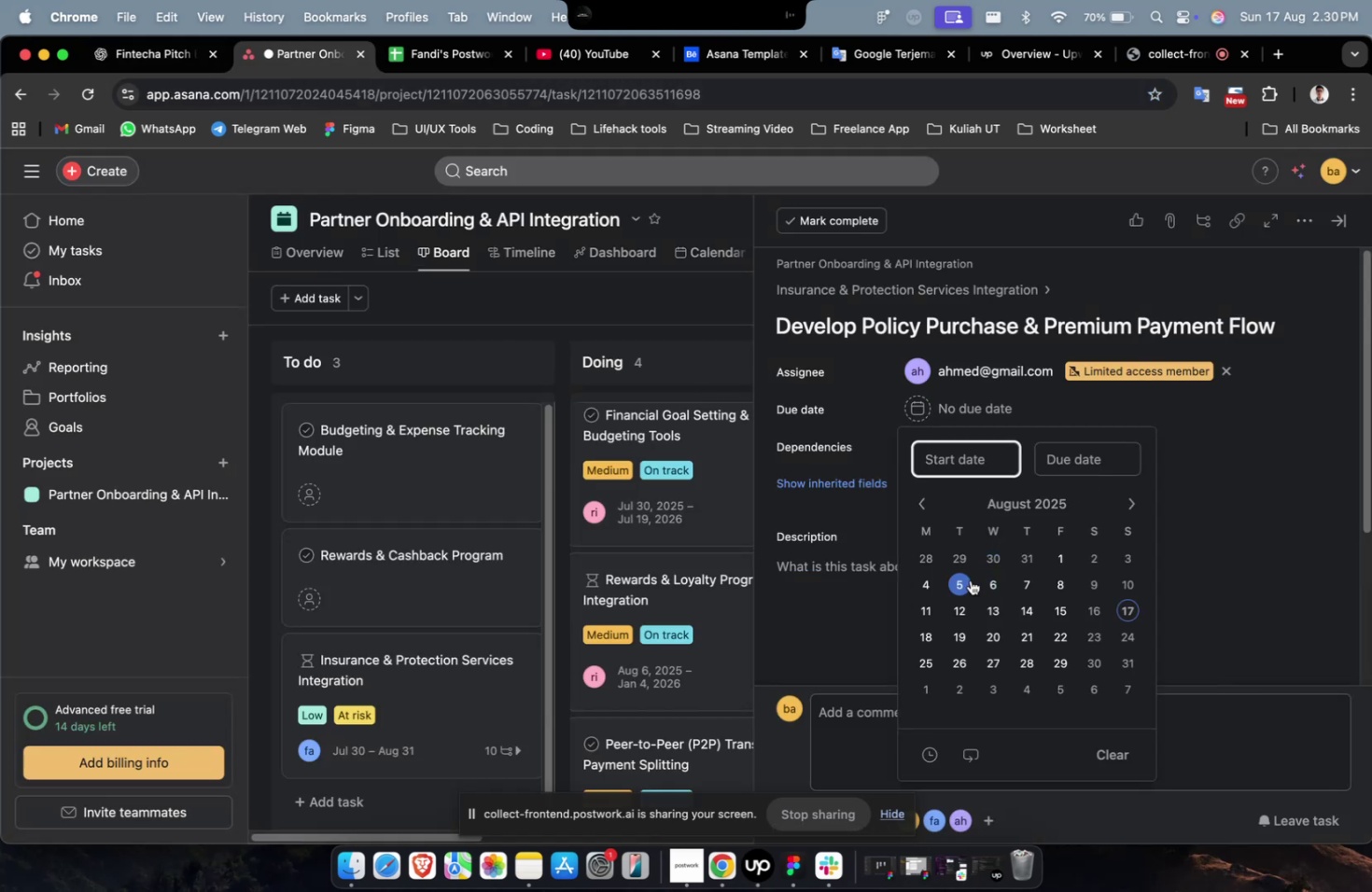 
triple_click([970, 579])
 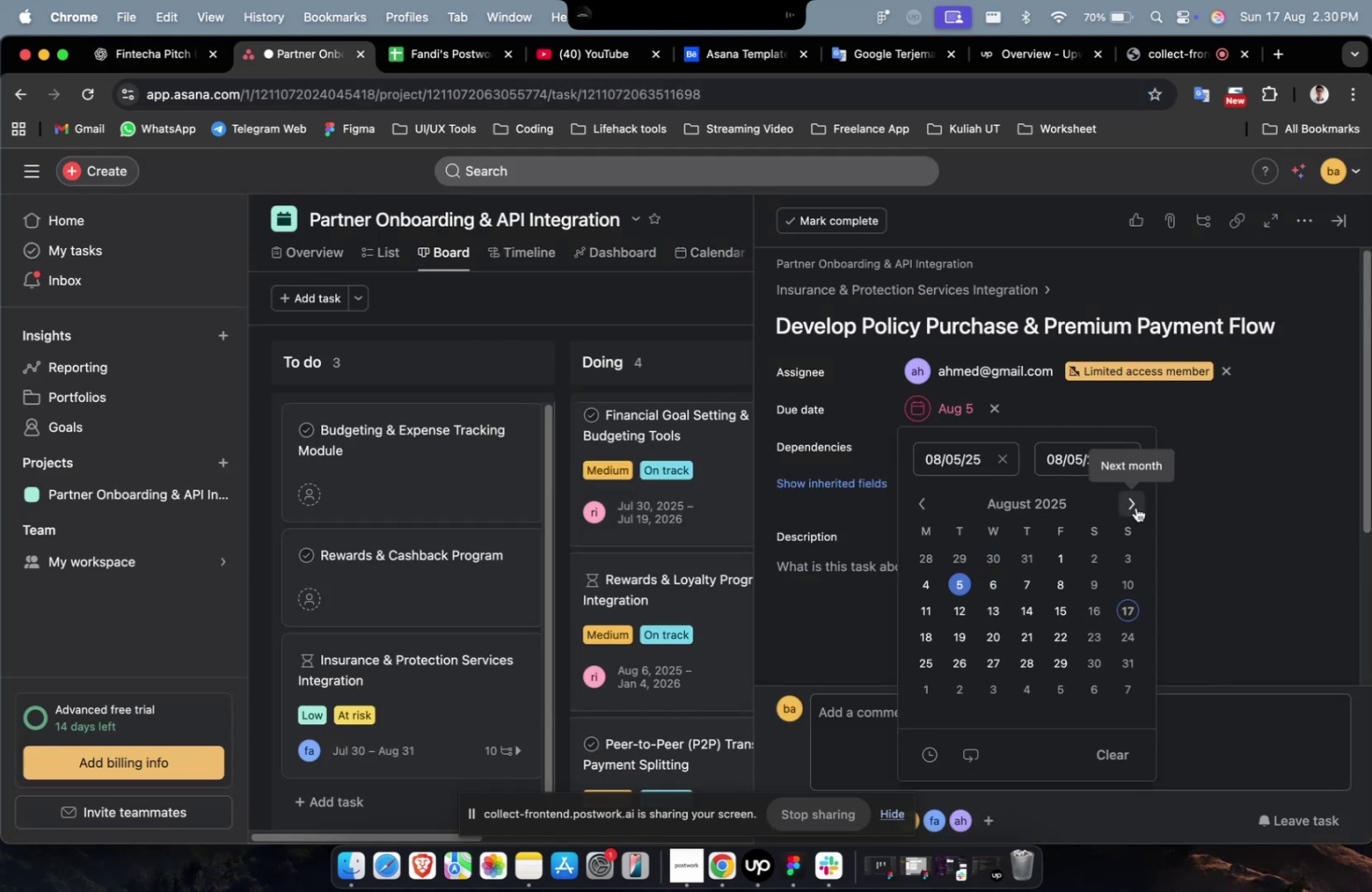 
triple_click([1131, 507])
 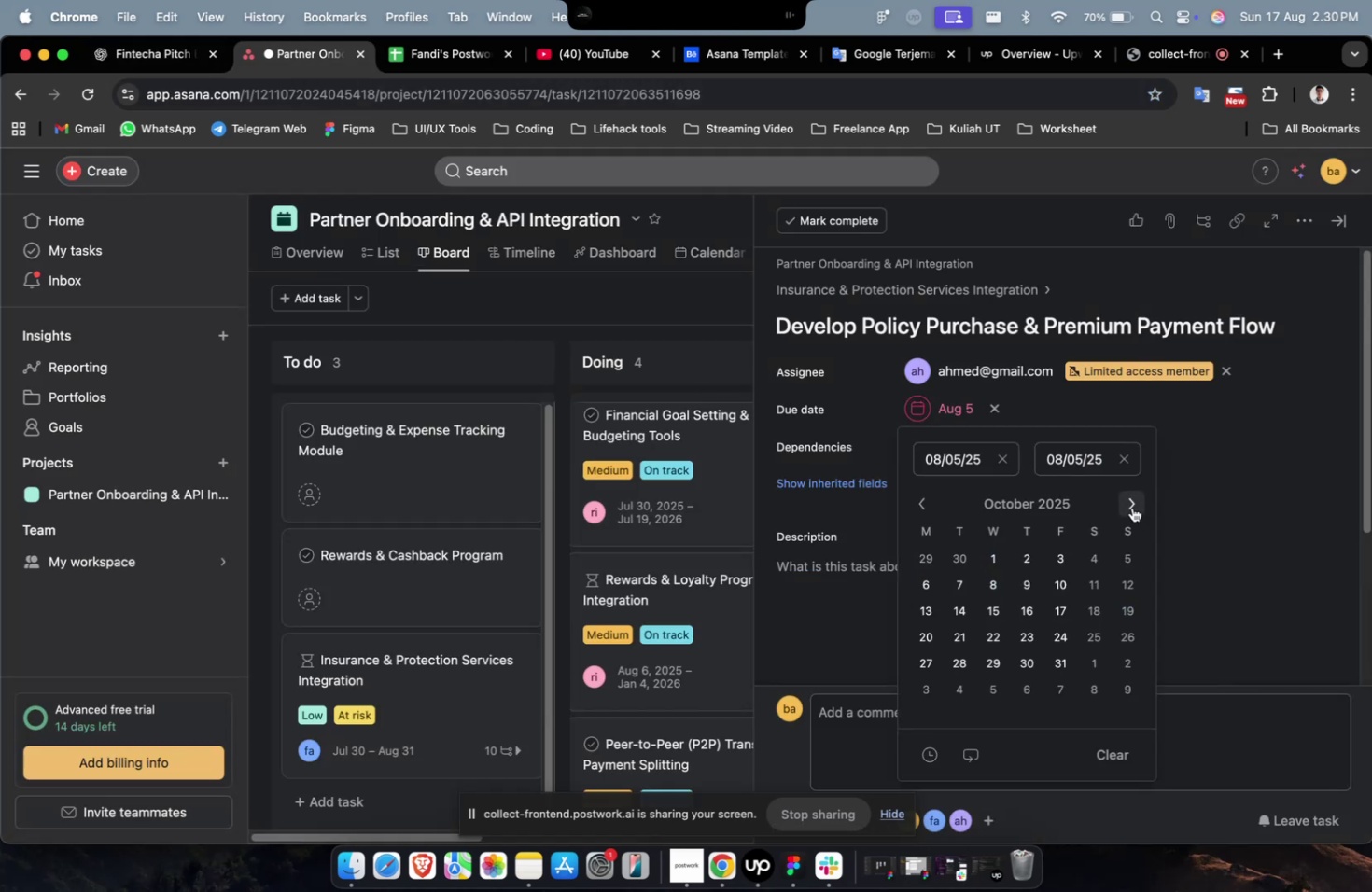 
triple_click([1131, 507])
 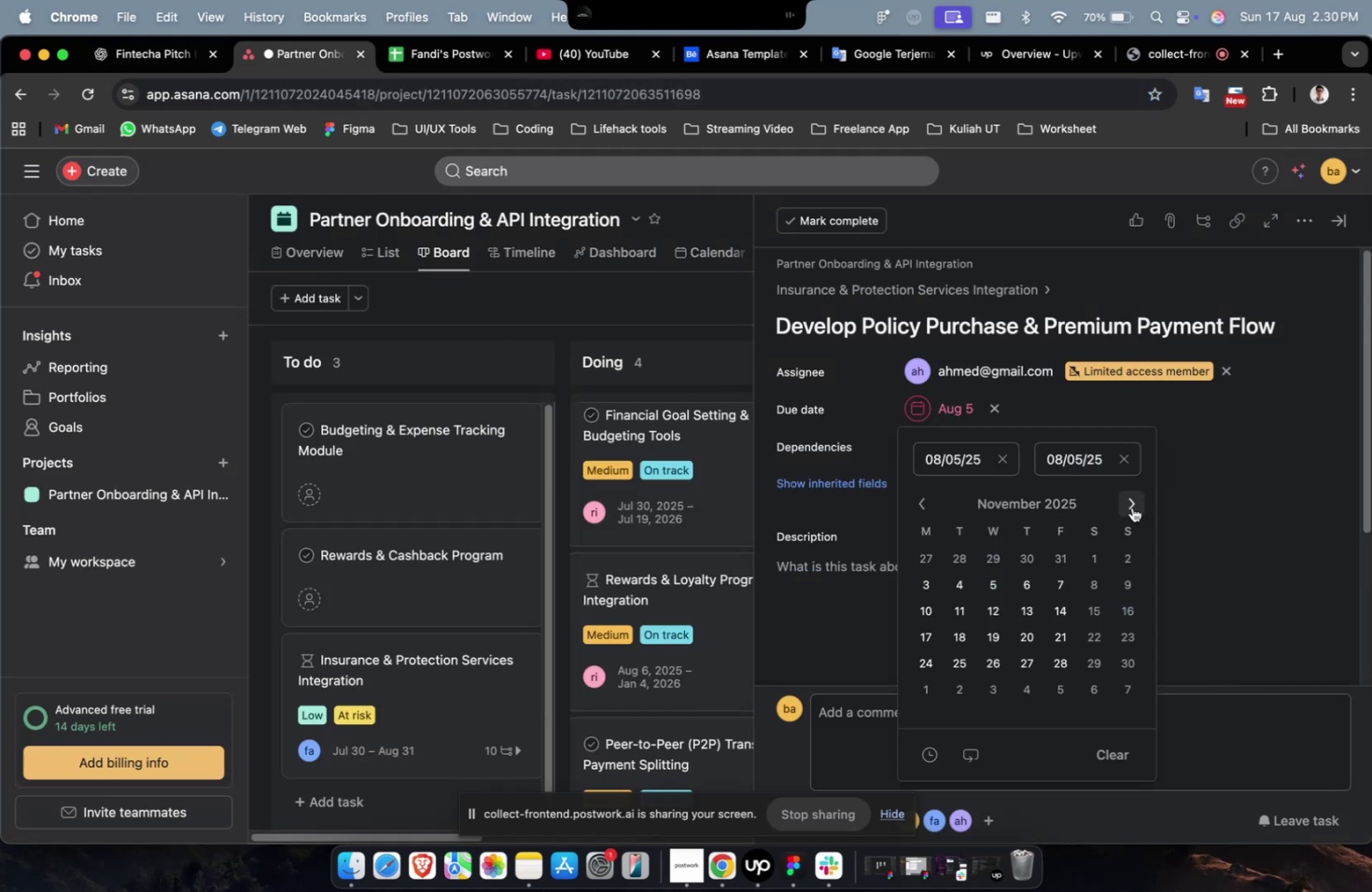 
triple_click([1131, 507])
 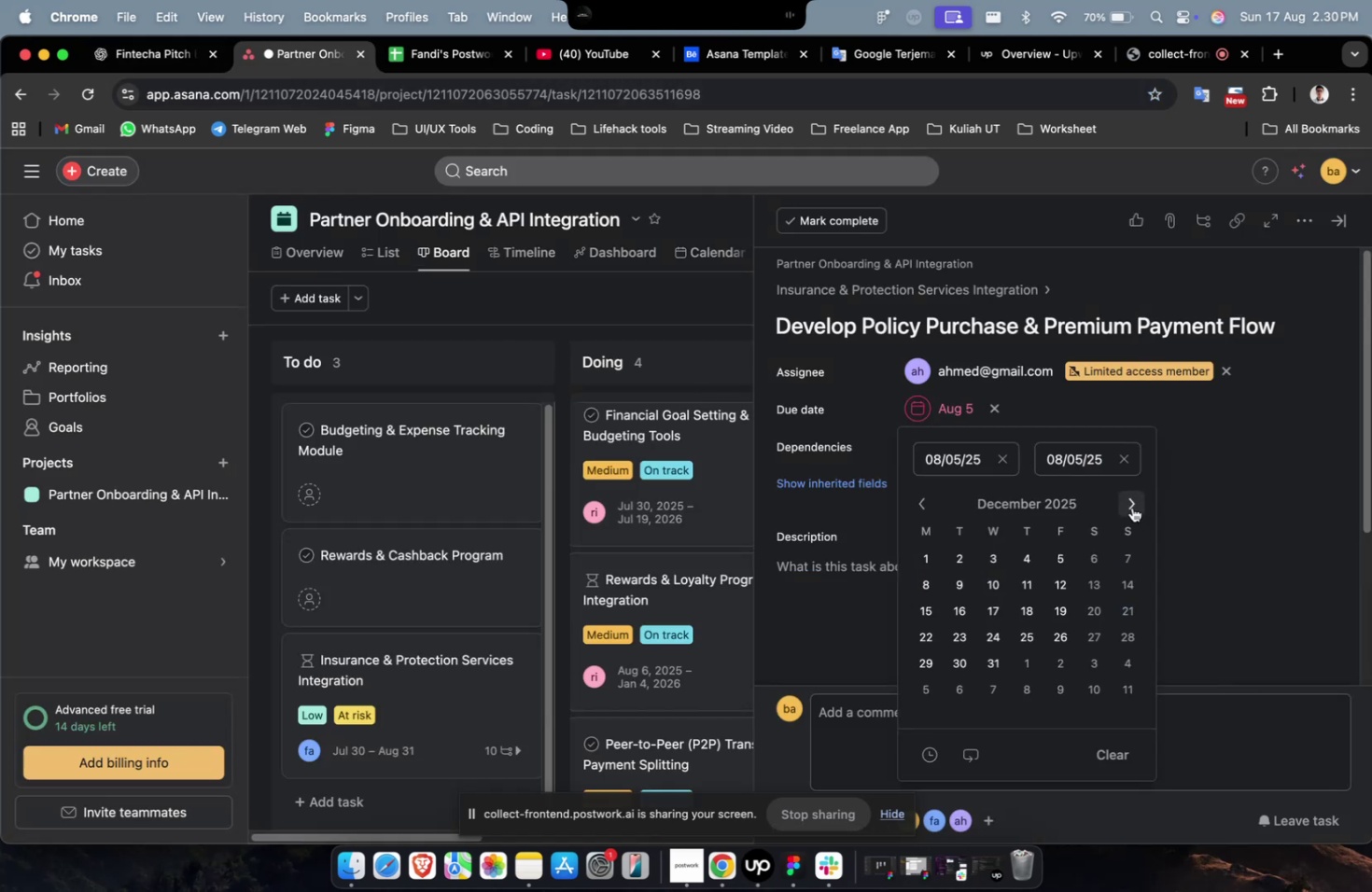 
triple_click([1131, 507])
 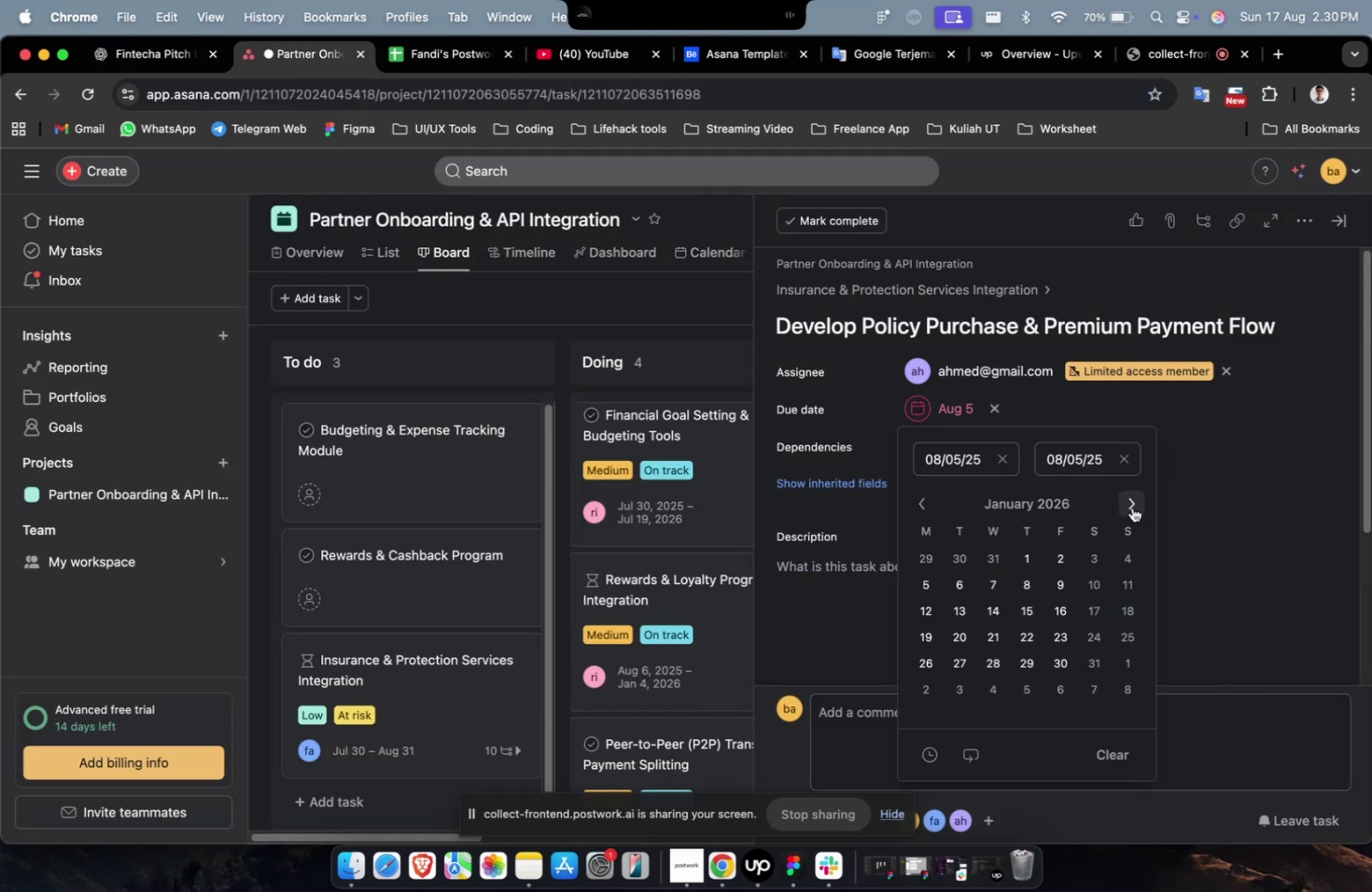 
triple_click([1131, 507])
 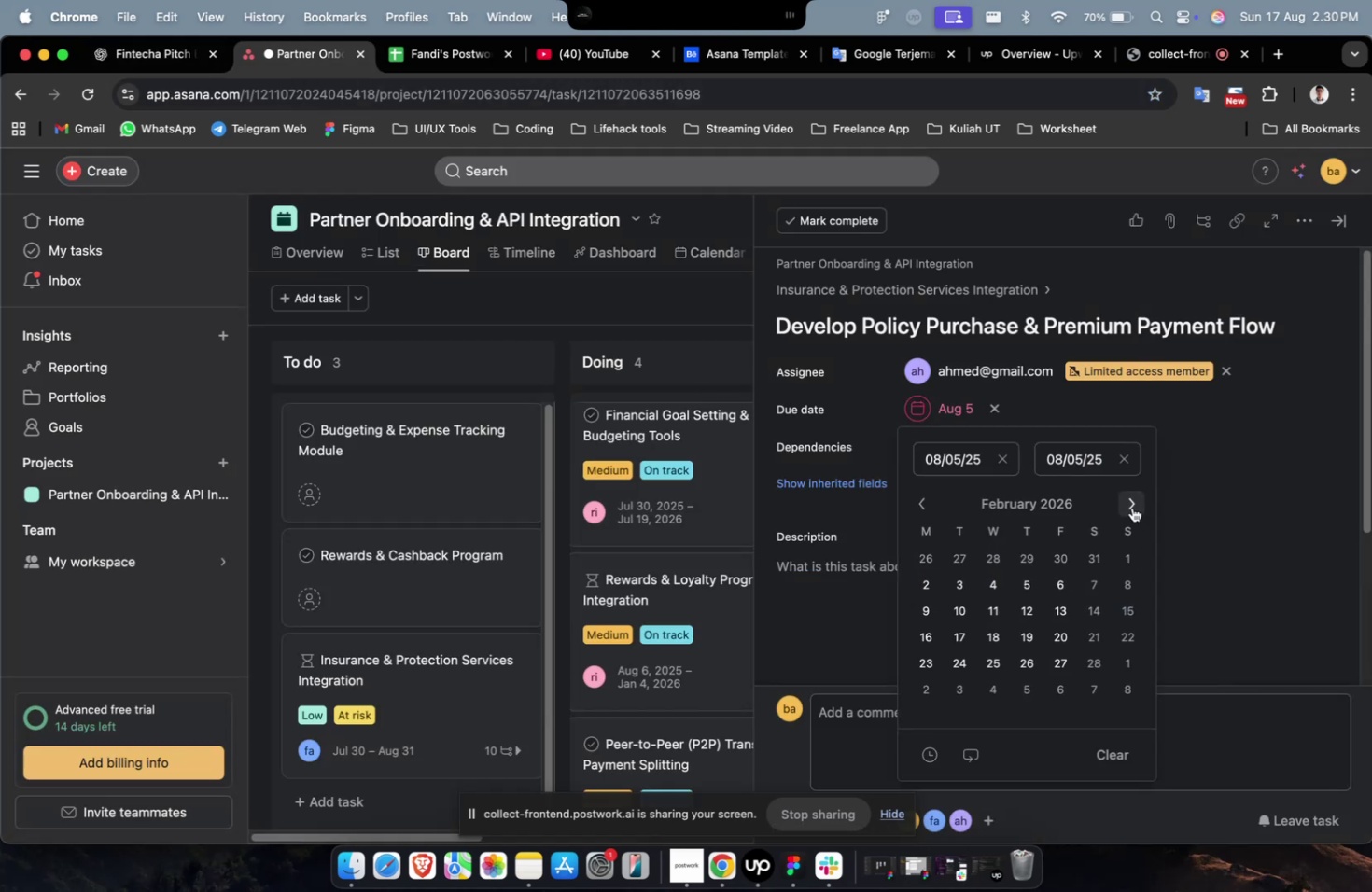 
triple_click([1131, 507])
 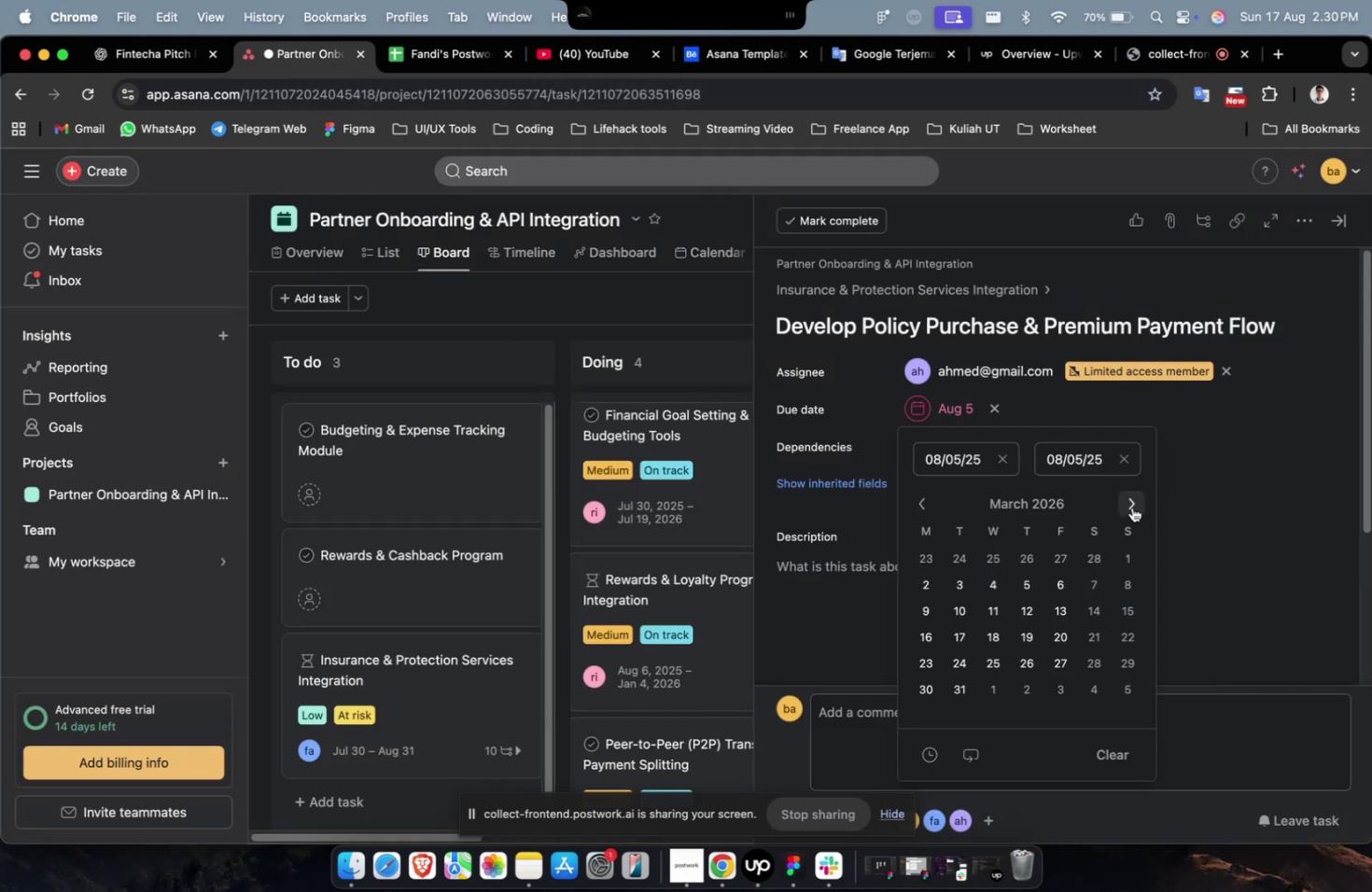 
triple_click([1131, 507])
 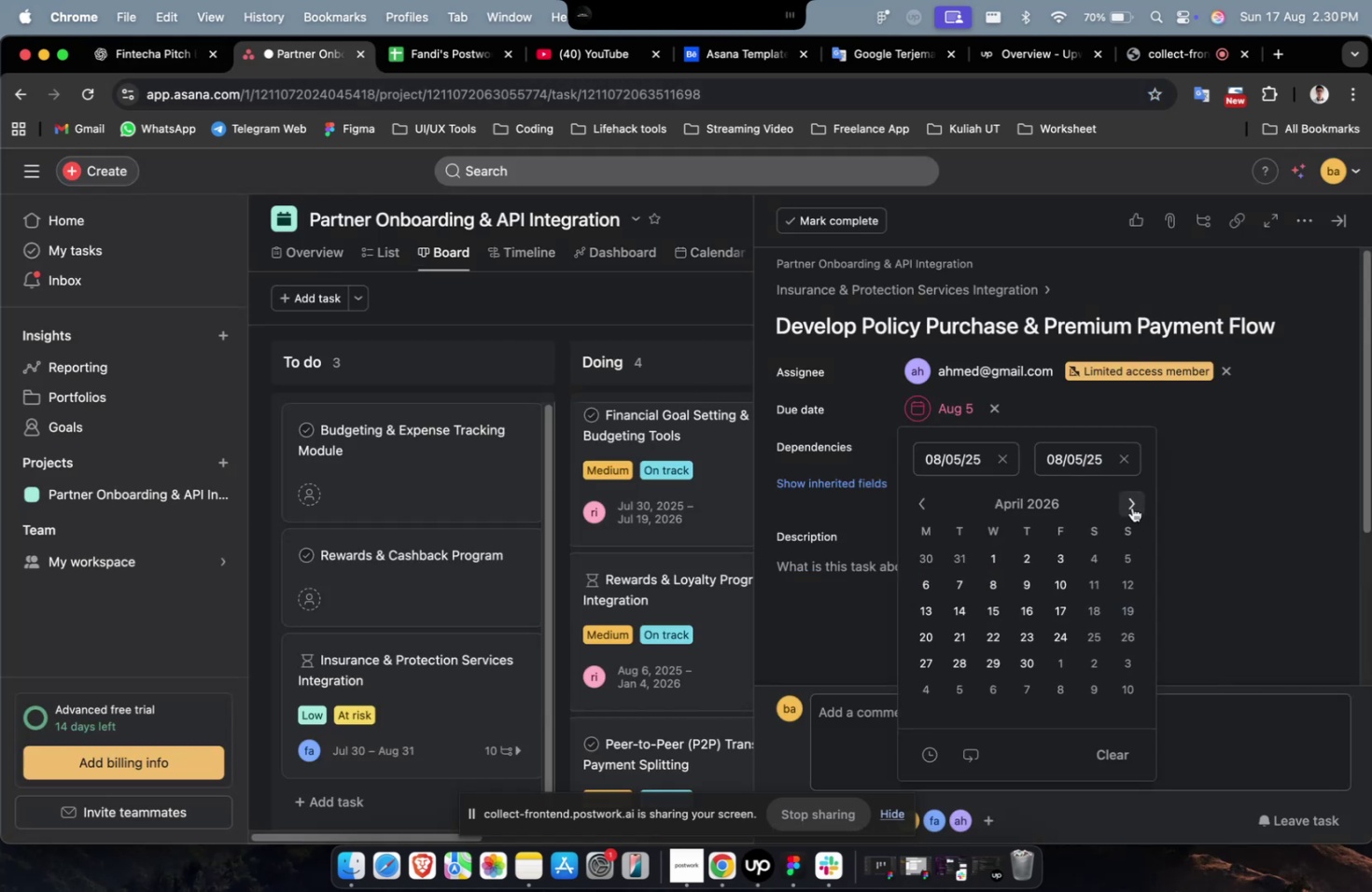 
triple_click([1131, 507])
 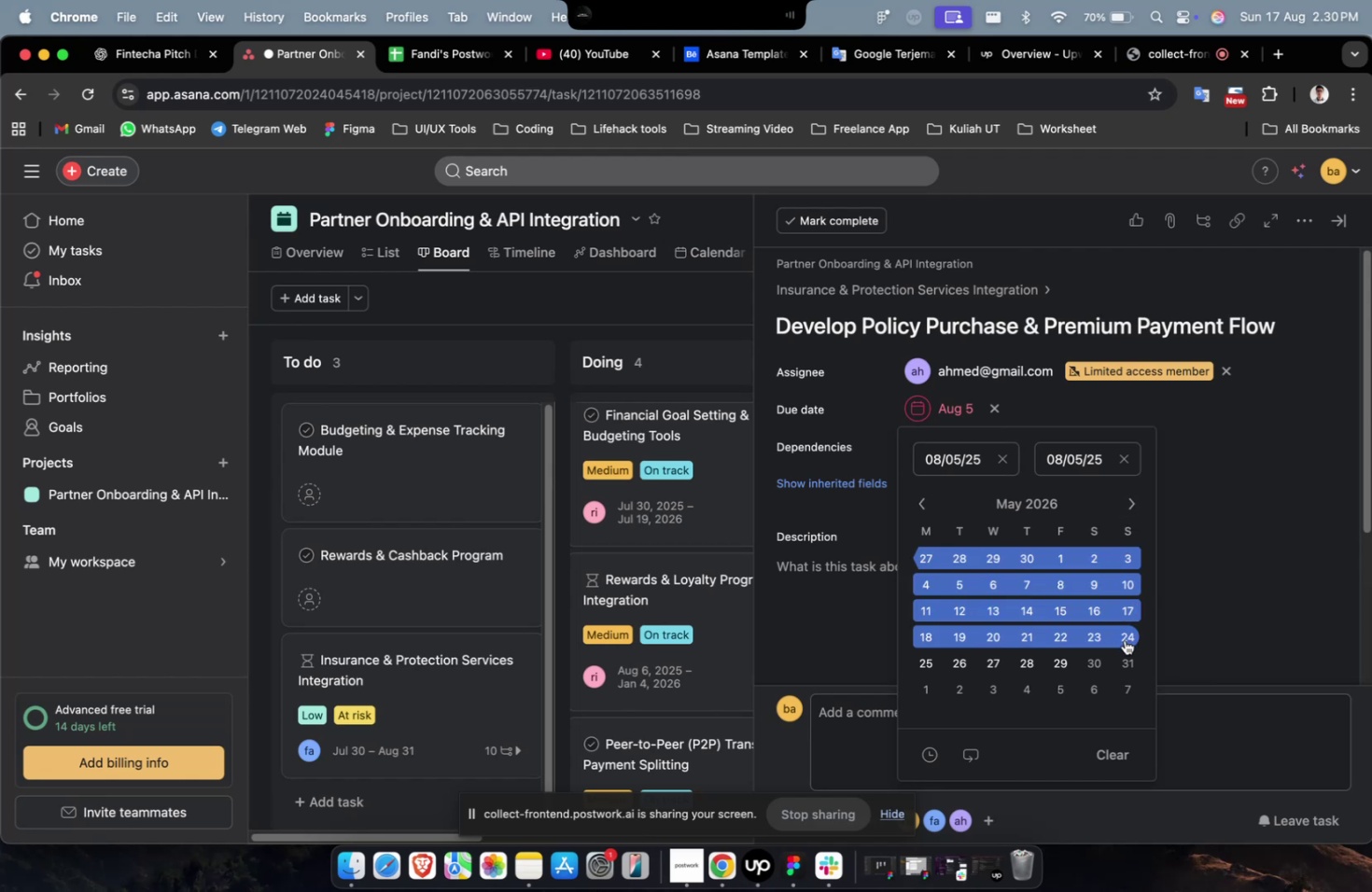 
left_click([1125, 641])
 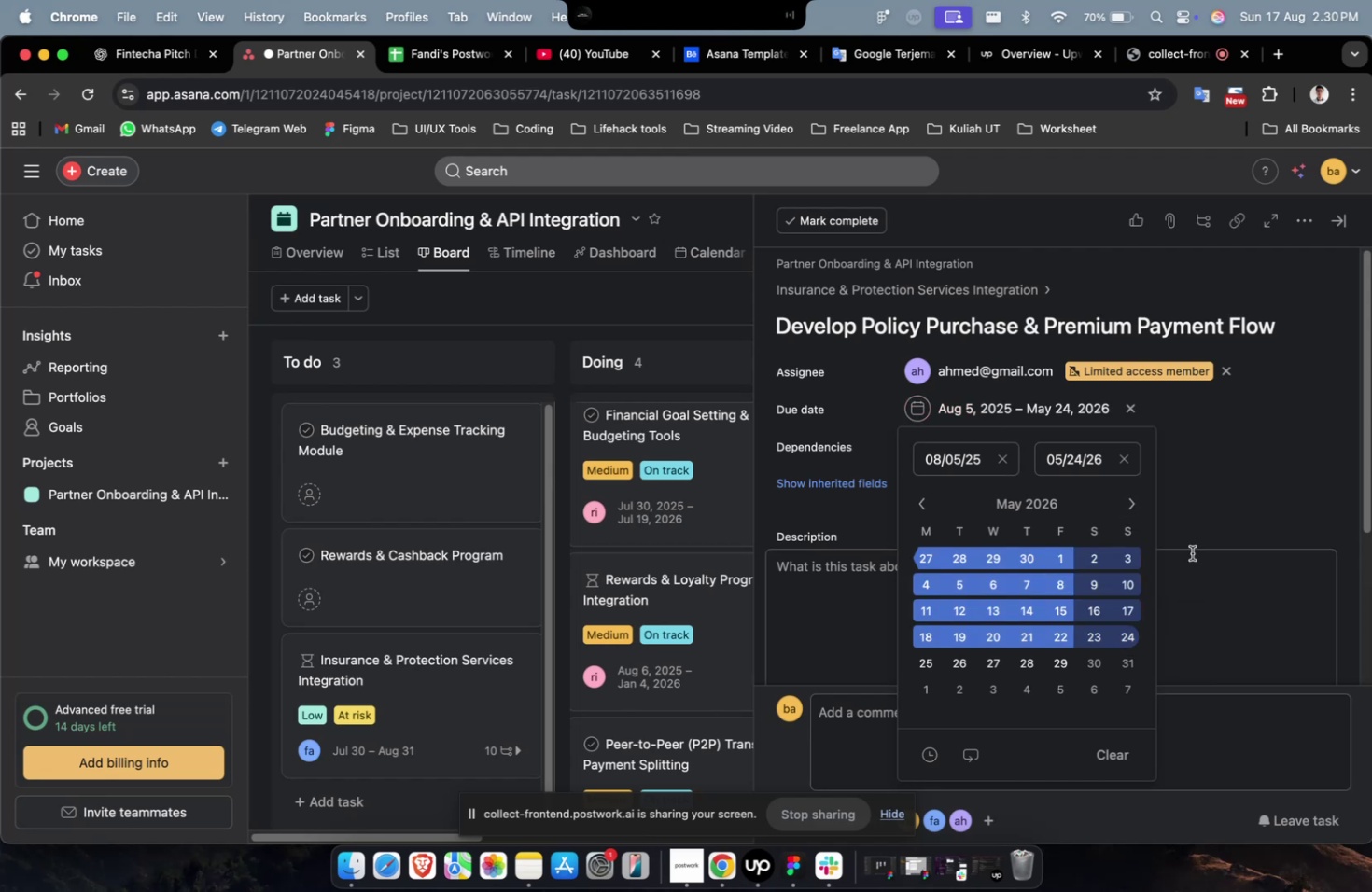 
double_click([963, 444])
 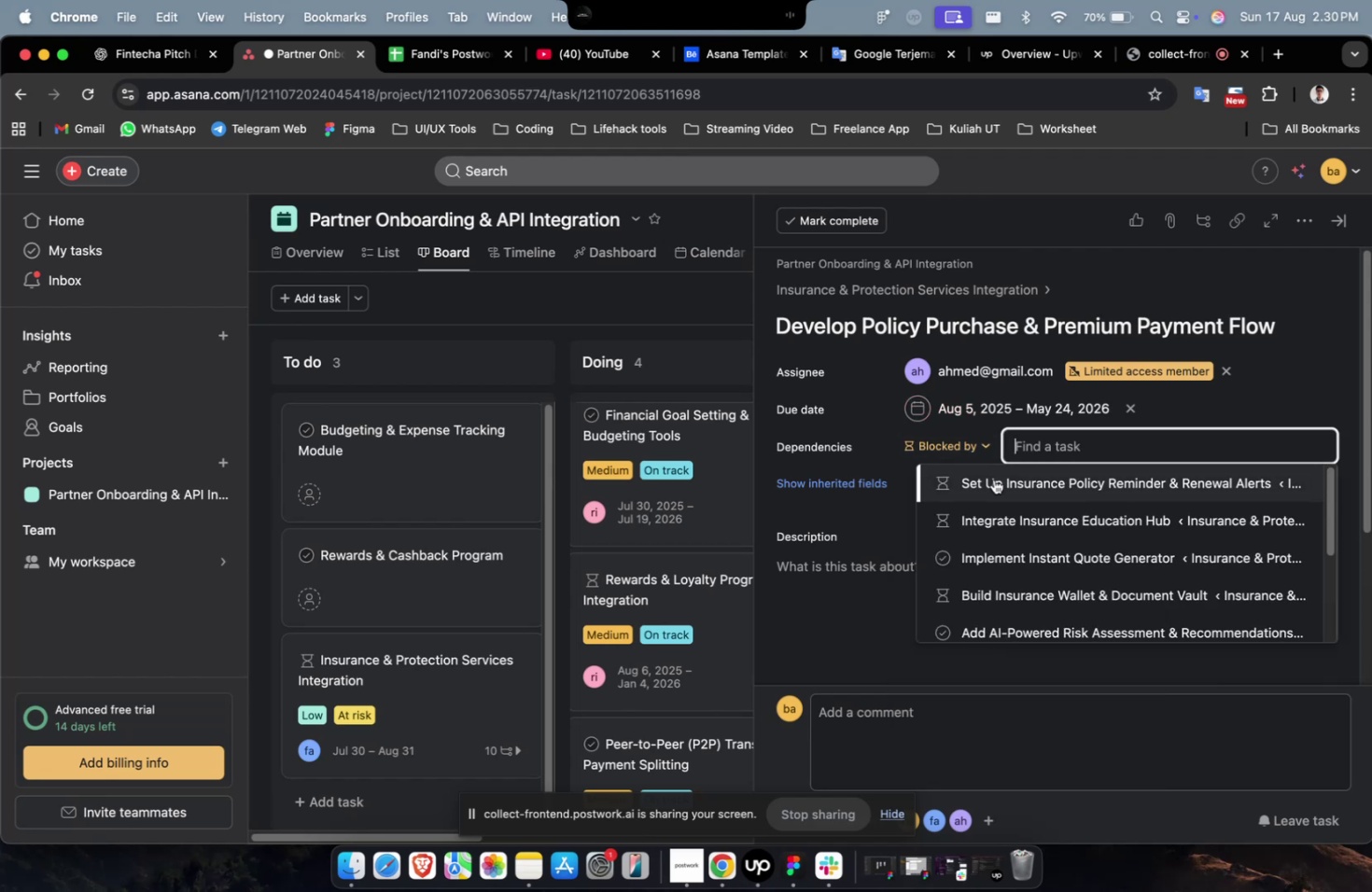 
triple_click([993, 480])
 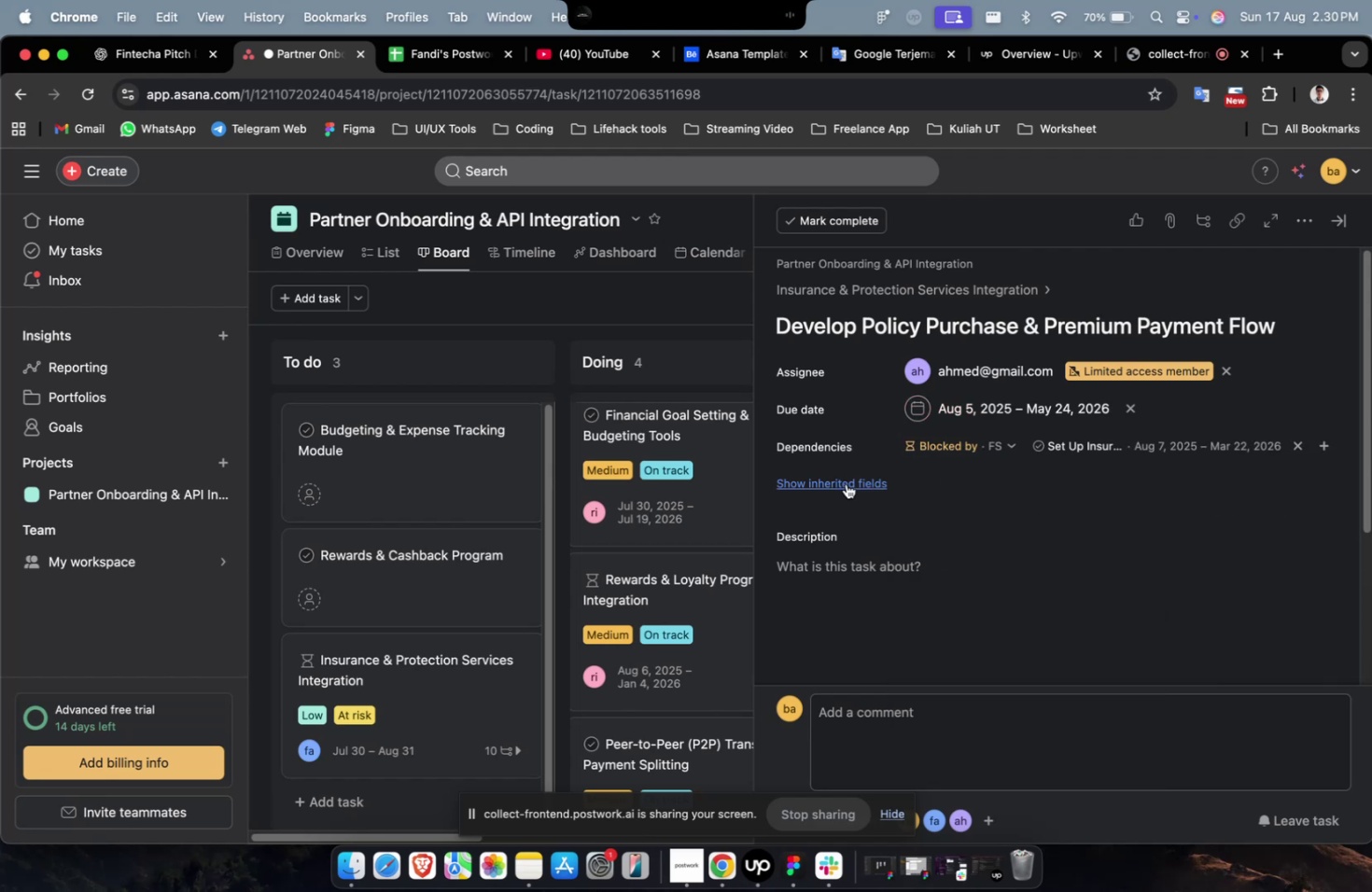 
triple_click([843, 483])
 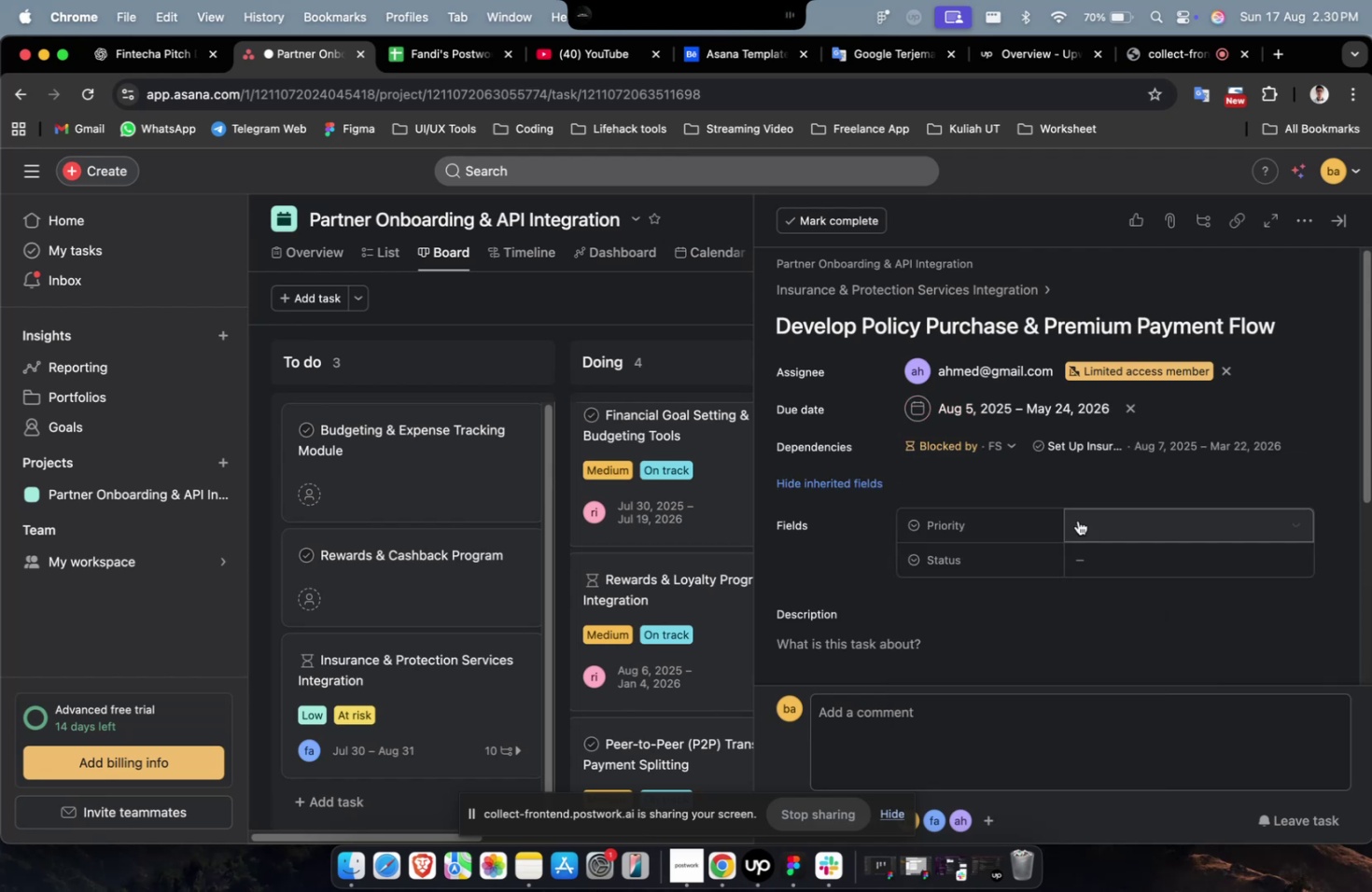 
left_click([1088, 523])
 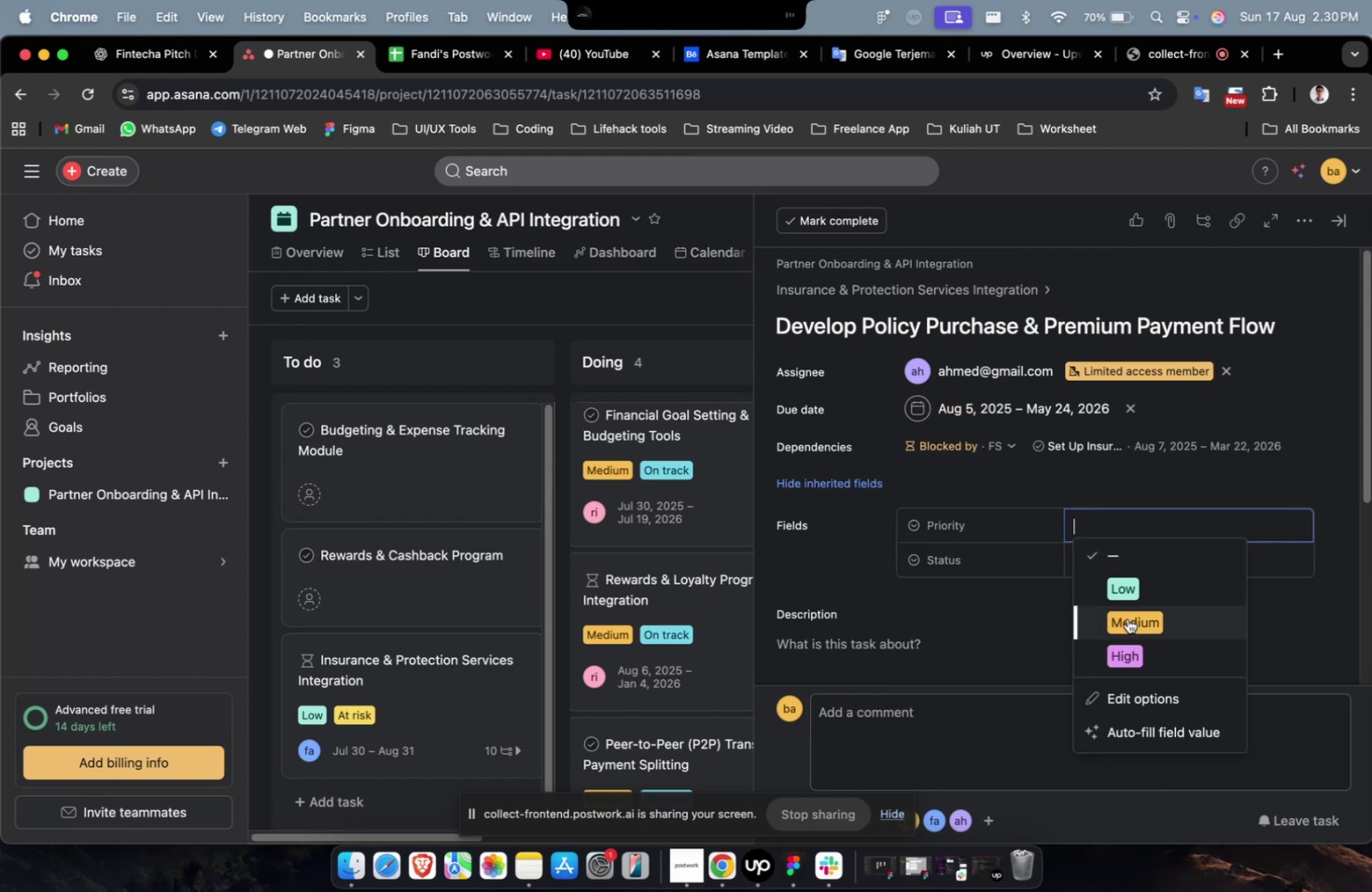 
double_click([1127, 620])
 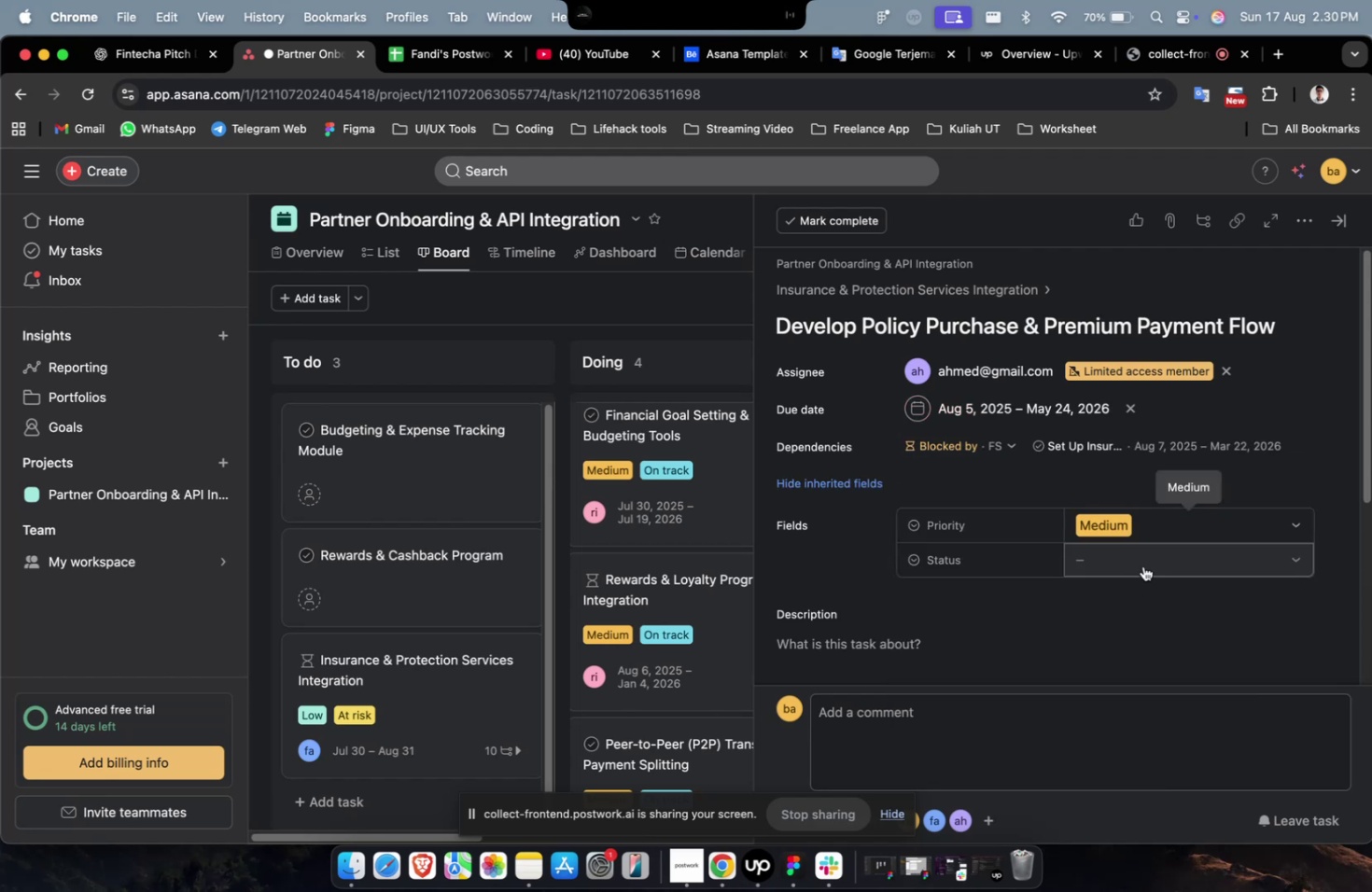 
triple_click([1142, 565])
 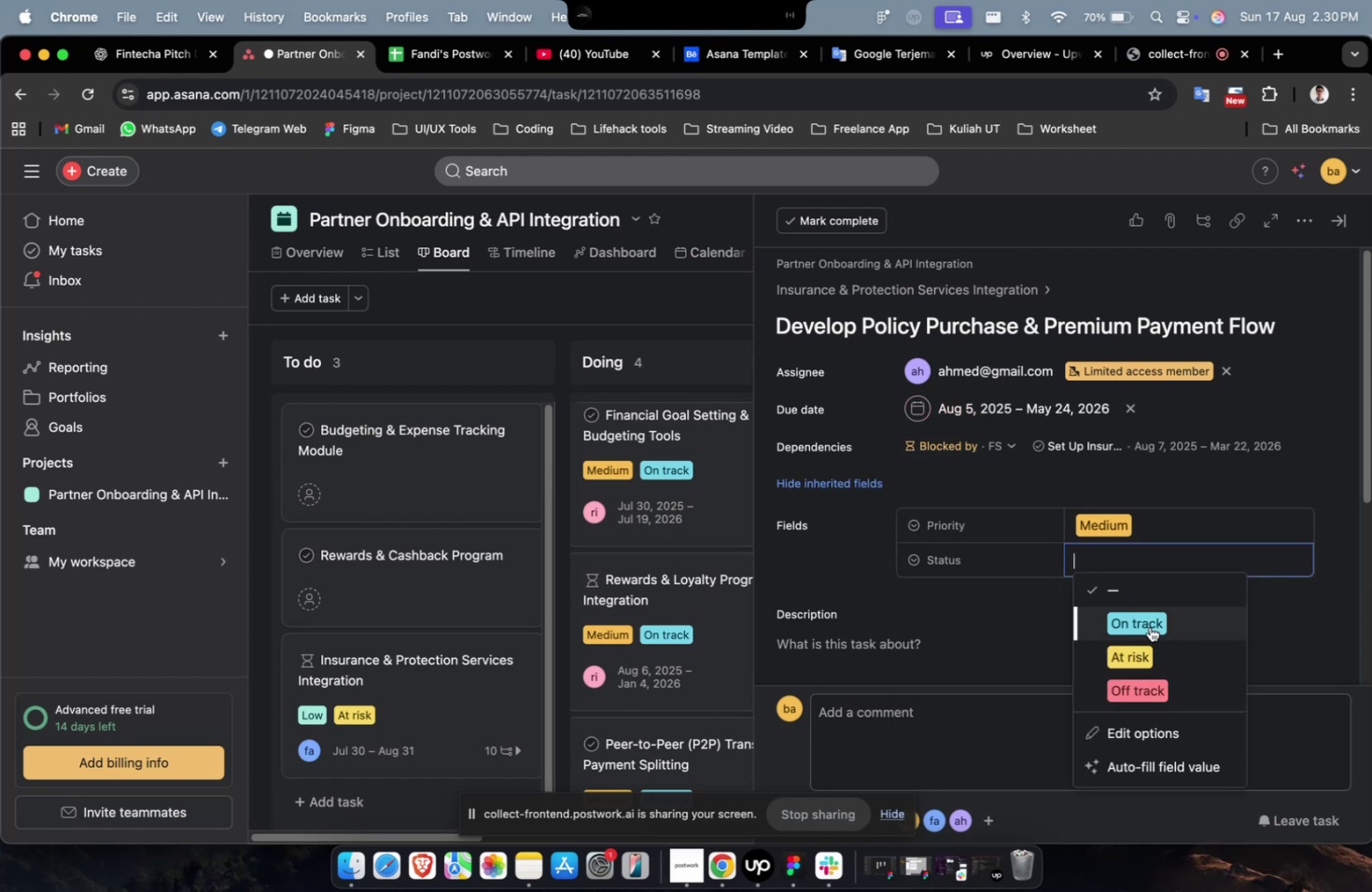 
triple_click([1149, 626])
 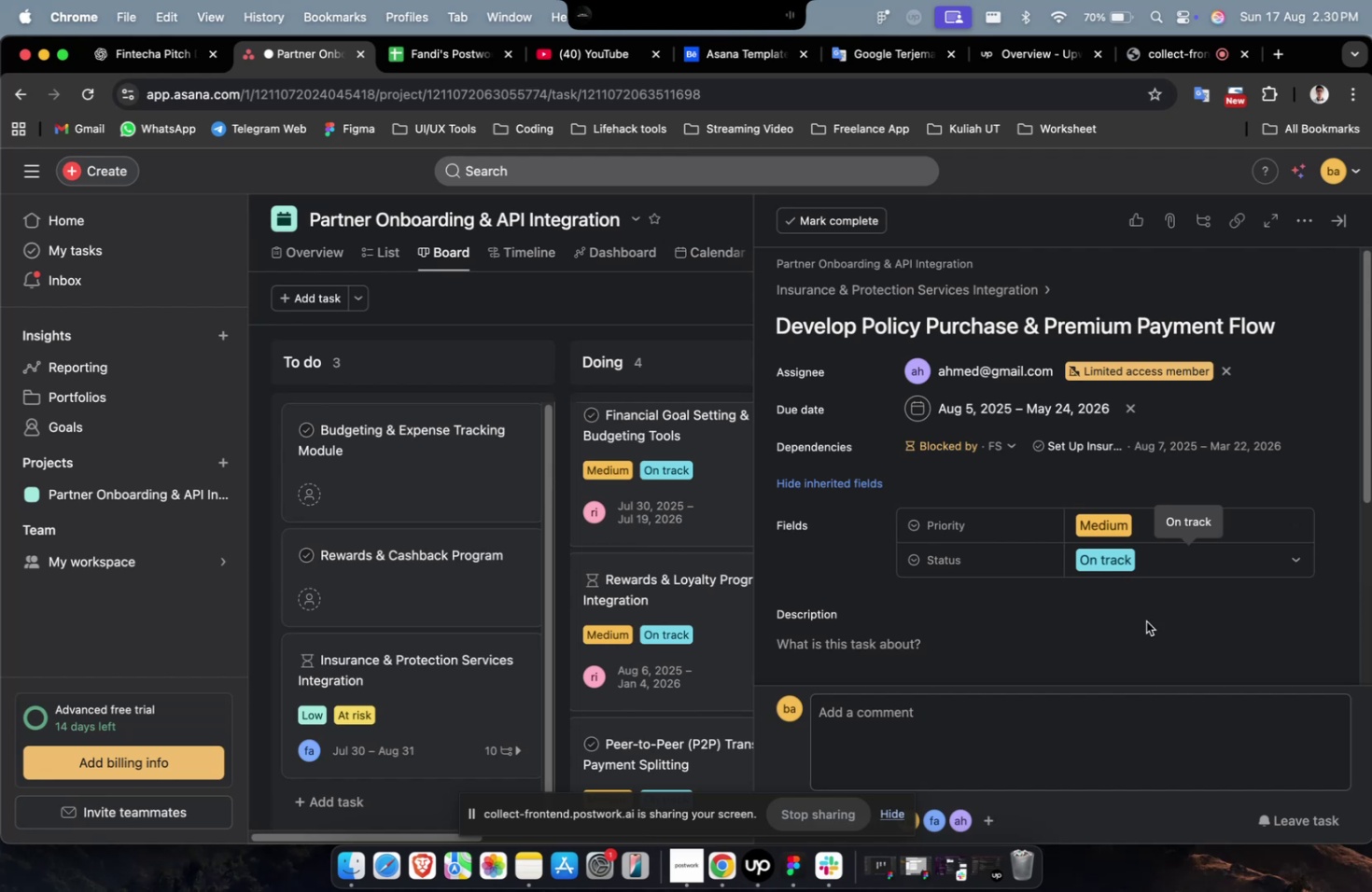 
wait(5.8)
 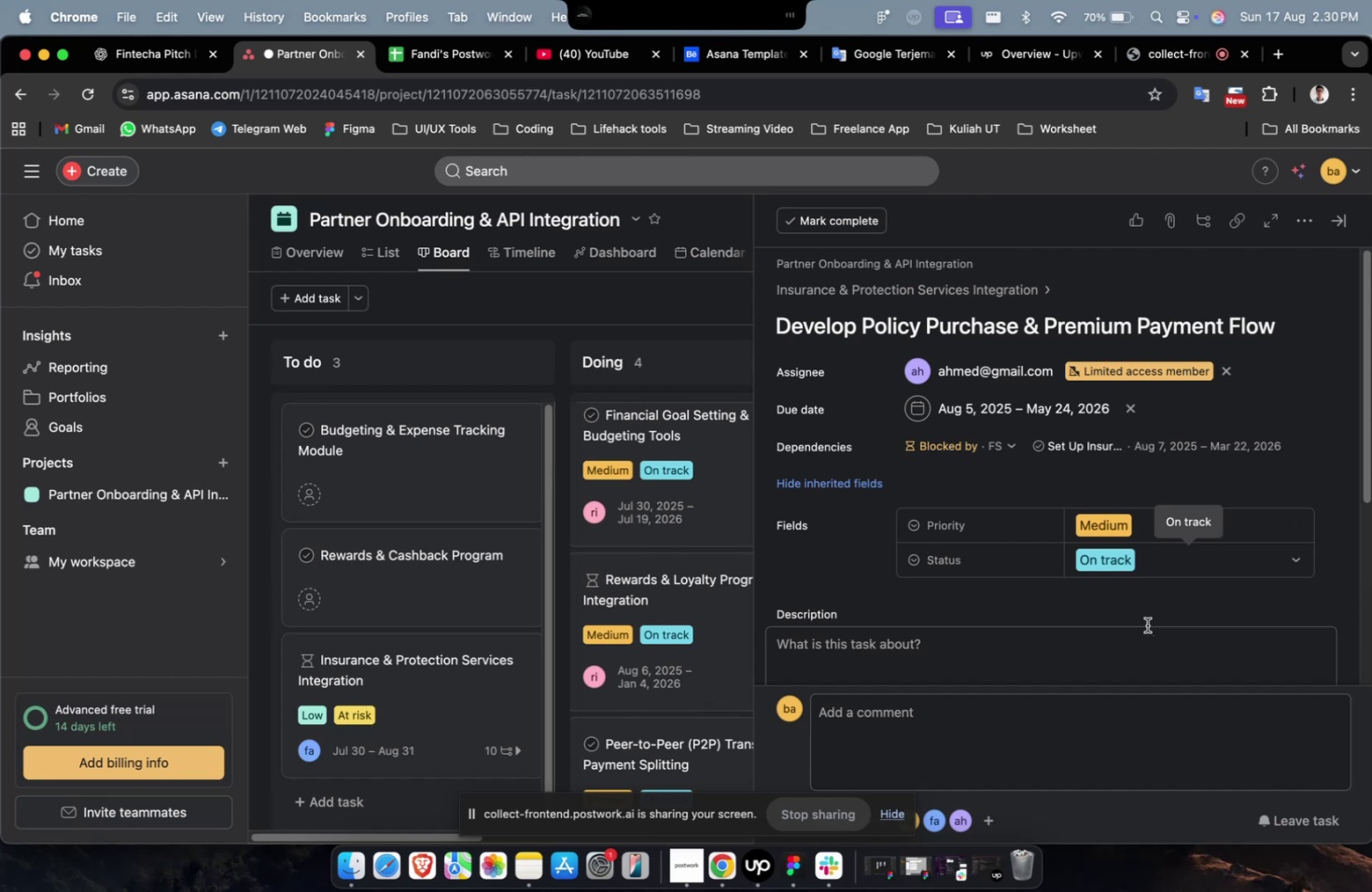 
scroll: coordinate [1070, 582], scroll_direction: down, amount: 18.0
 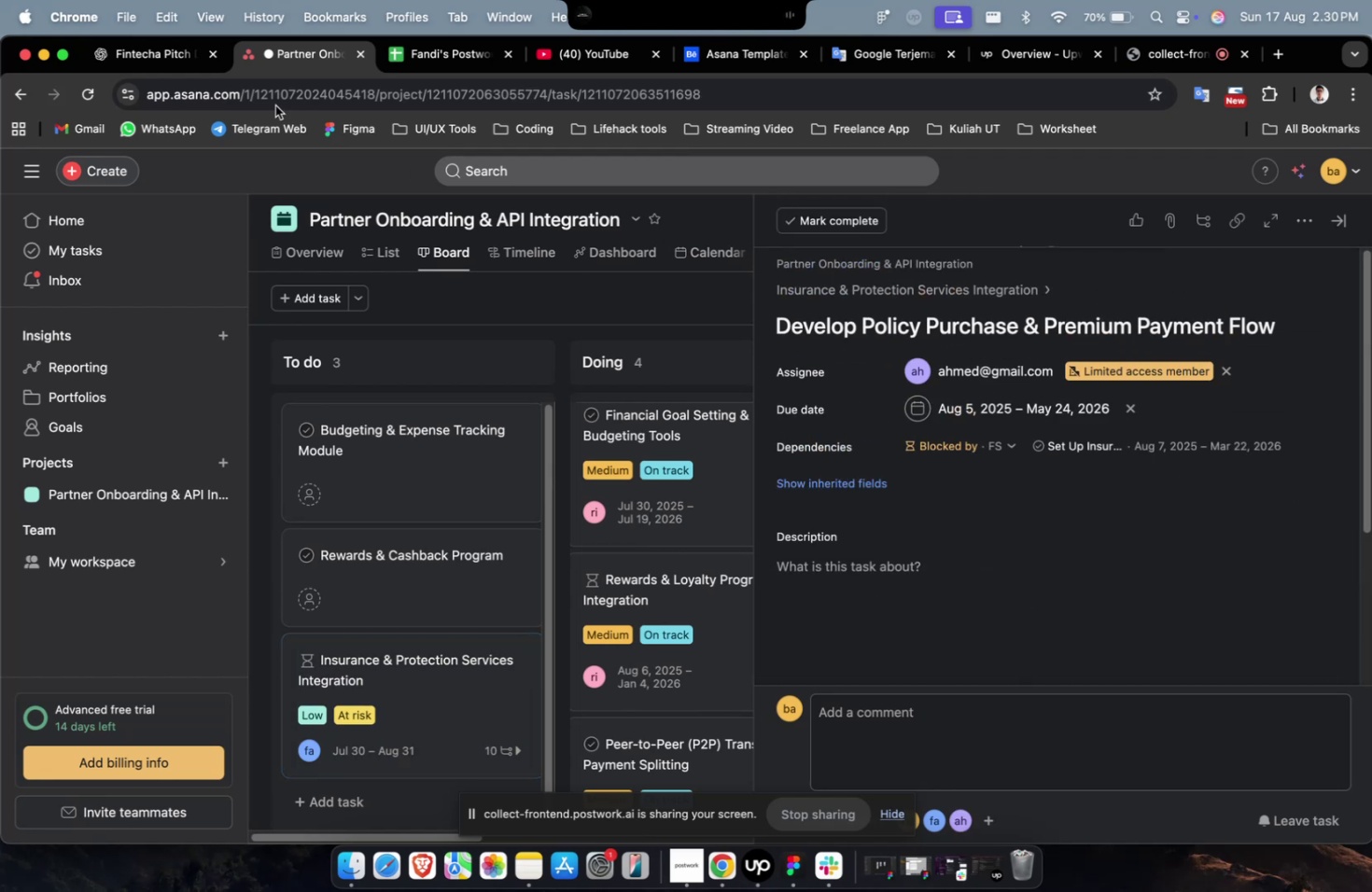 
left_click([120, 50])
 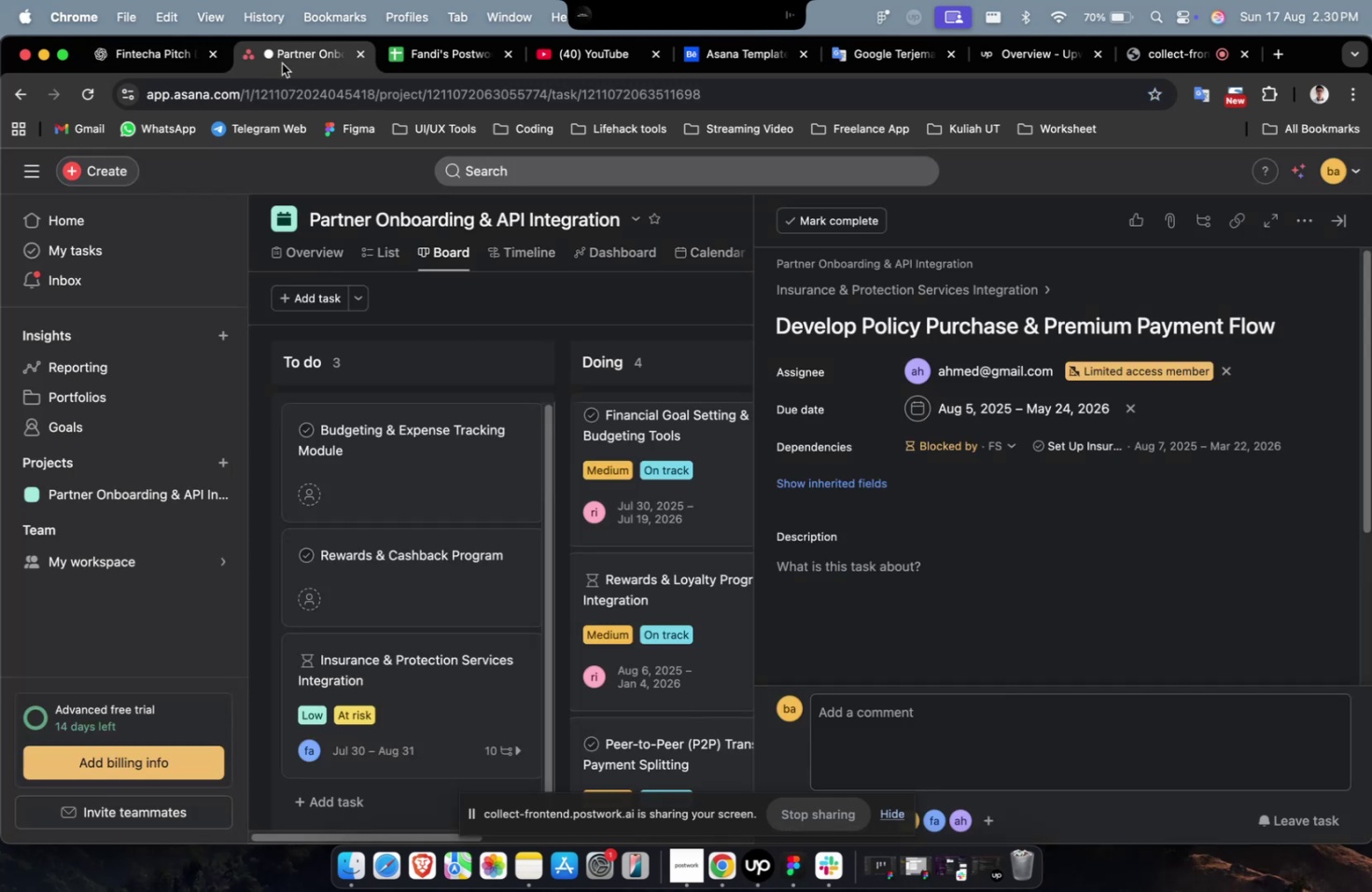 
double_click([866, 595])
 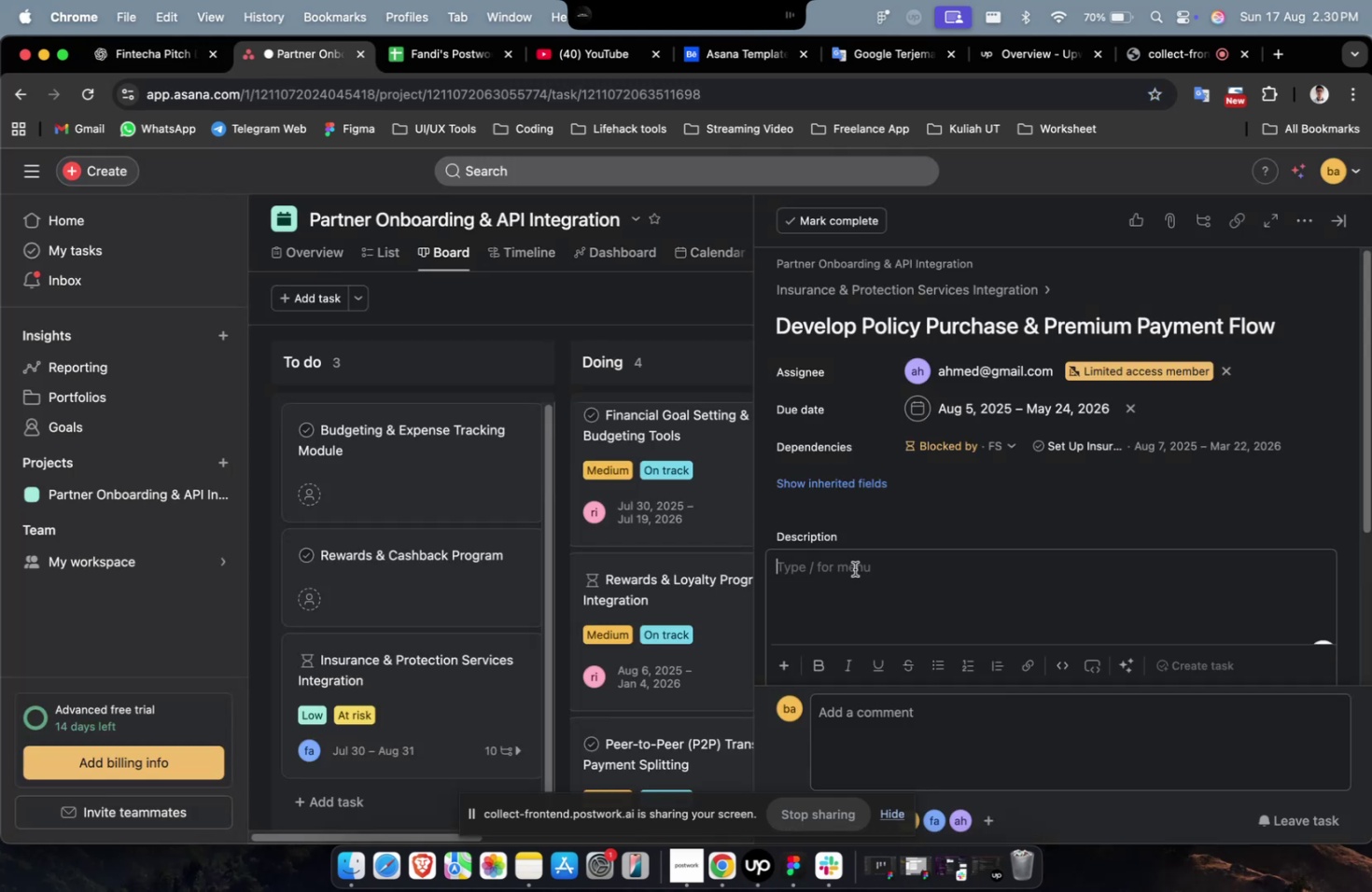 
right_click([854, 567])
 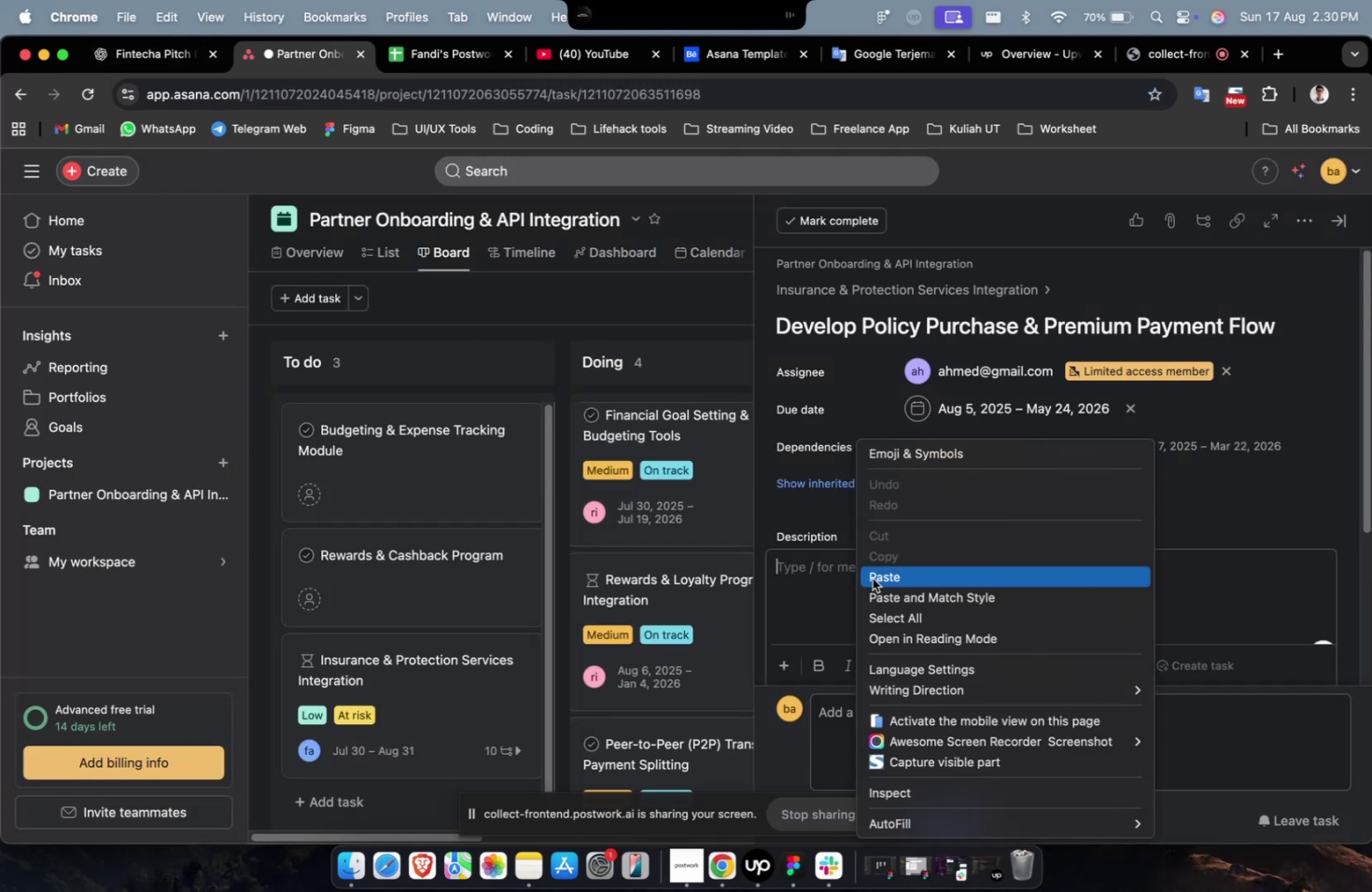 
left_click([872, 577])
 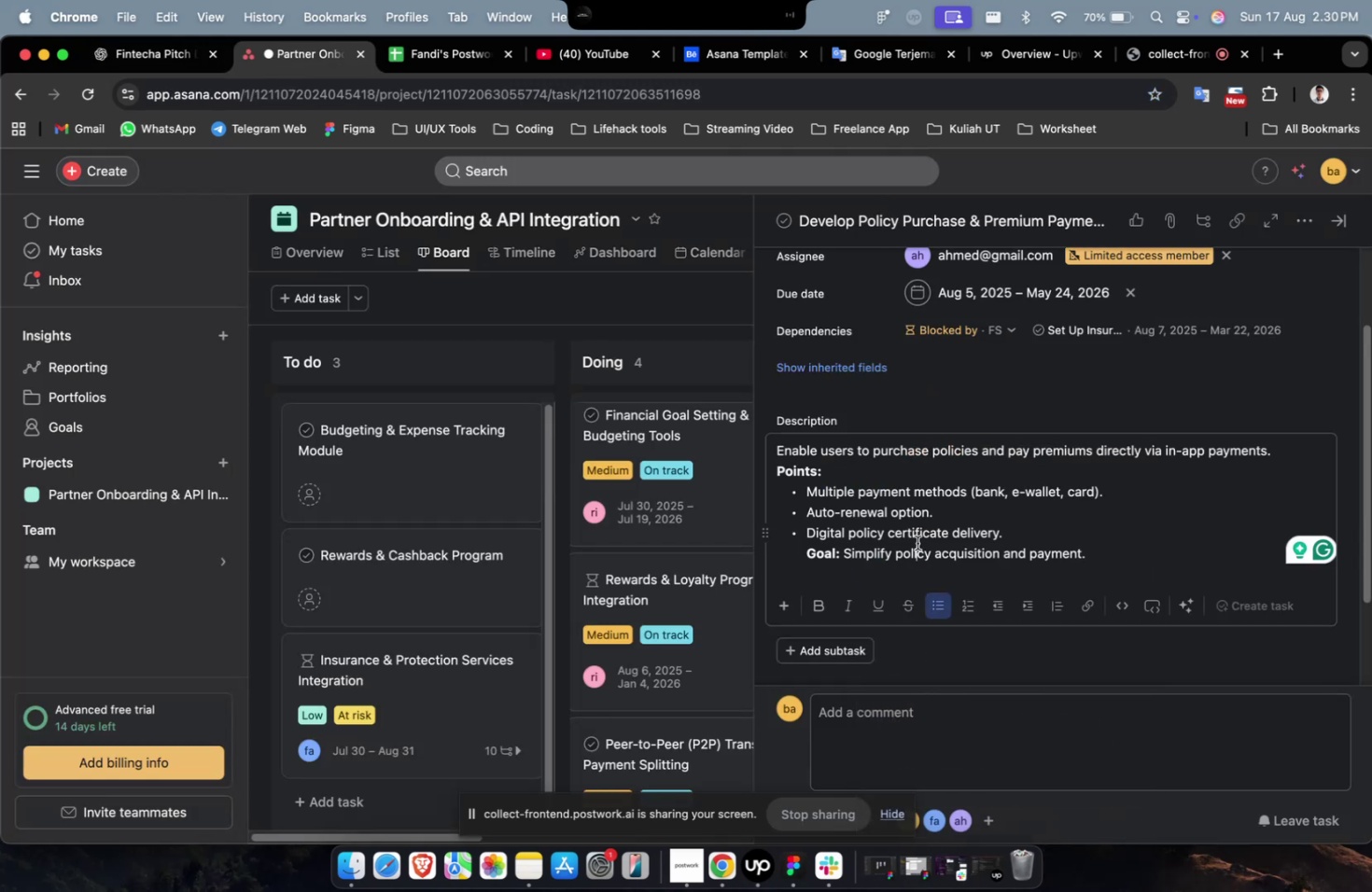 
scroll: coordinate [928, 532], scroll_direction: down, amount: 32.0
 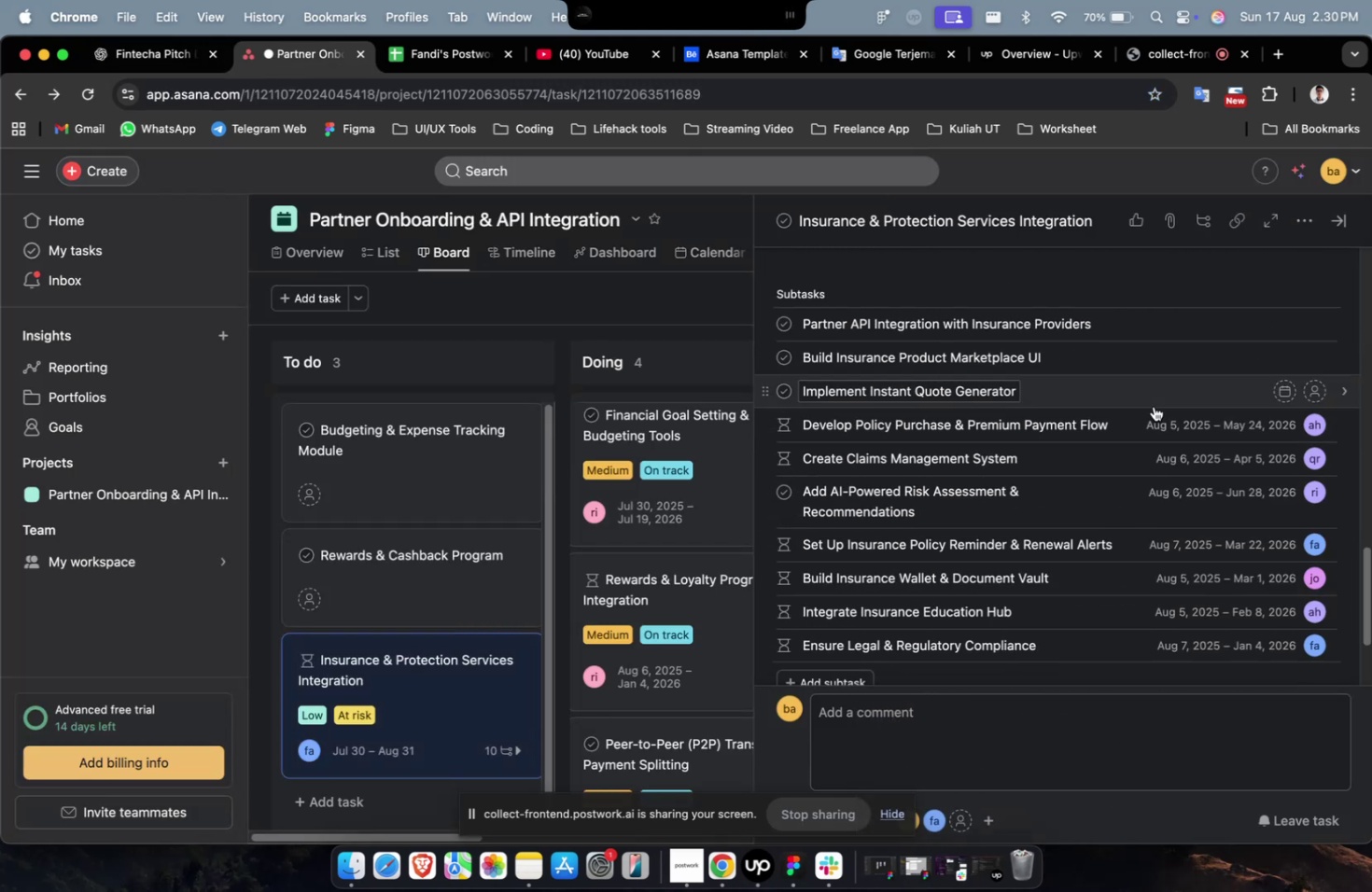 
left_click([1155, 402])
 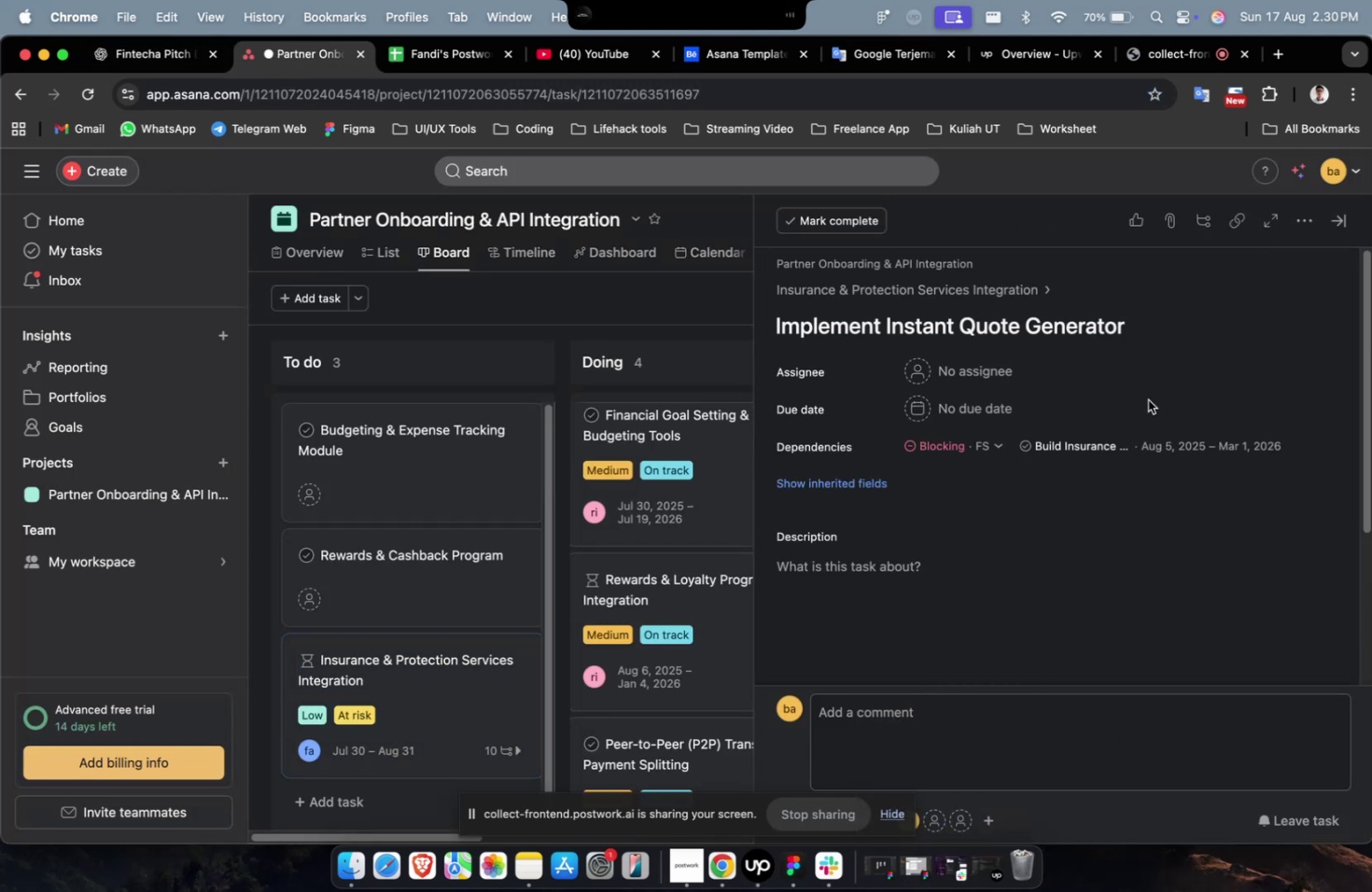 
wait(5.66)
 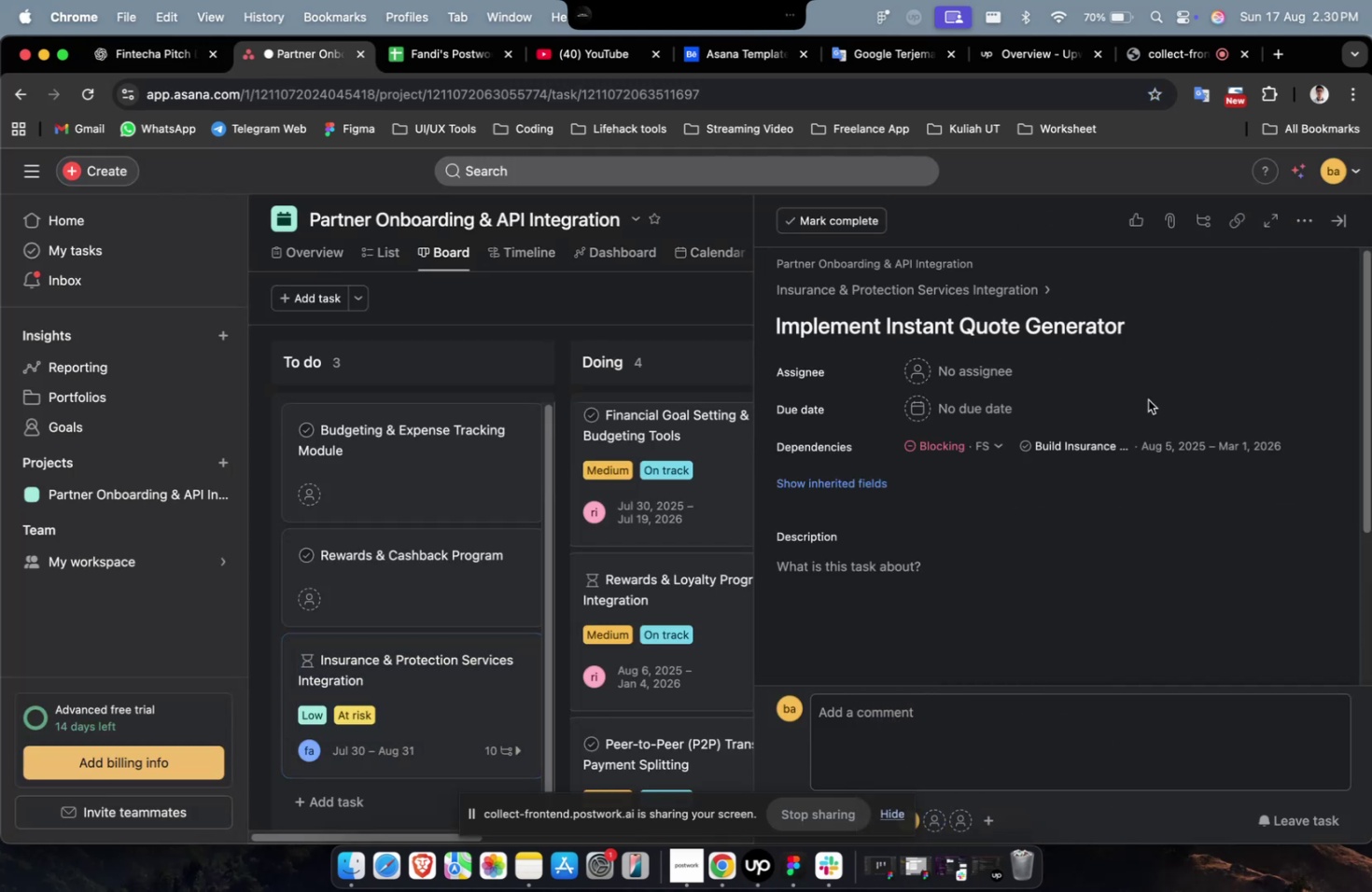 
left_click([989, 376])
 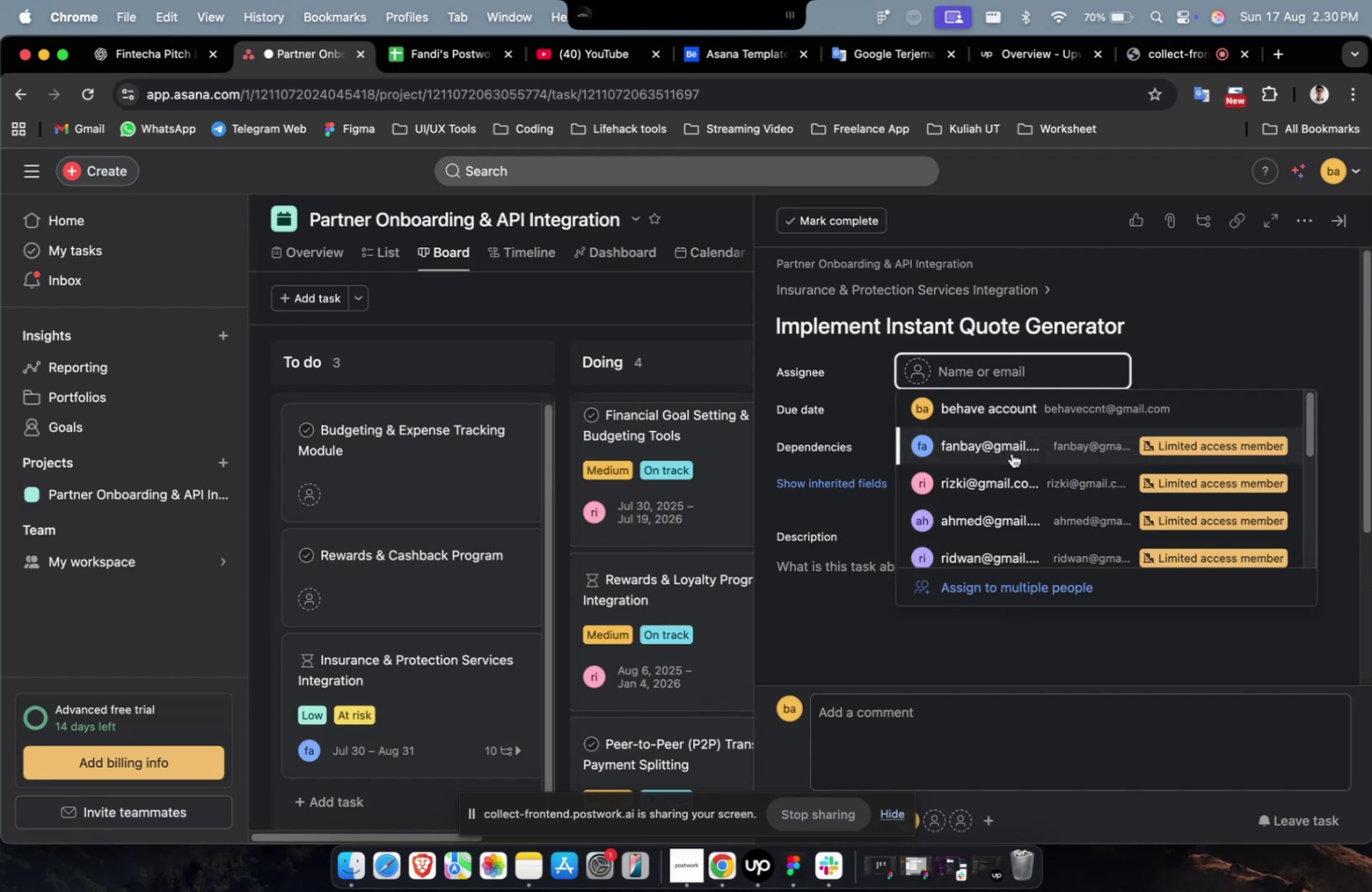 
double_click([1011, 456])
 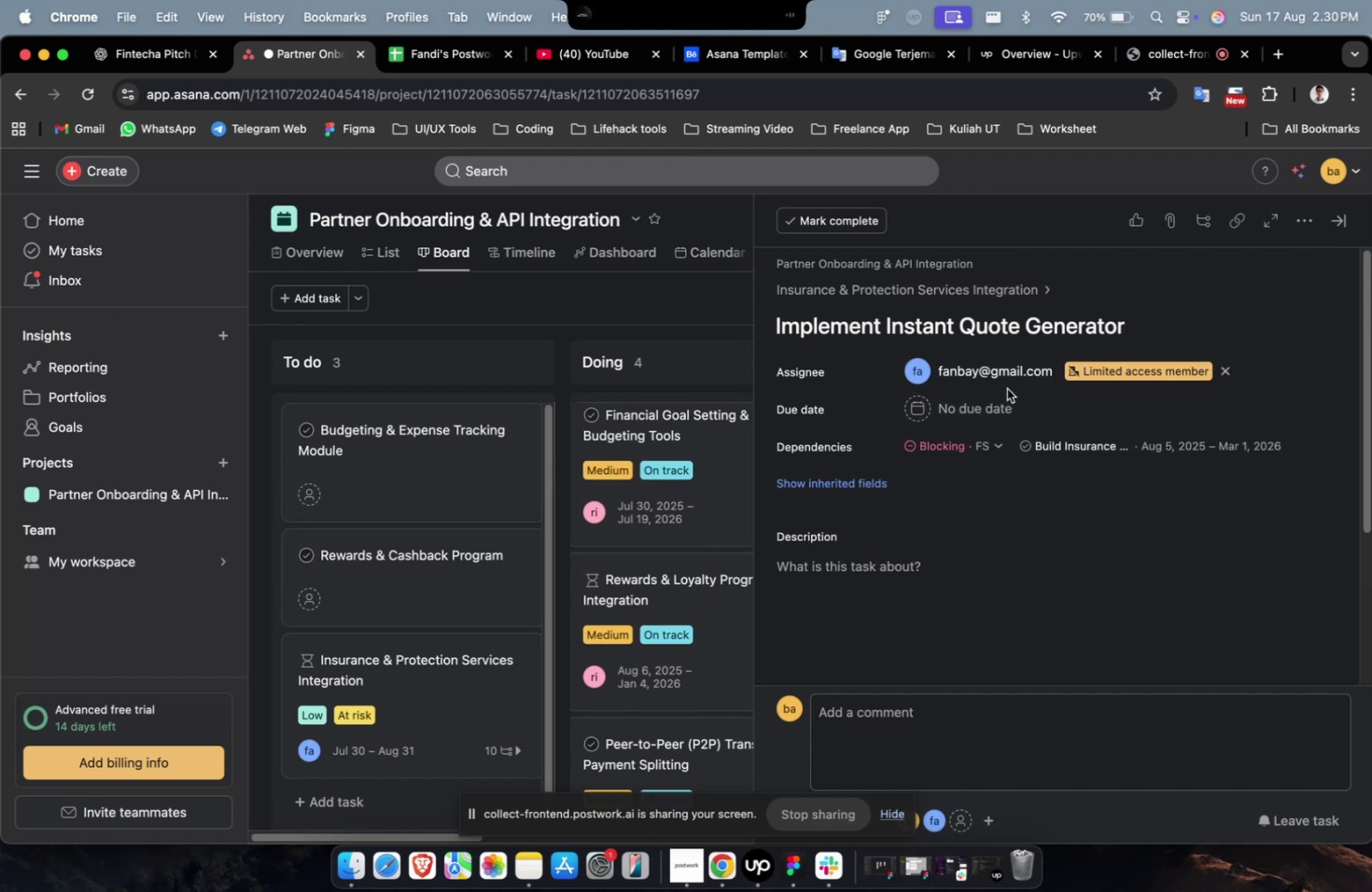 
triple_click([1001, 384])
 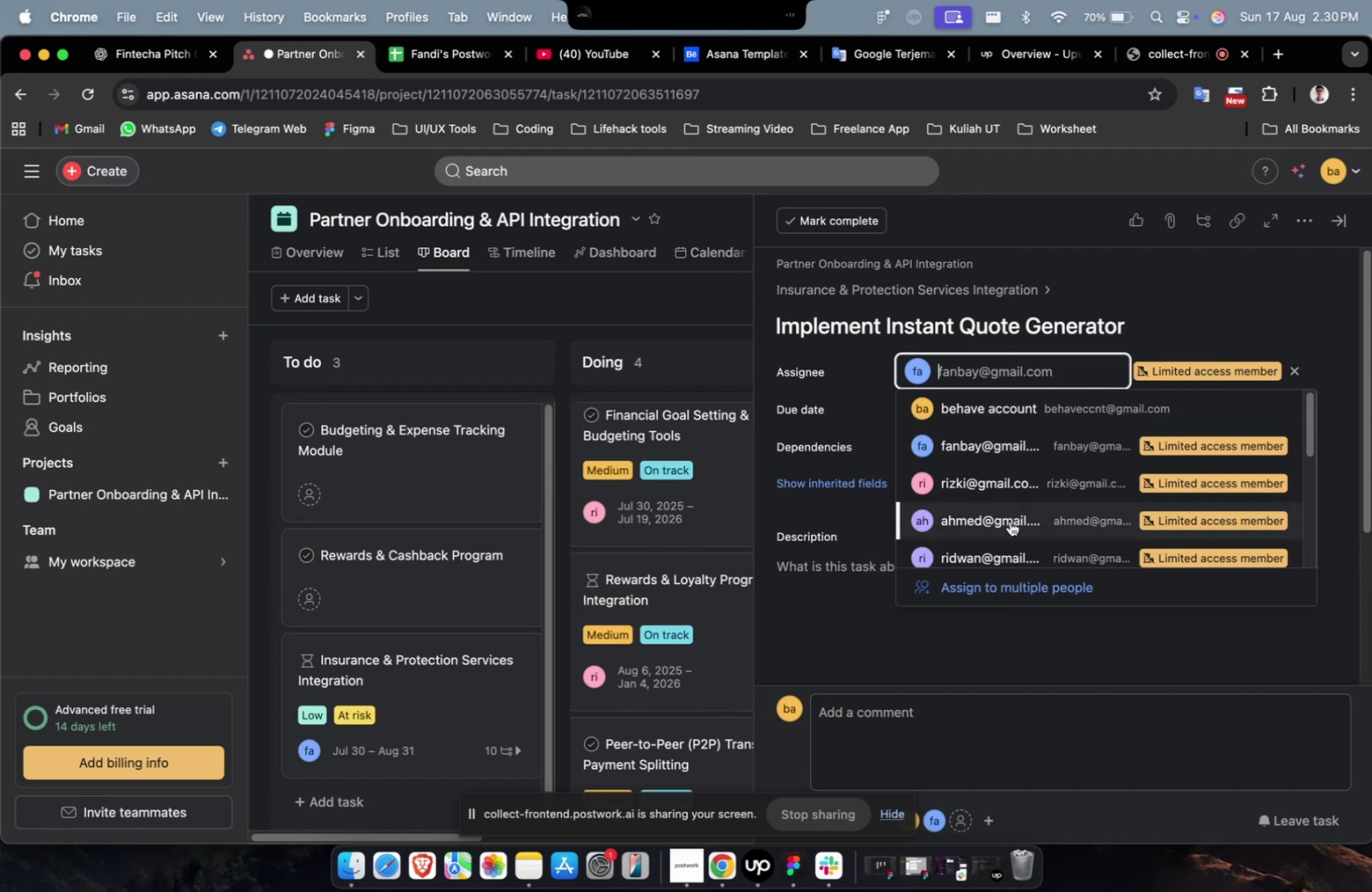 
triple_click([1008, 522])
 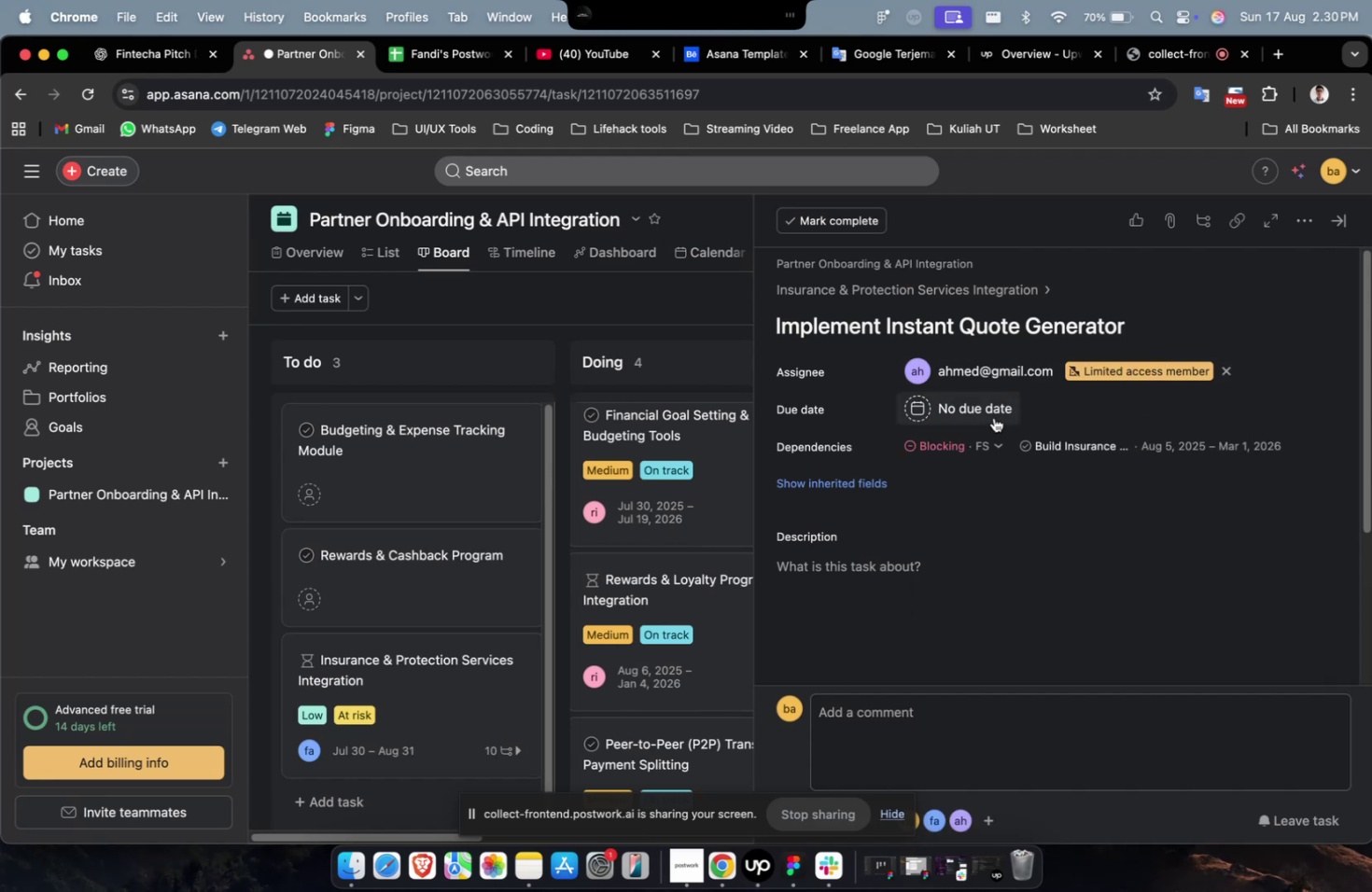 
triple_click([993, 417])
 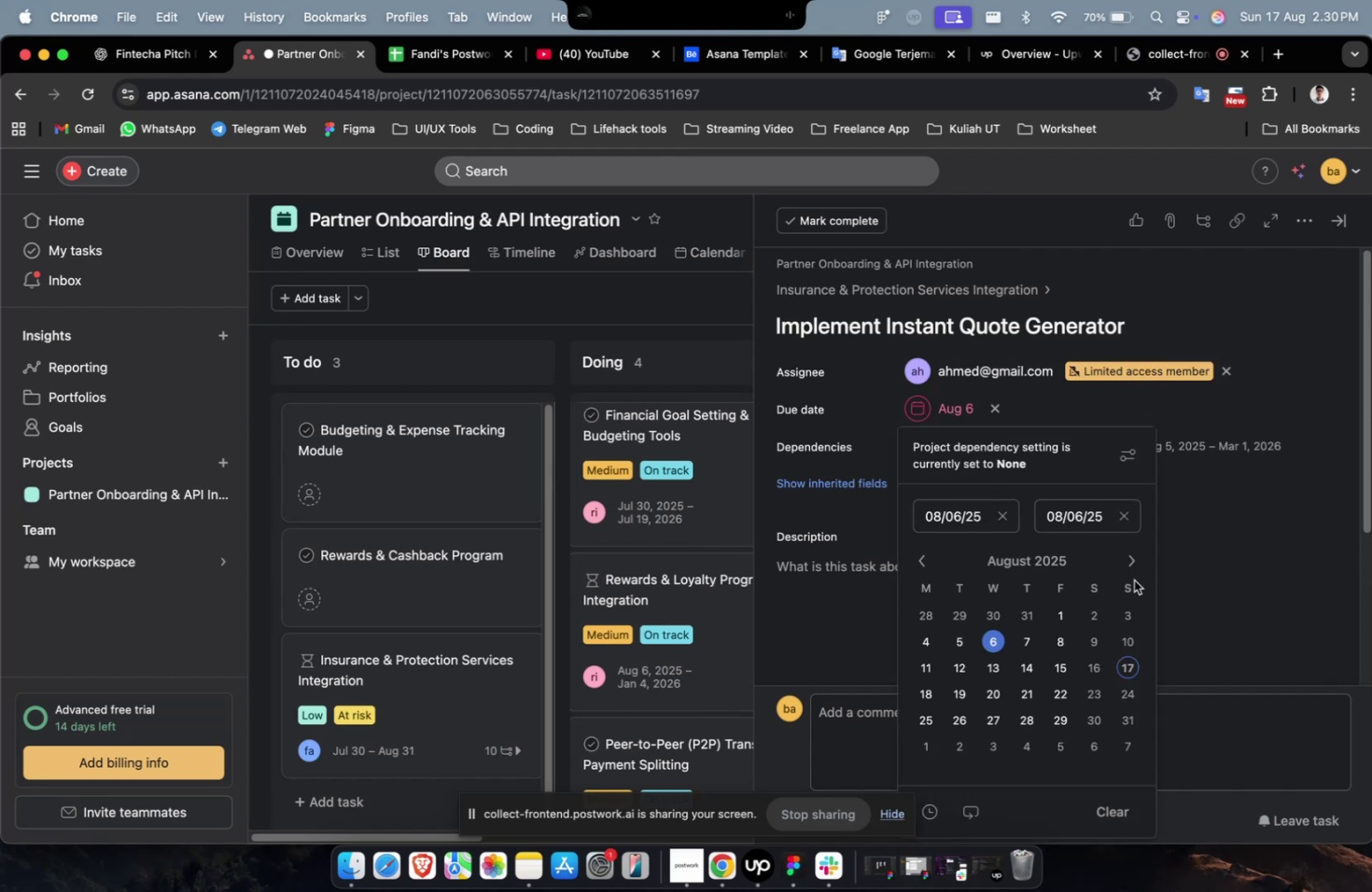 
double_click([1125, 559])
 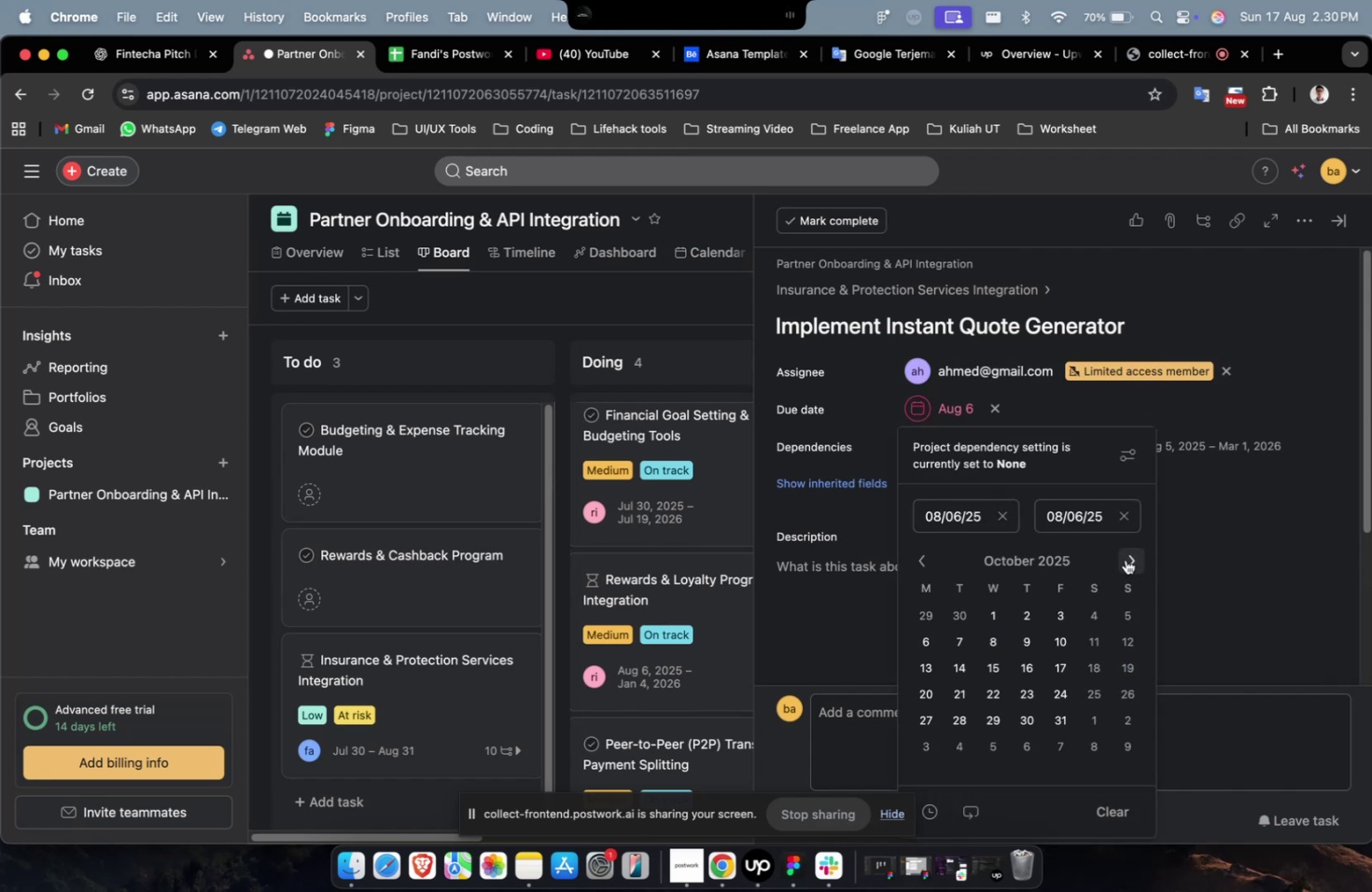 
triple_click([1125, 559])
 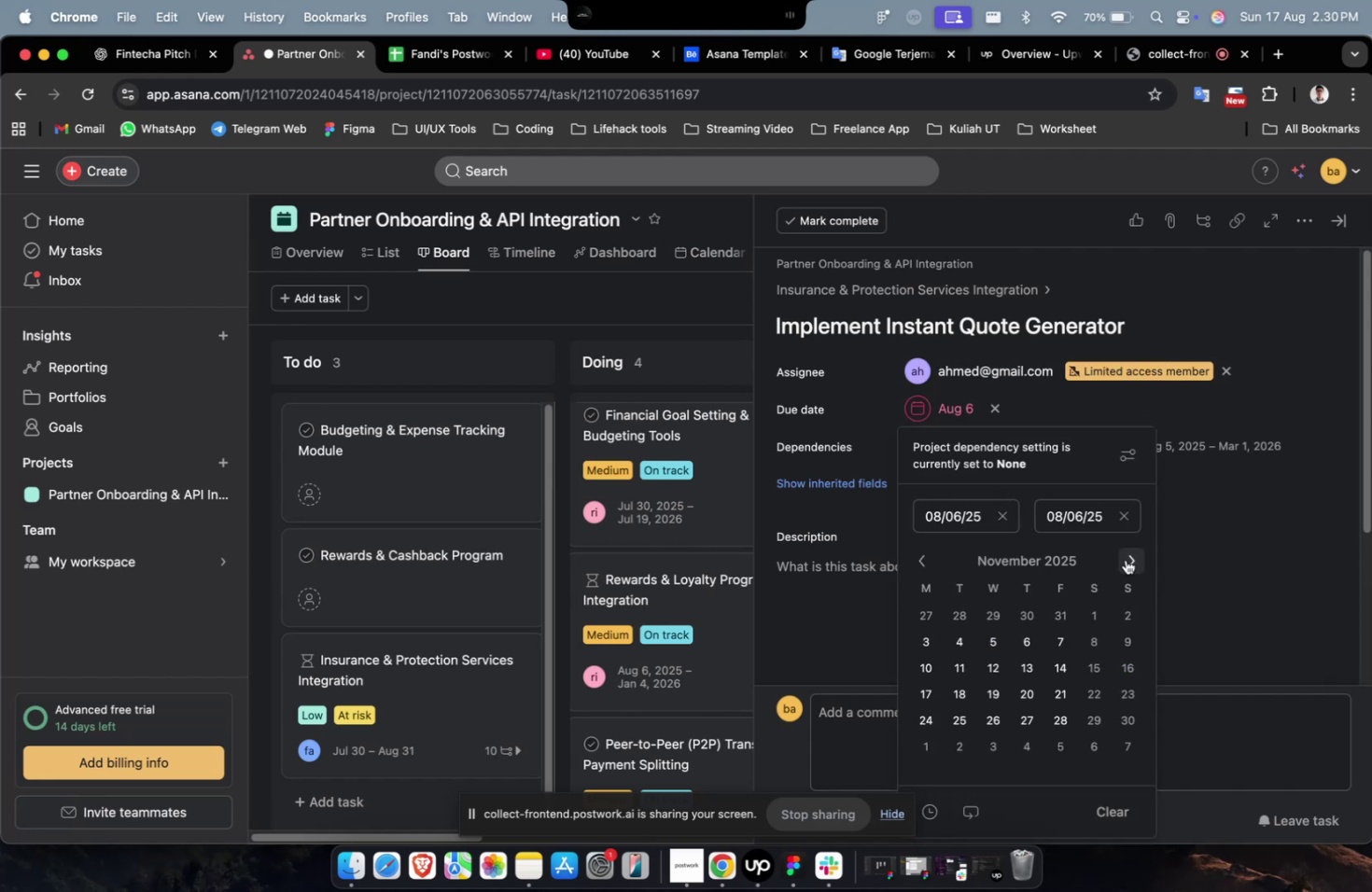 
triple_click([1125, 559])
 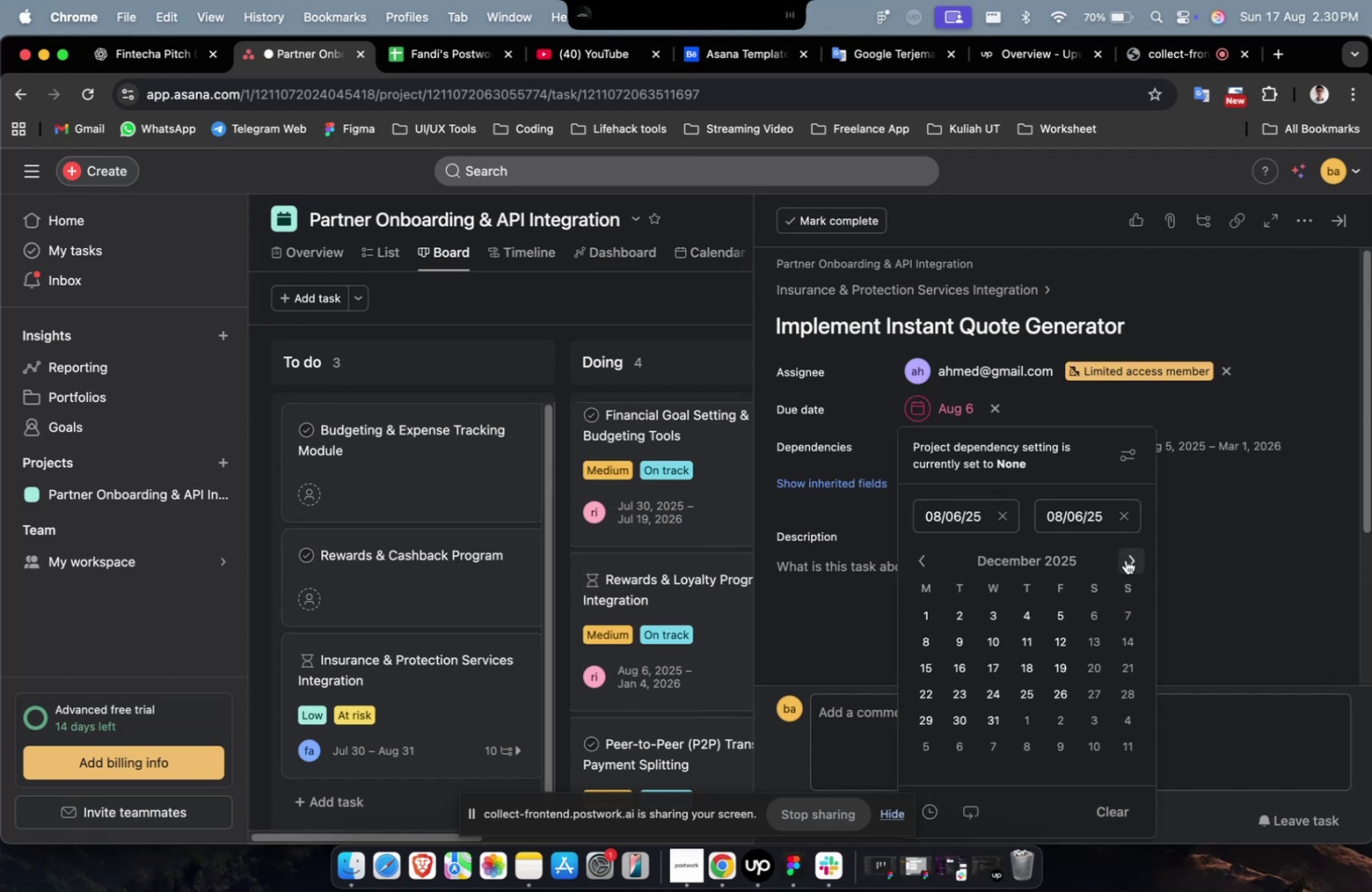 
triple_click([1125, 559])
 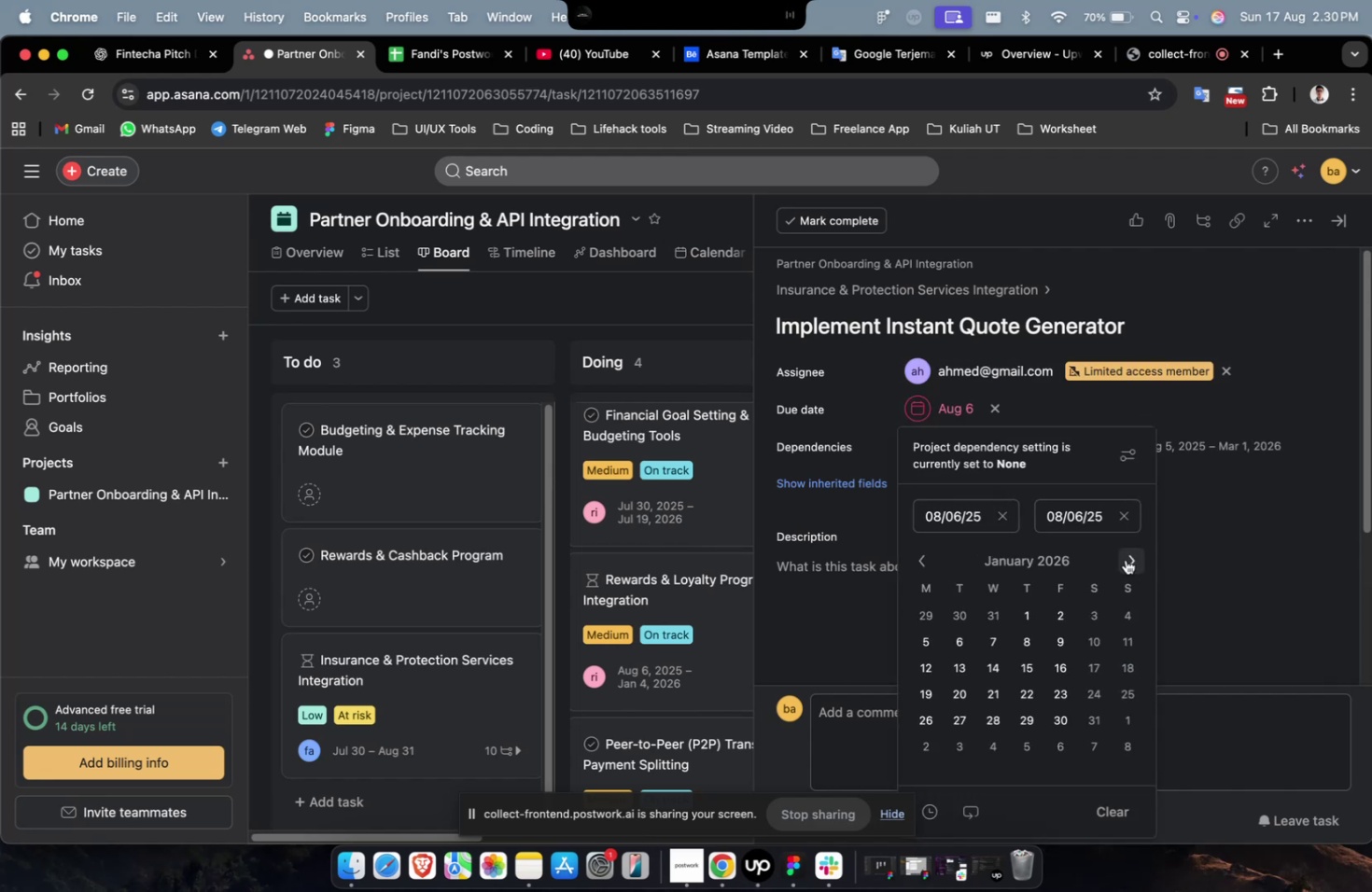 
triple_click([1125, 559])
 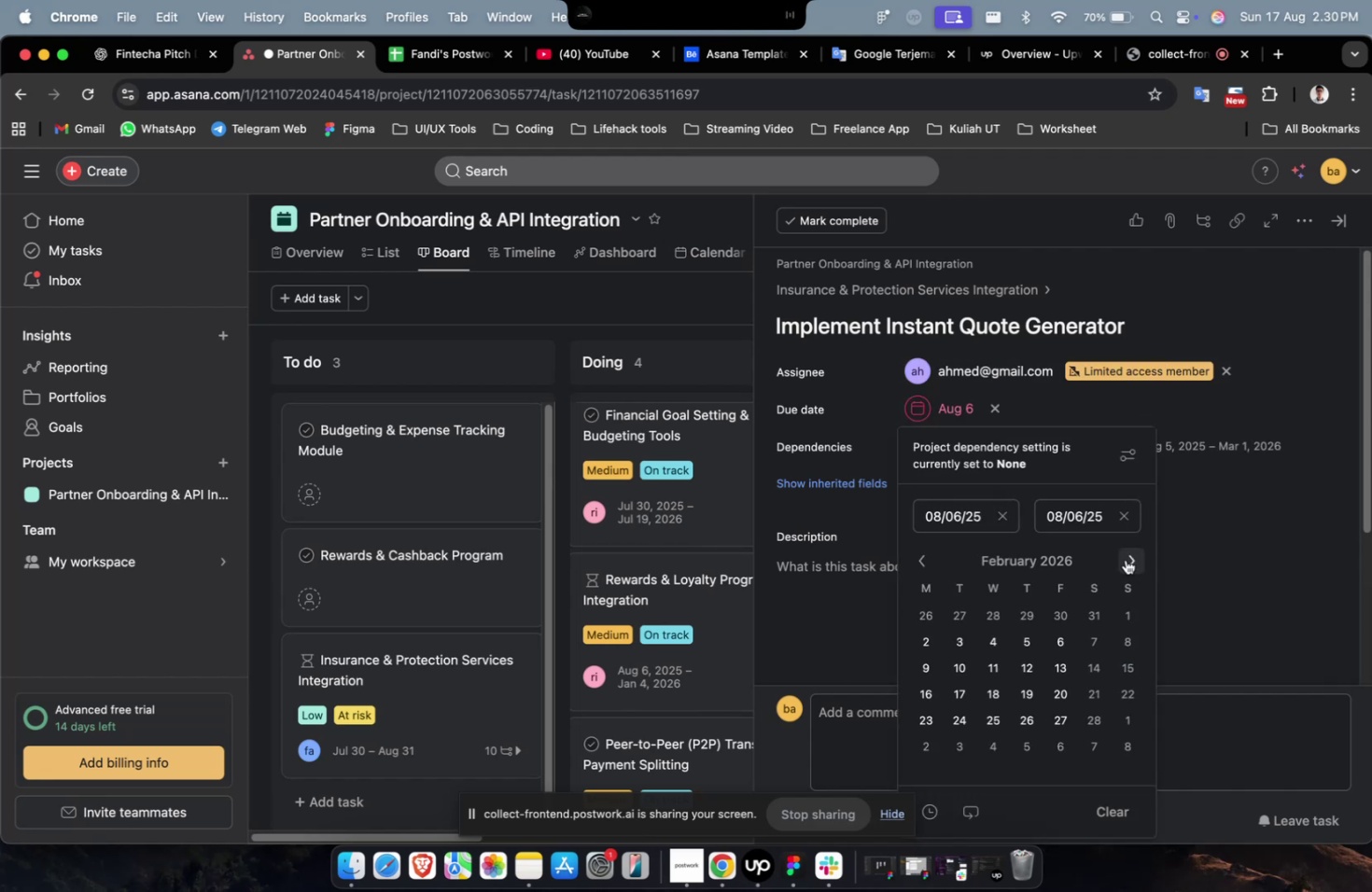 
triple_click([1125, 559])
 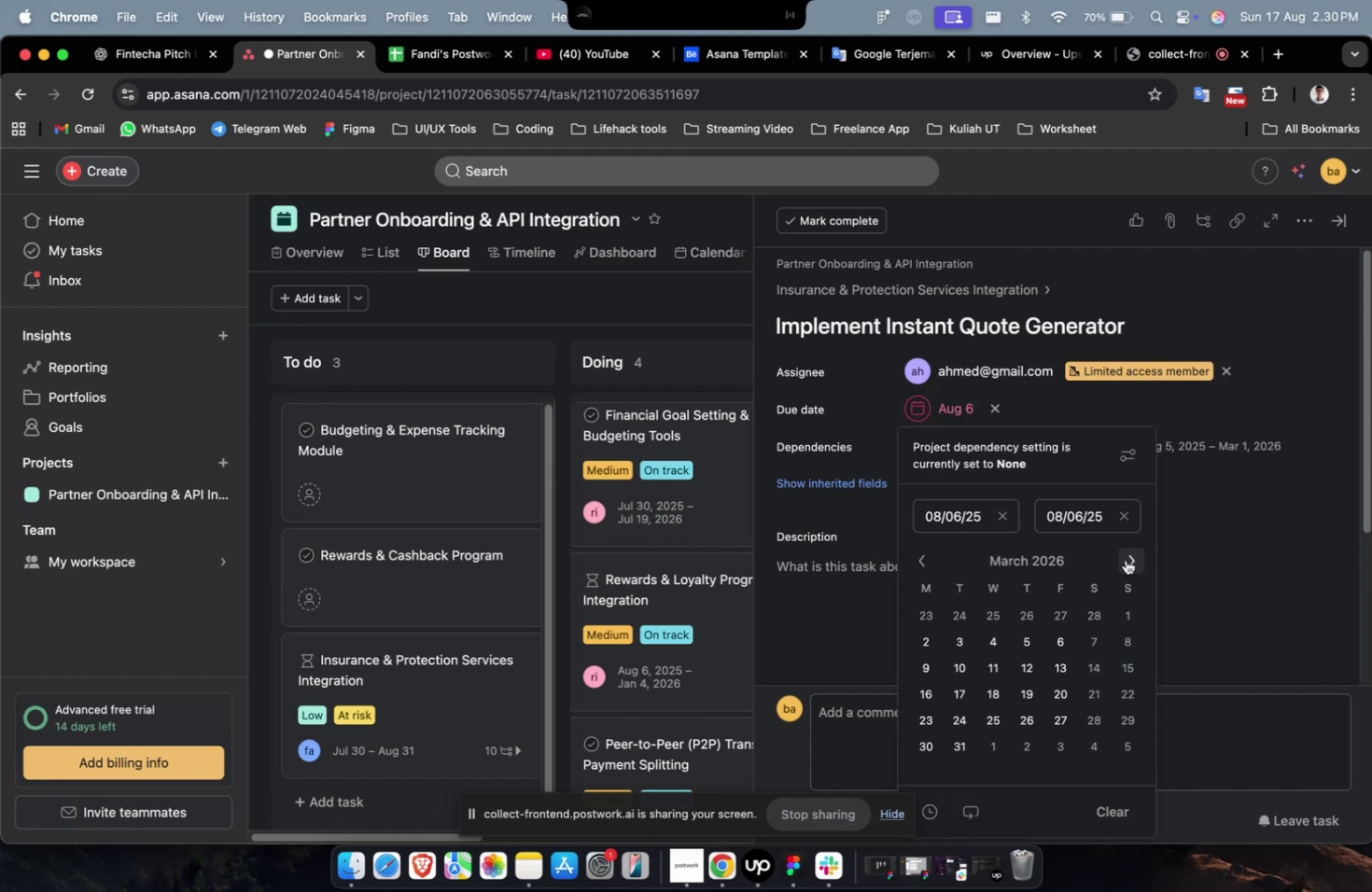 
triple_click([1125, 559])
 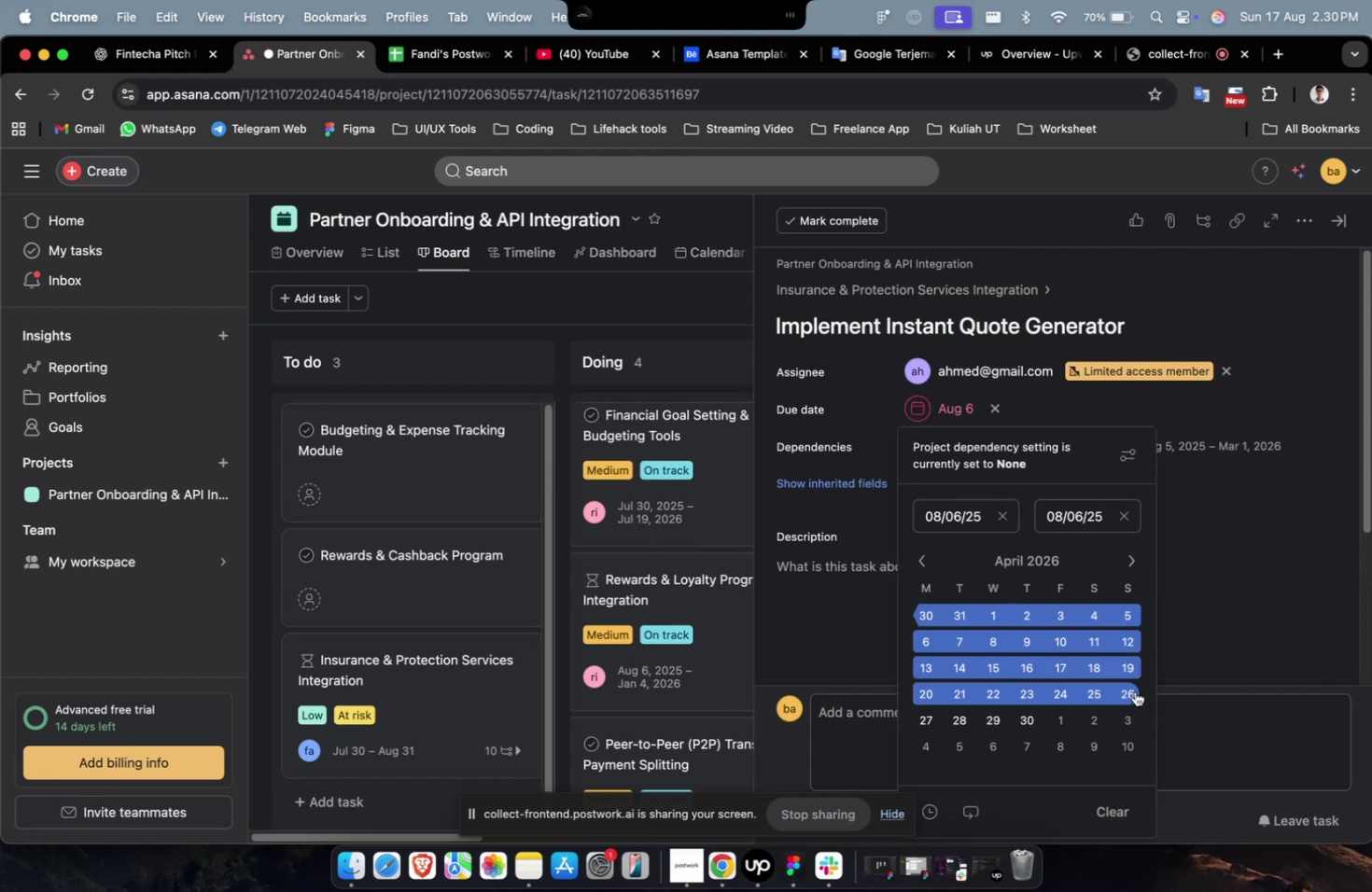 
triple_click([1134, 690])
 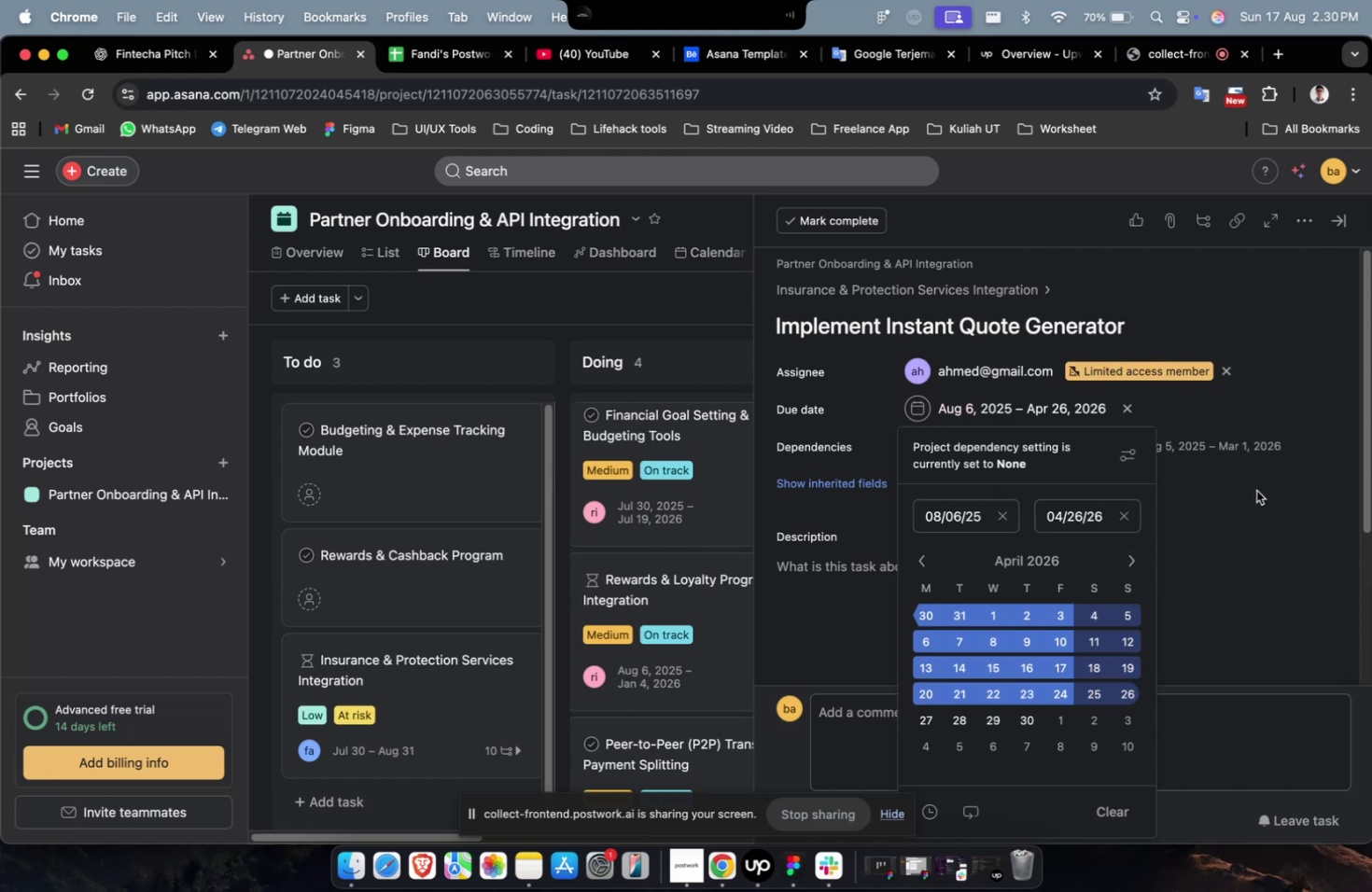 
left_click([1253, 503])
 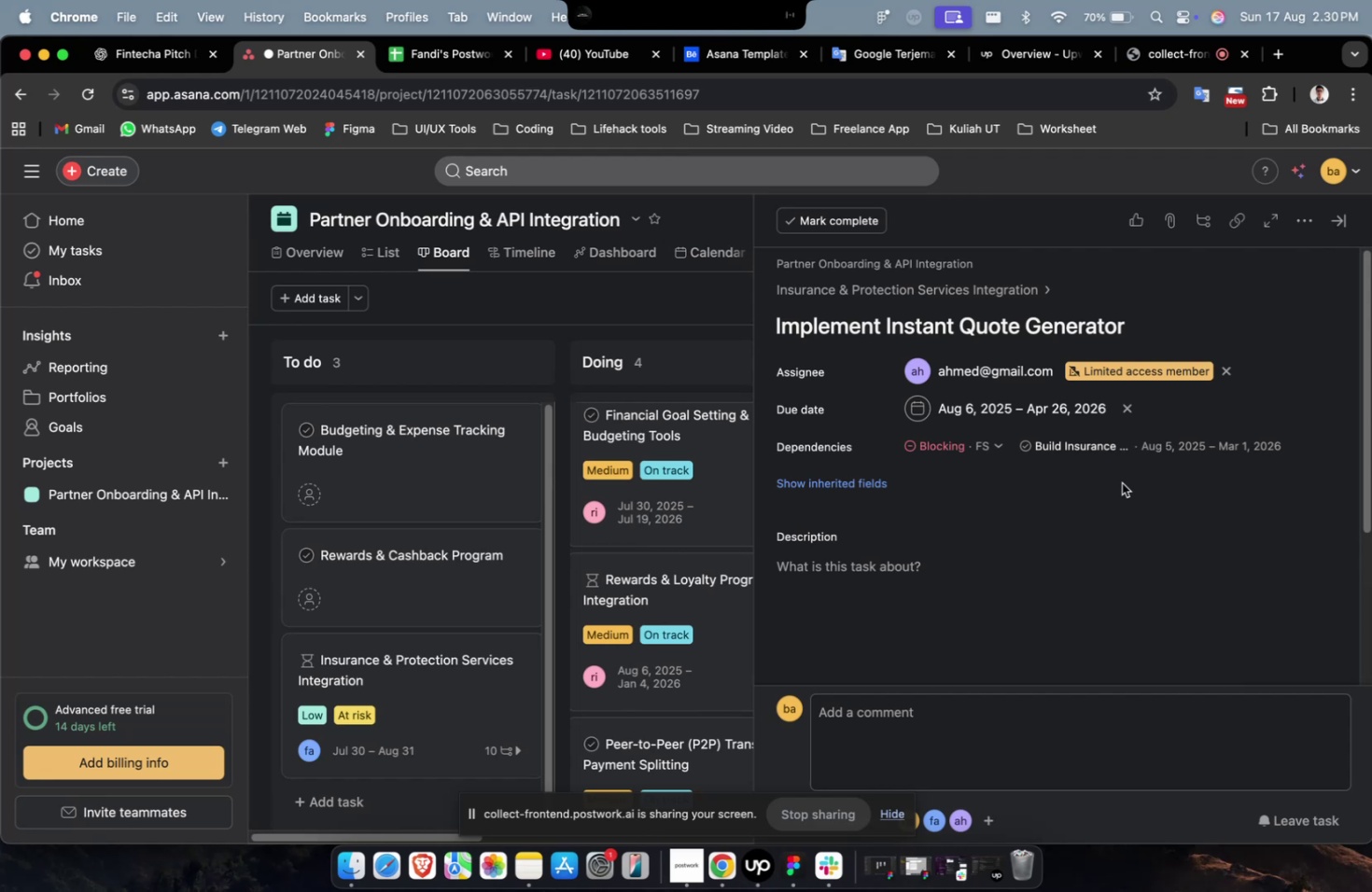 
left_click([834, 477])
 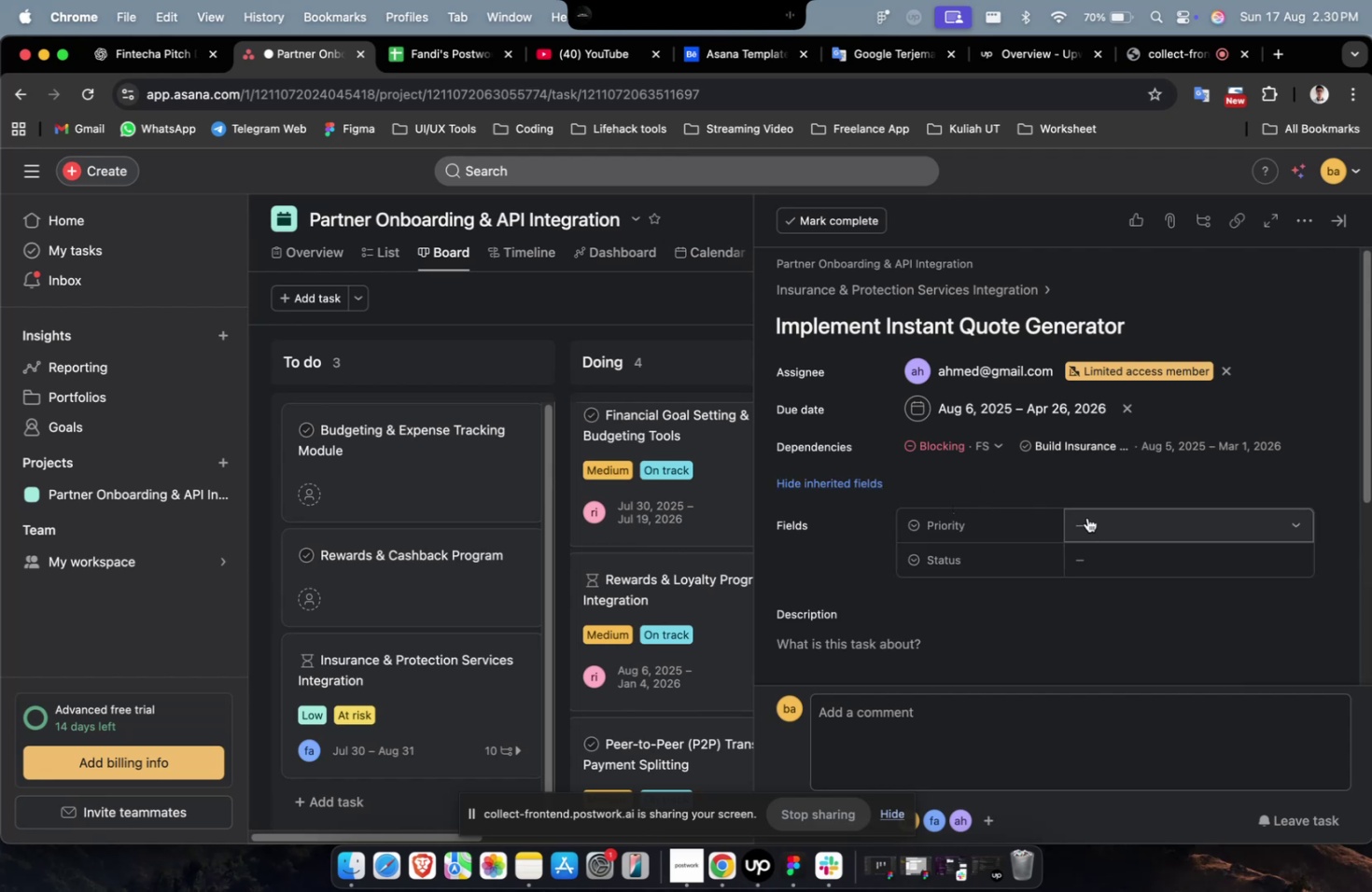 
left_click([1091, 518])
 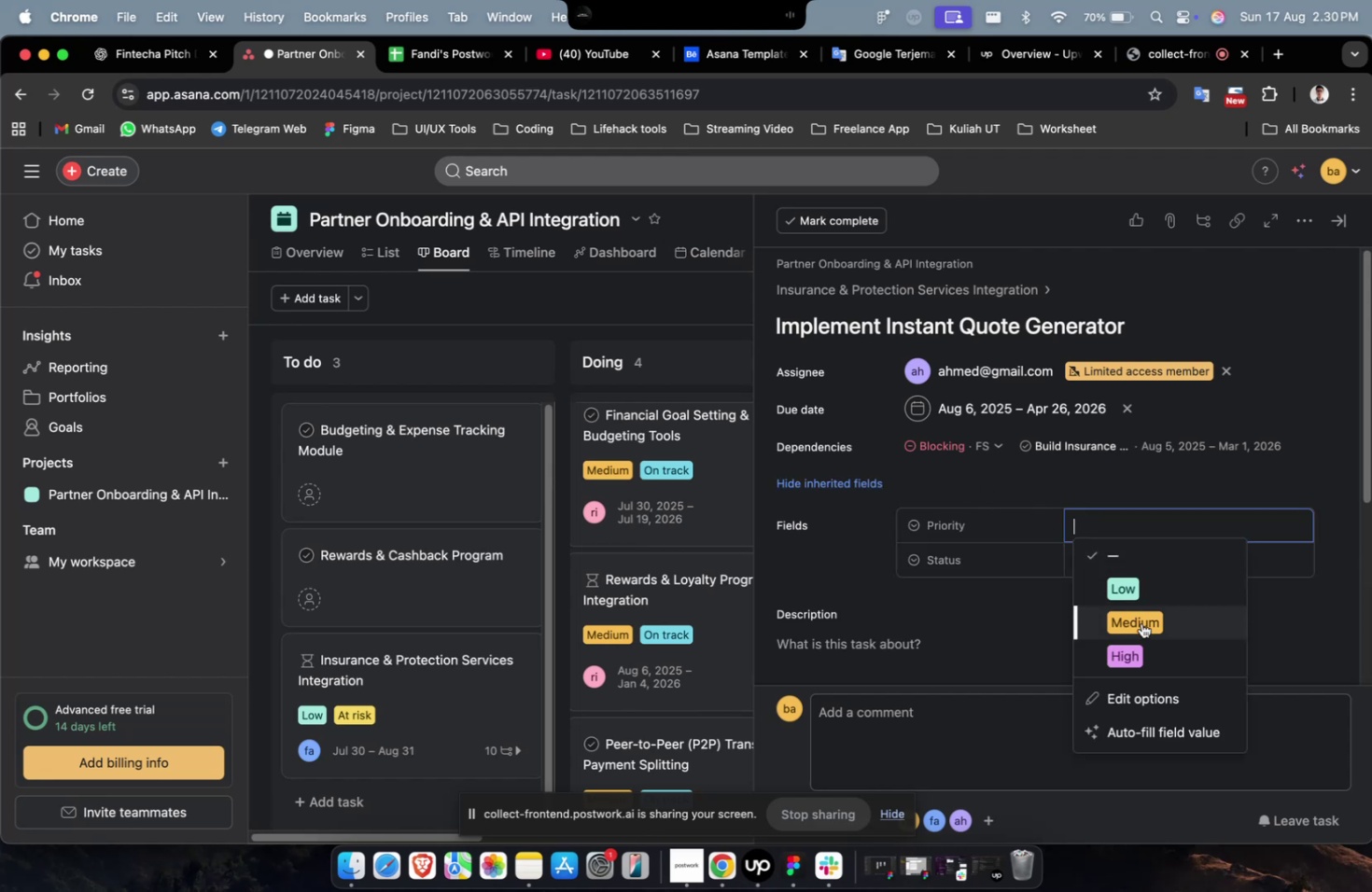 
double_click([1141, 624])
 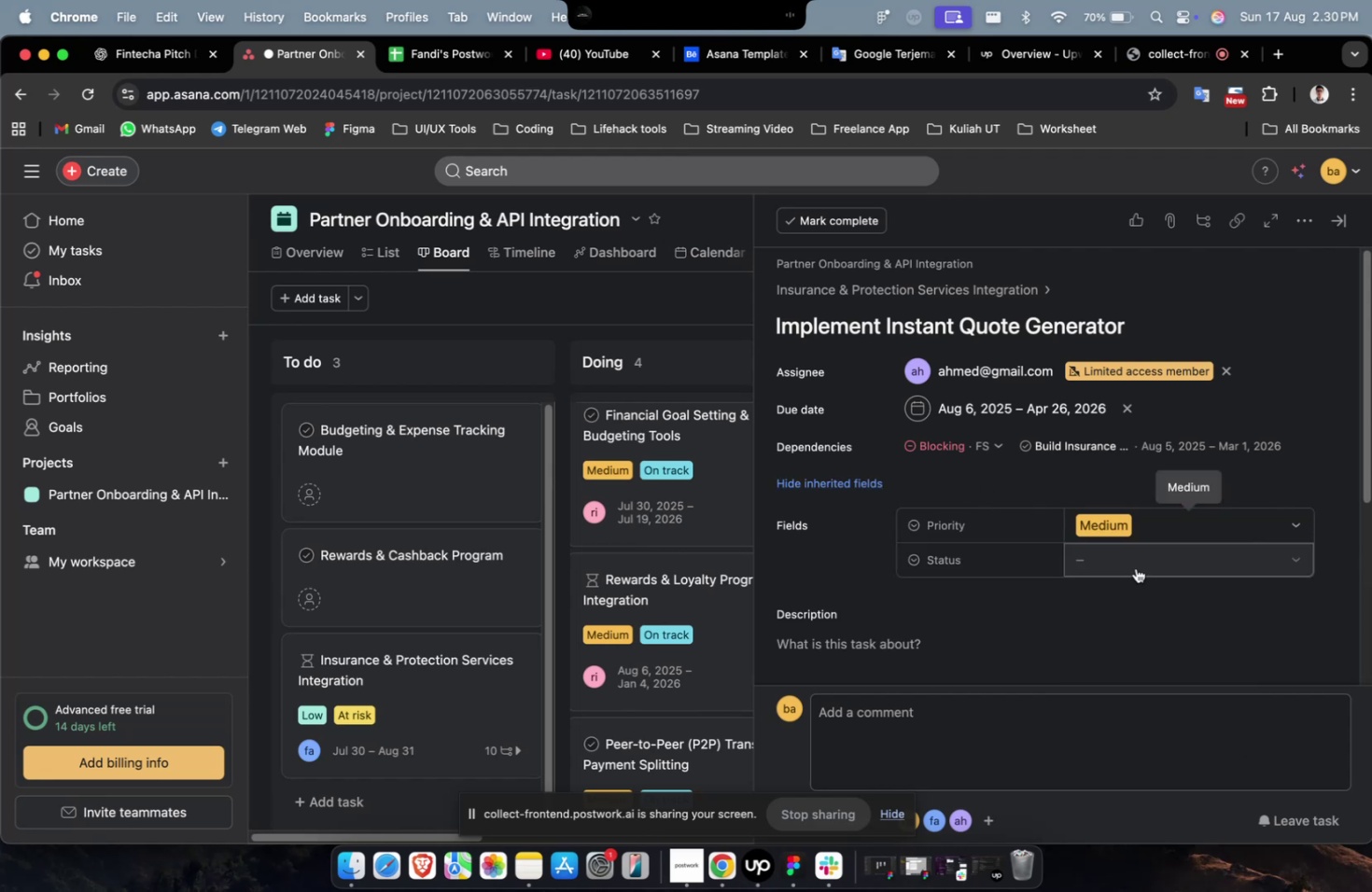 
triple_click([1135, 566])
 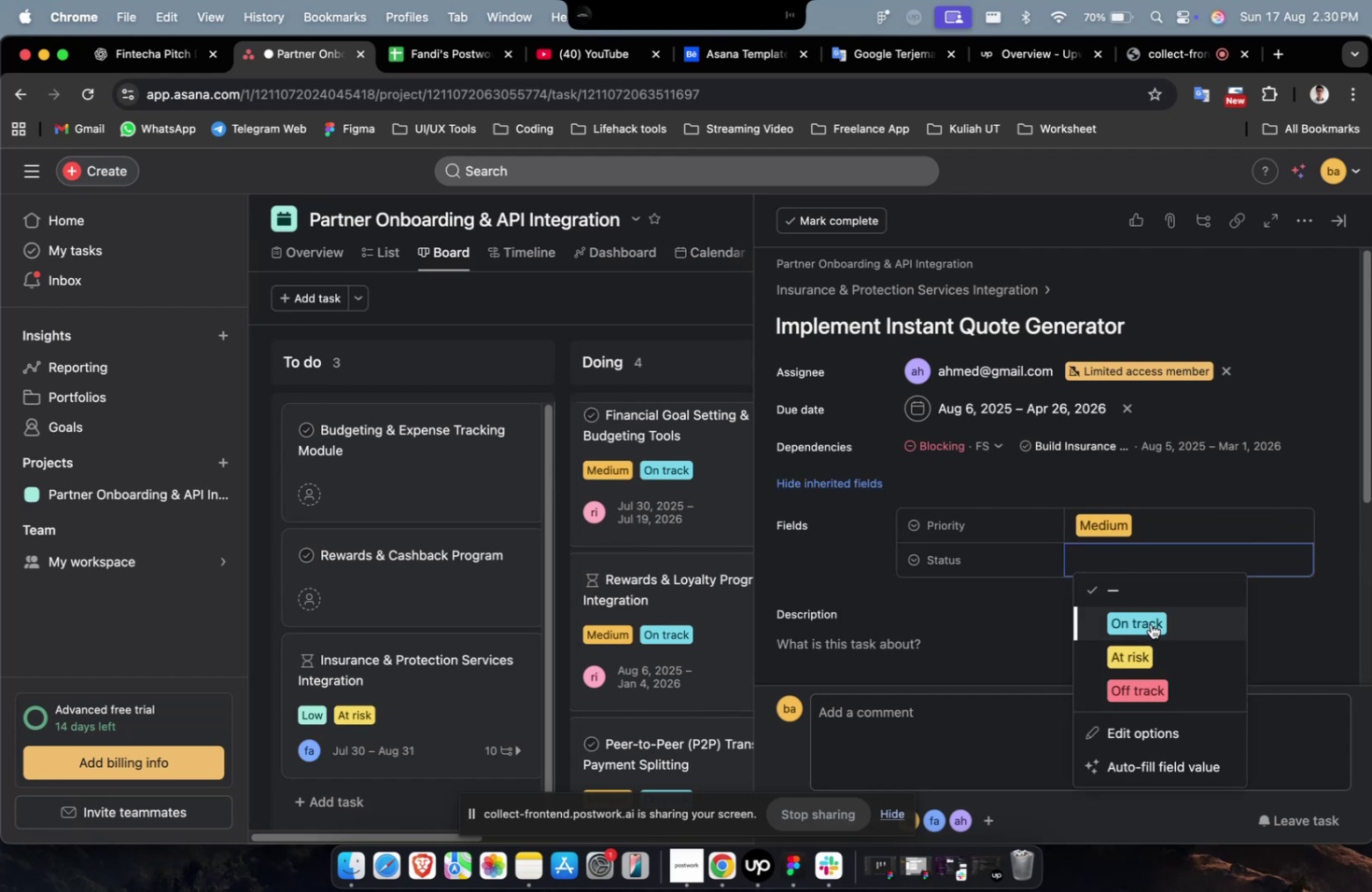 
left_click([1150, 623])
 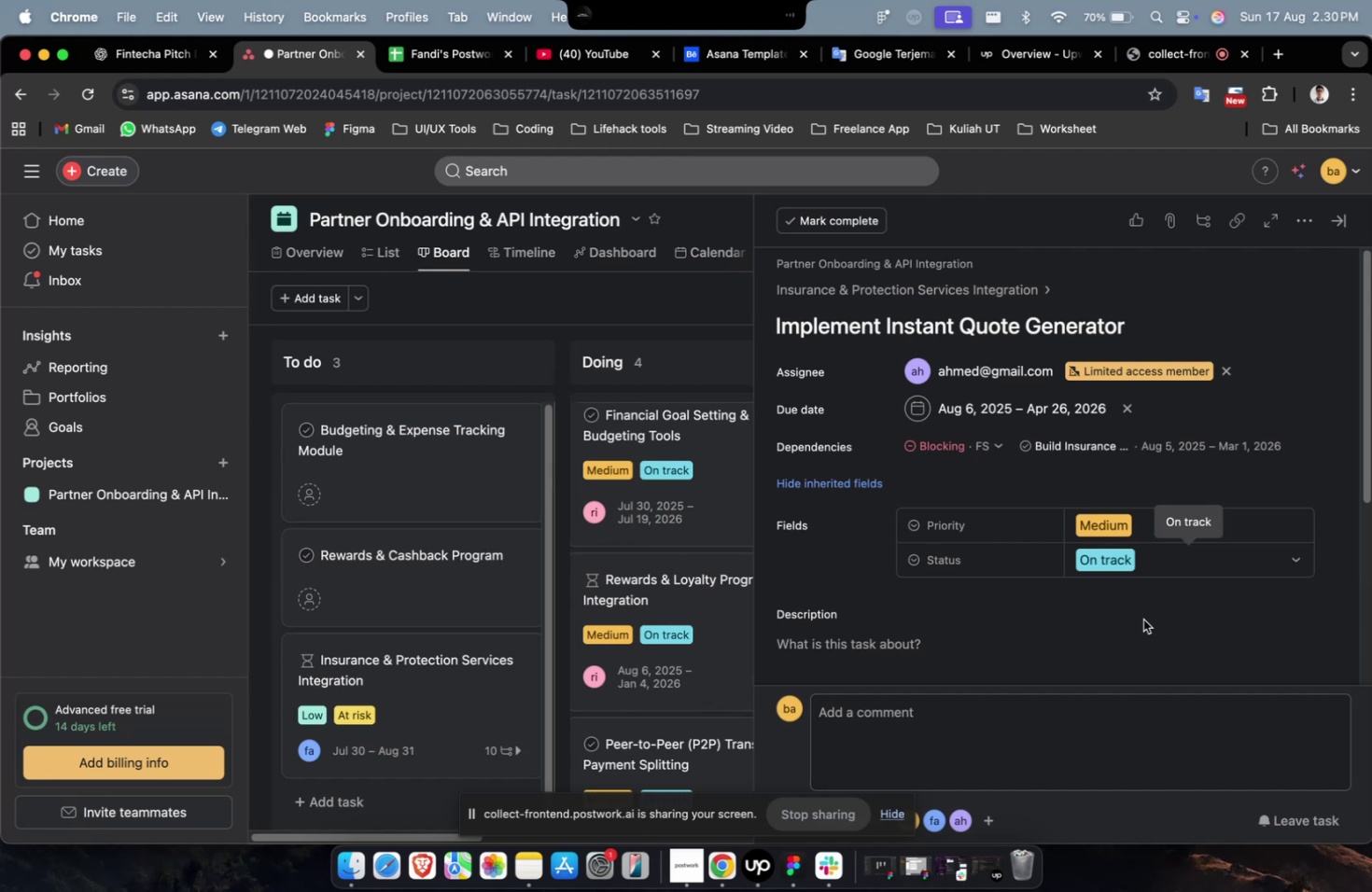 
wait(5.88)
 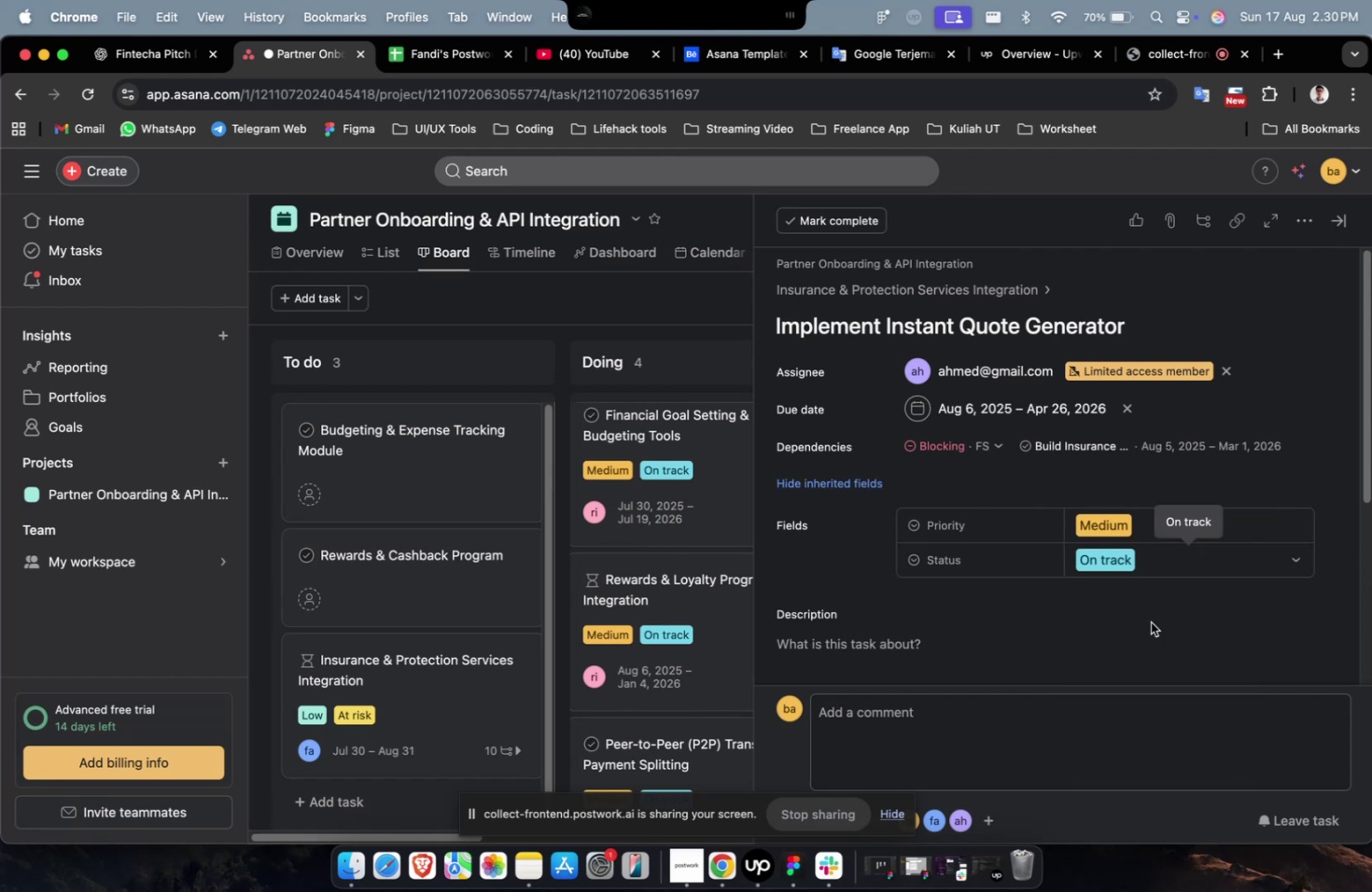 
scroll: coordinate [937, 536], scroll_direction: down, amount: 3.0
 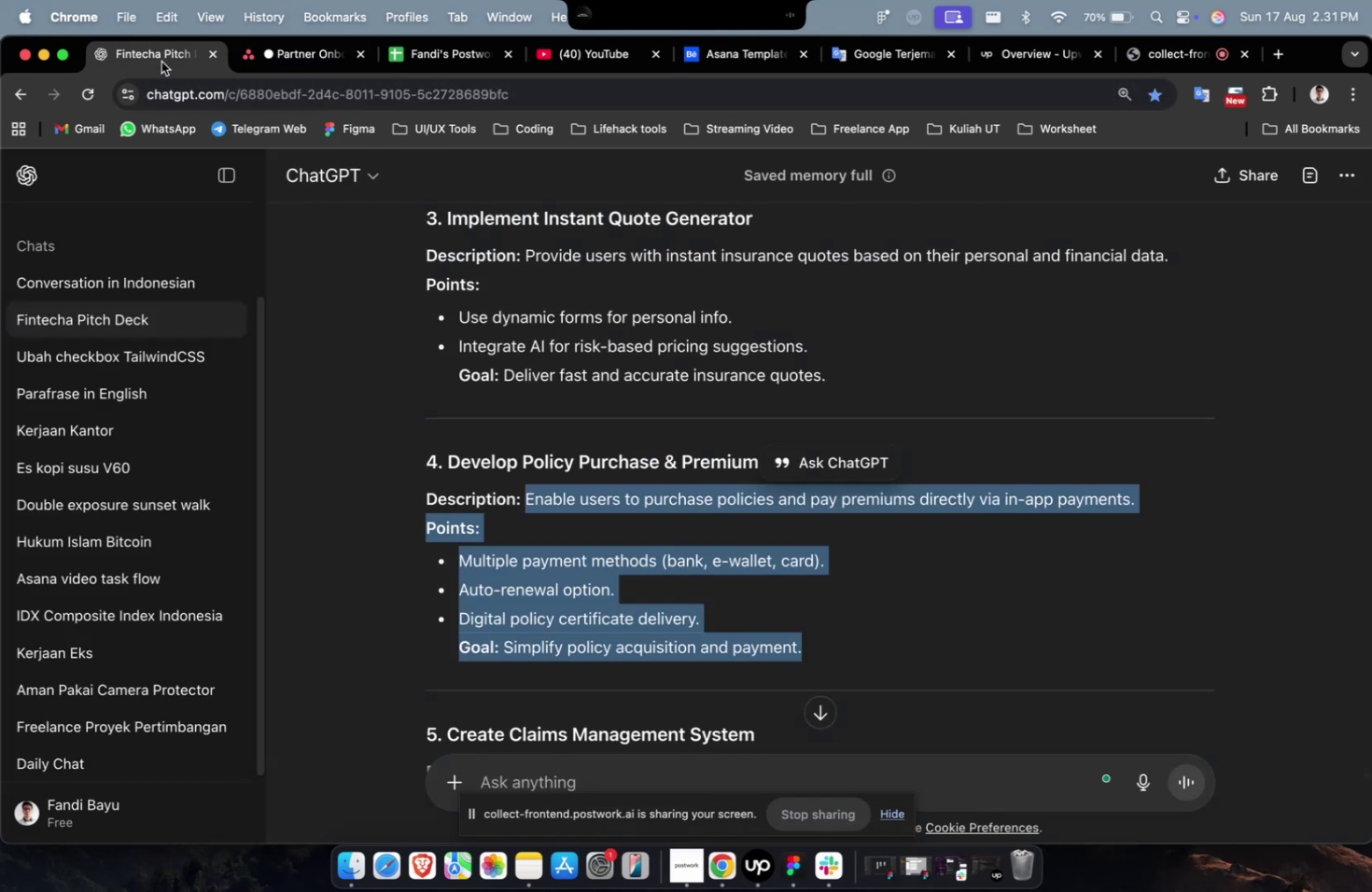 
scroll: coordinate [616, 384], scroll_direction: up, amount: 4.0
 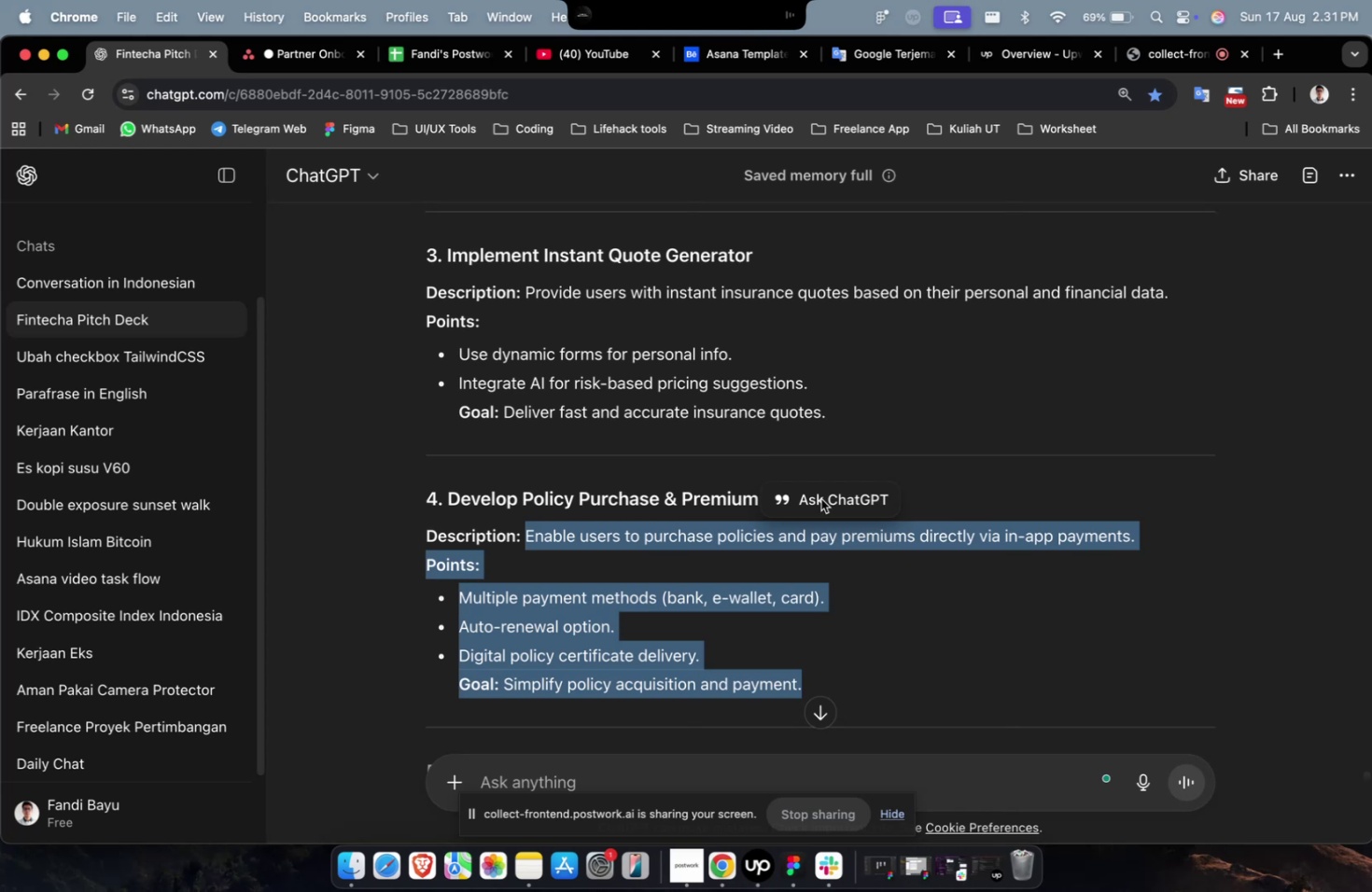 
left_click_drag(start_coordinate=[838, 412], to_coordinate=[524, 291])
 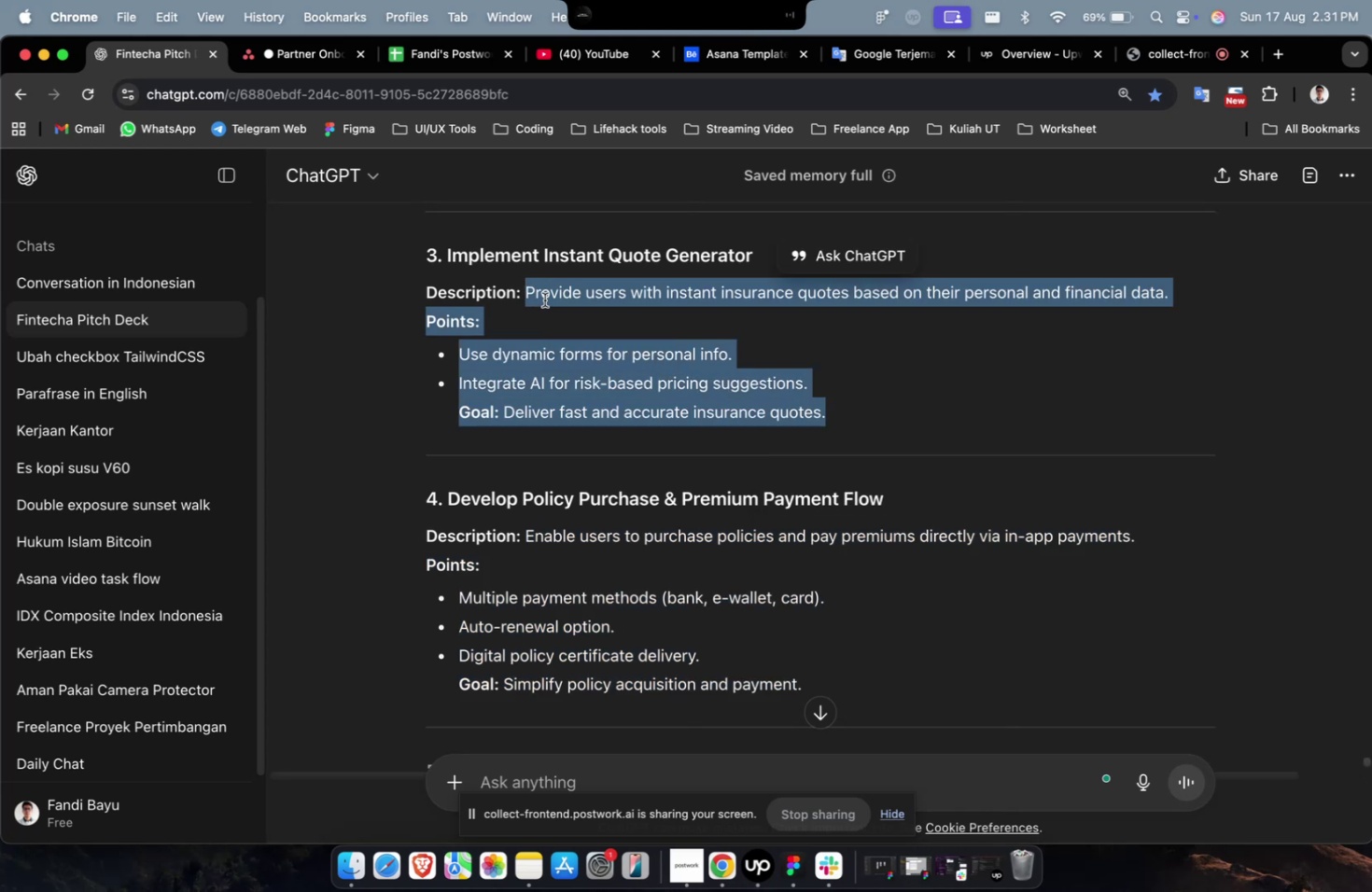 
right_click([544, 300])
 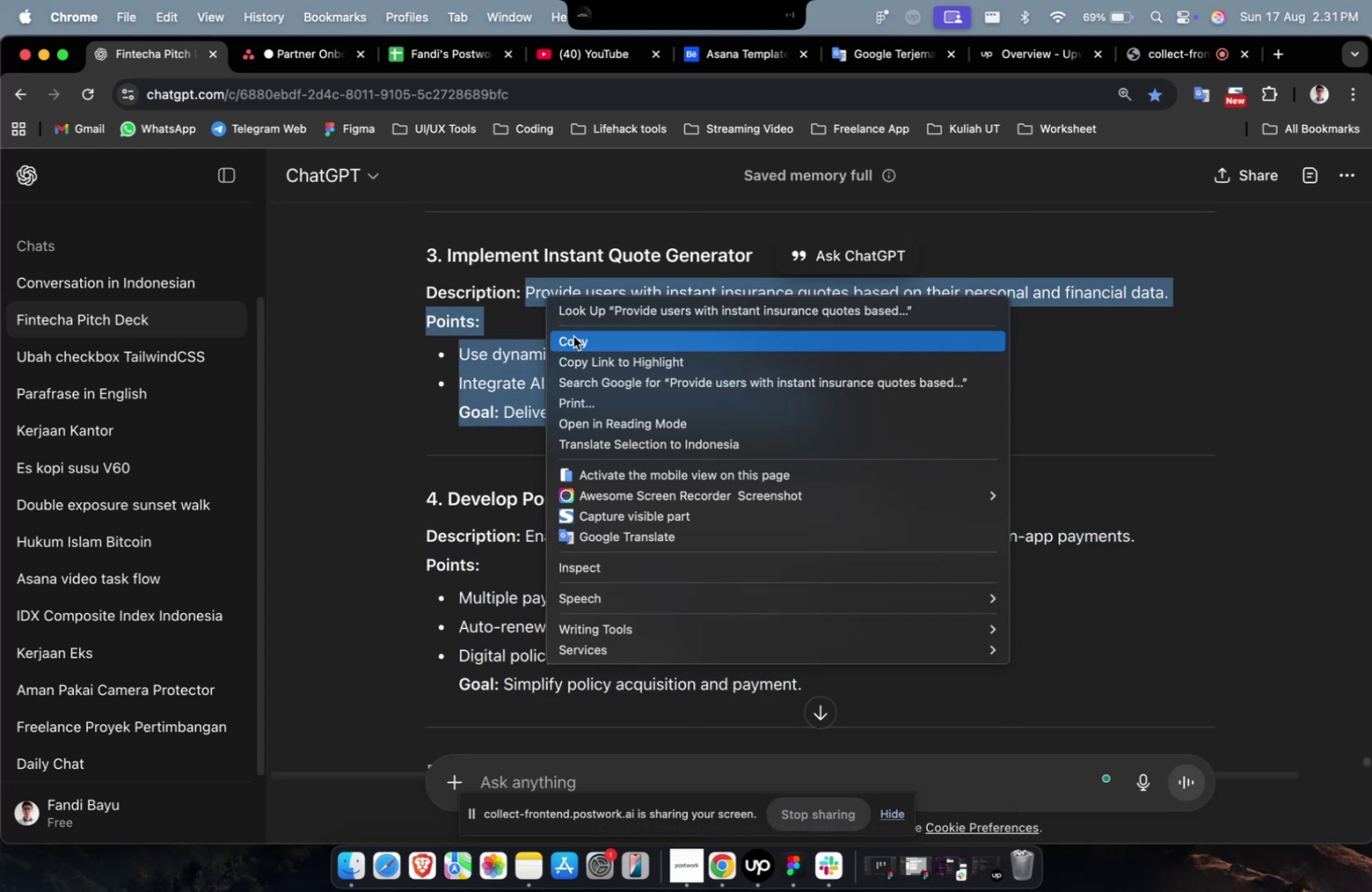 
left_click([573, 336])
 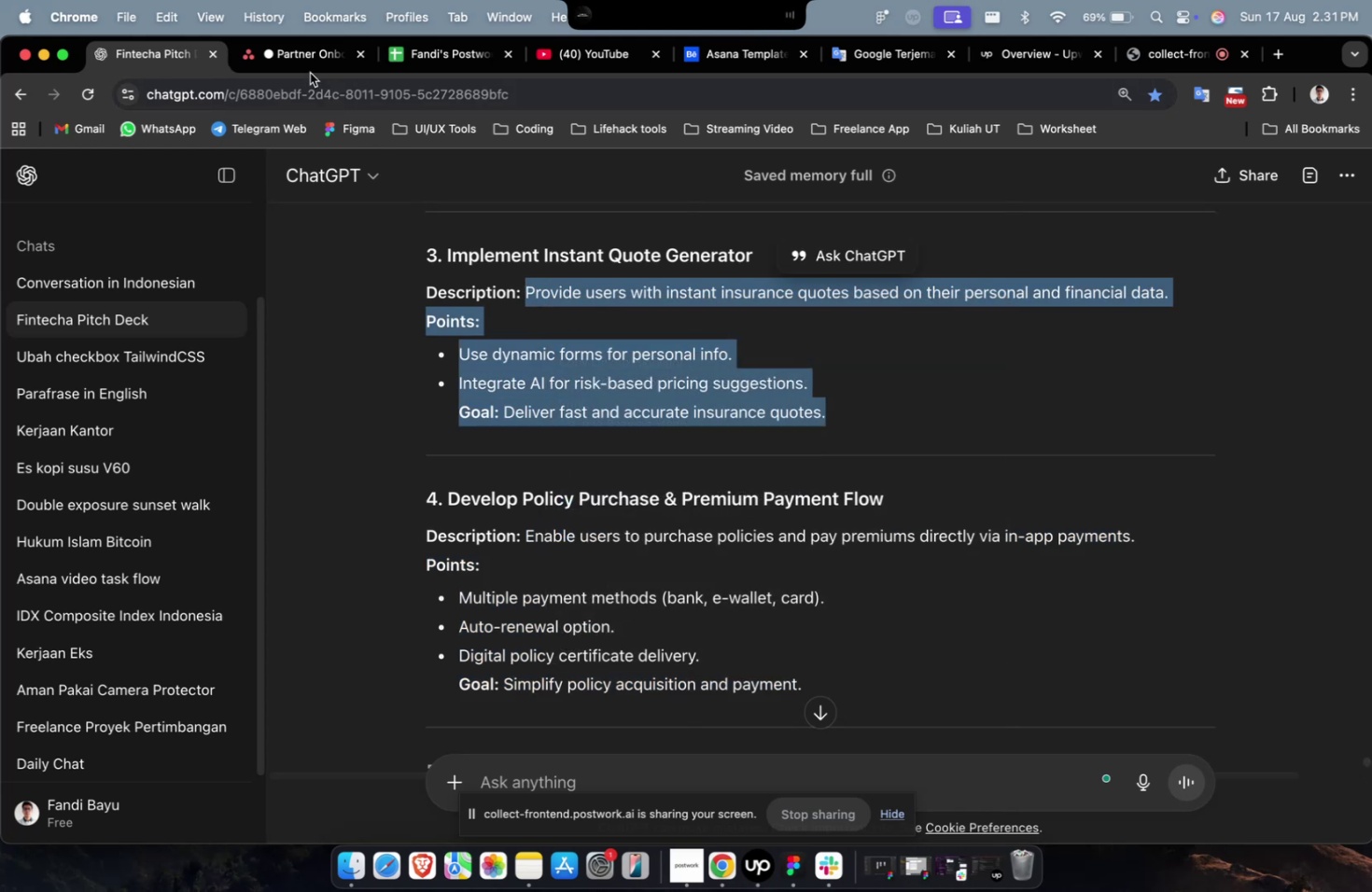 
left_click([301, 59])
 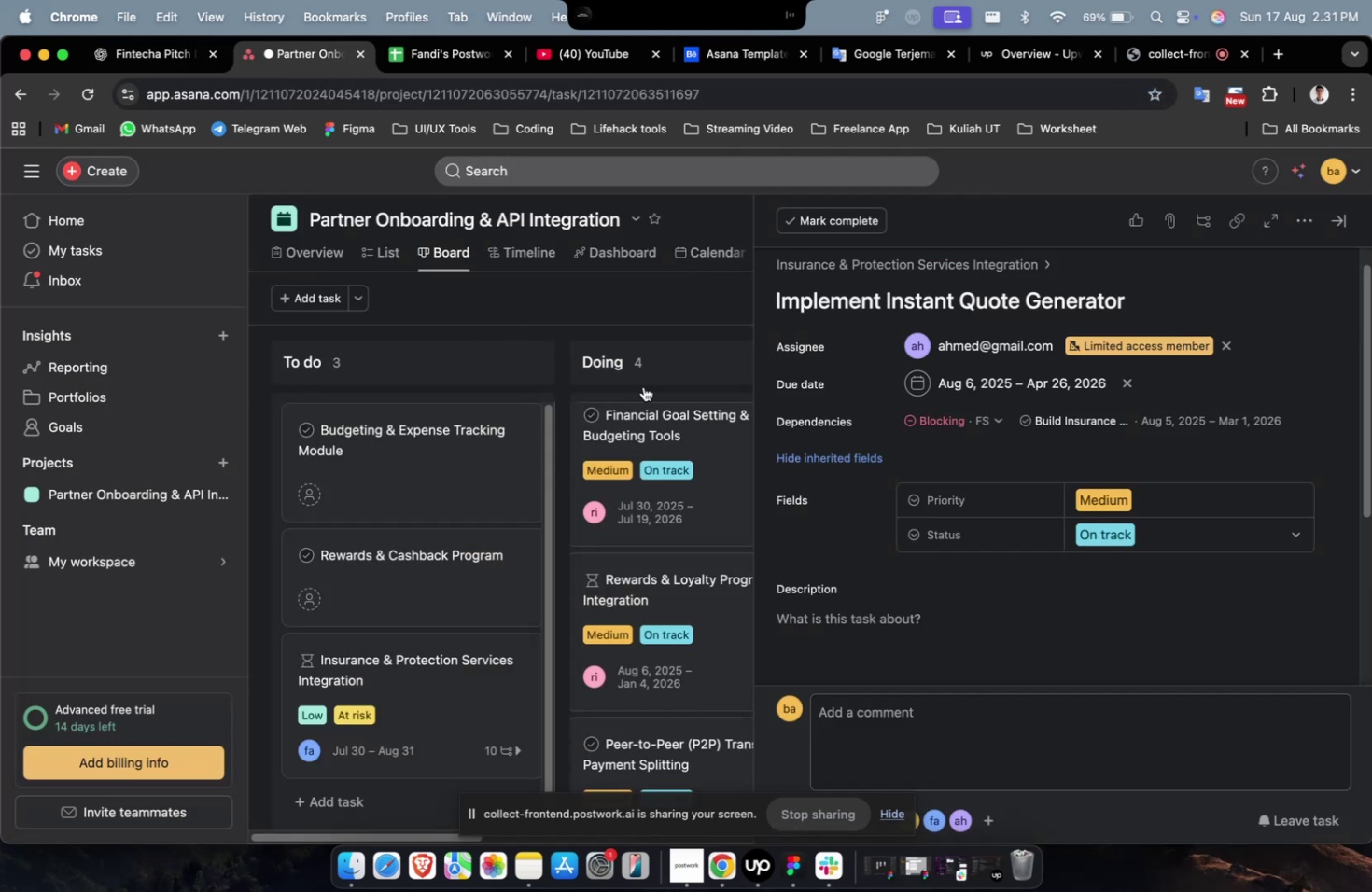 
scroll: coordinate [767, 413], scroll_direction: down, amount: 7.0
 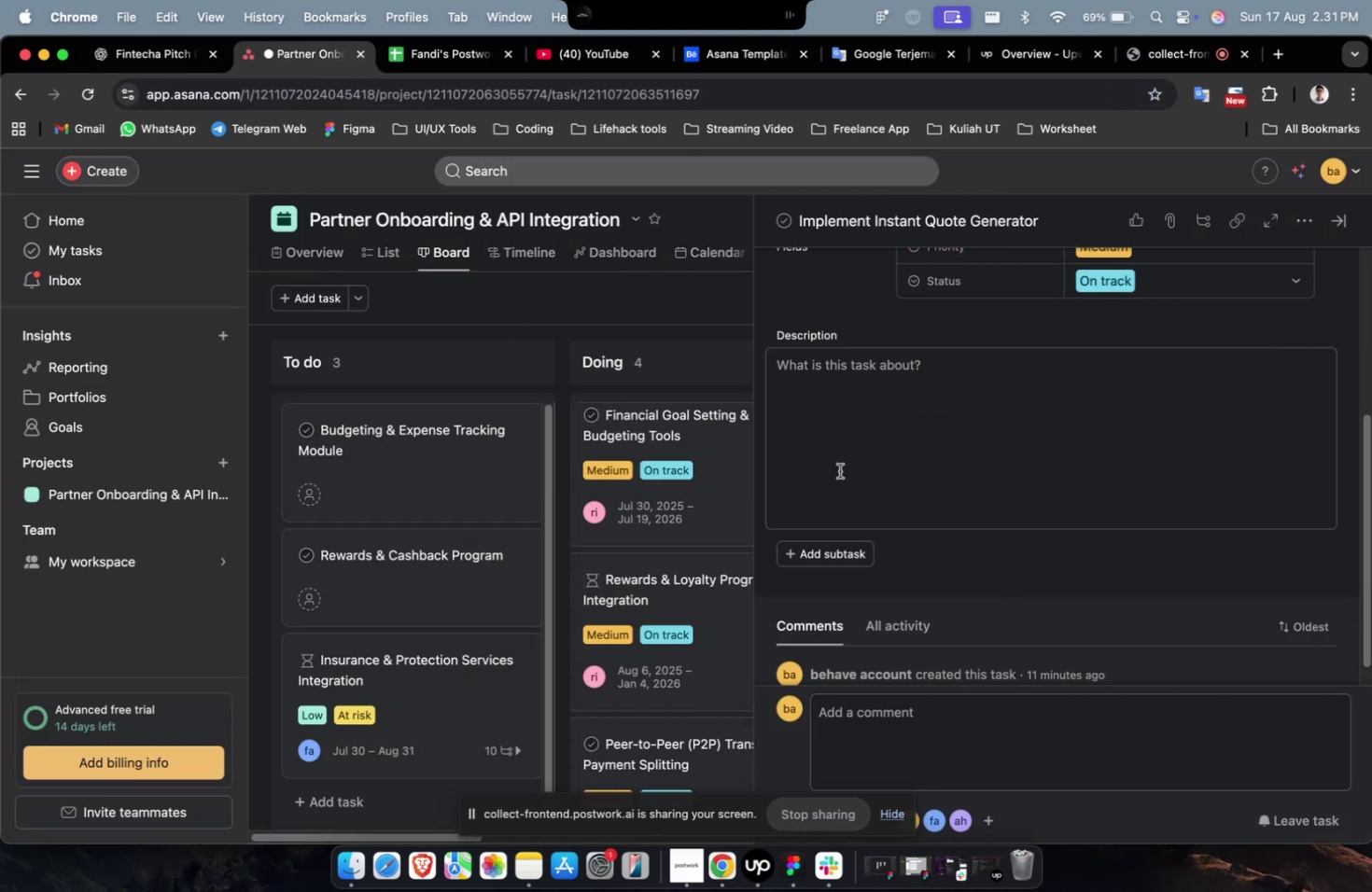 
right_click([854, 412])
 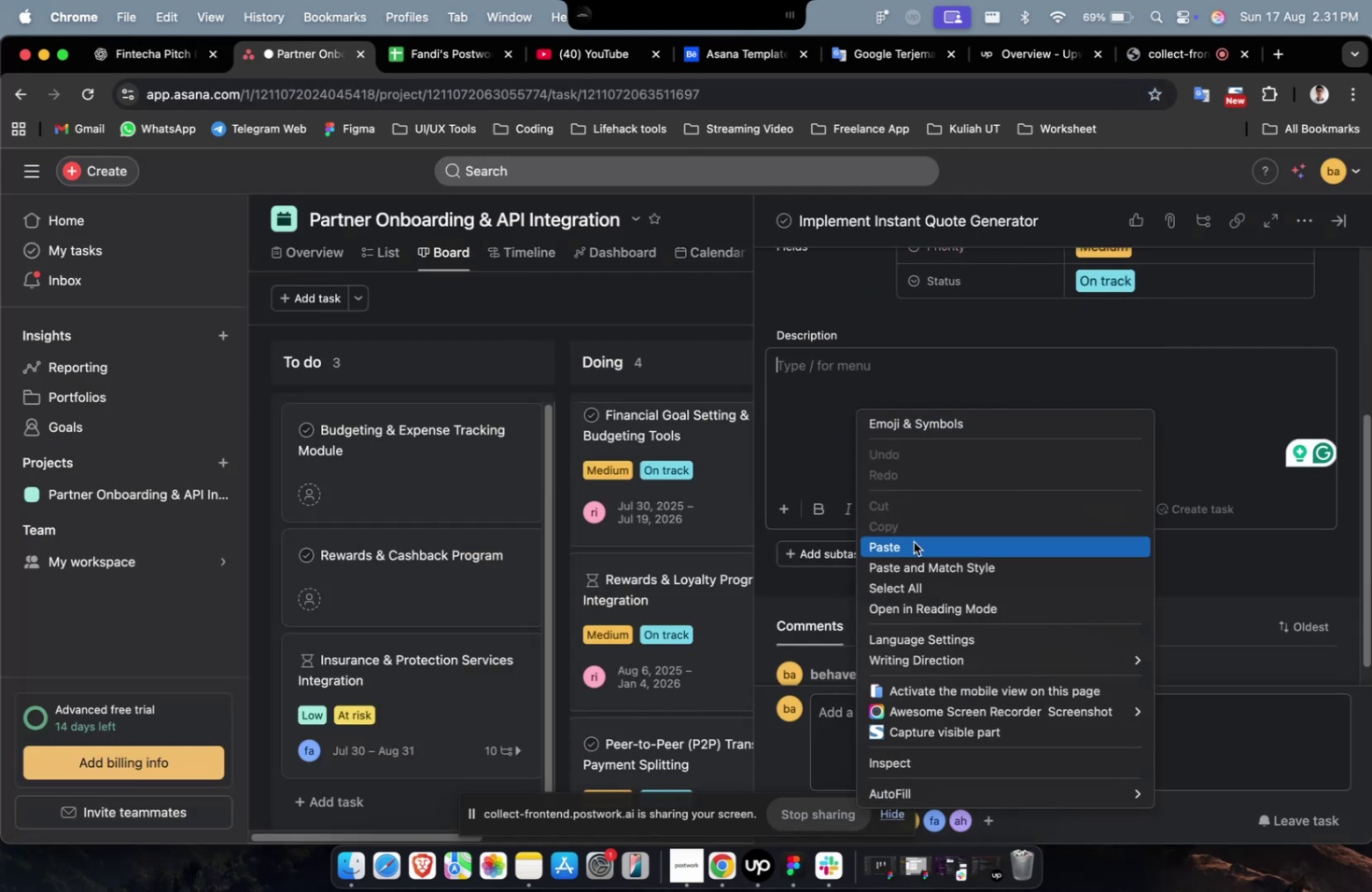 
left_click([913, 543])
 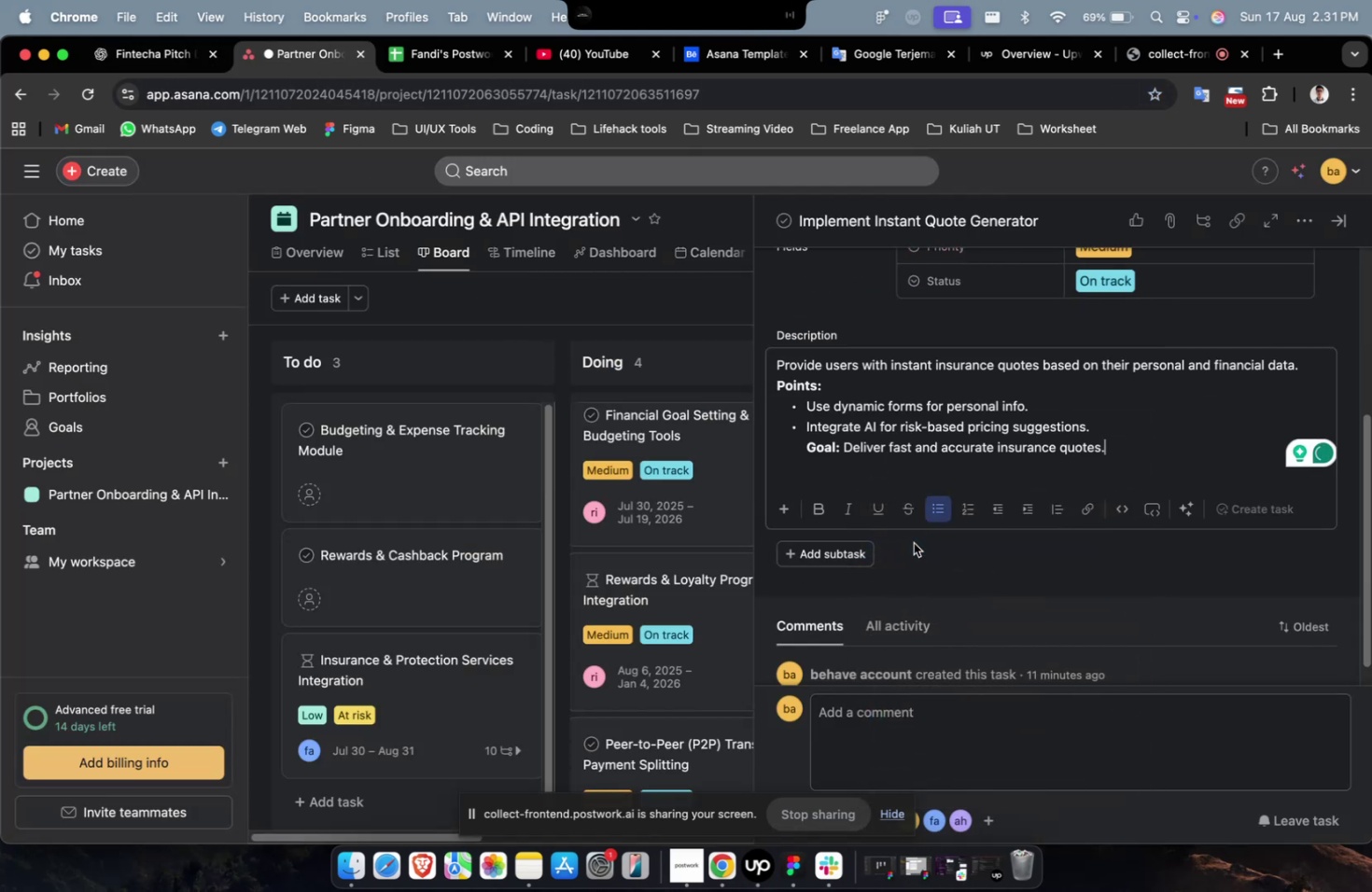 
scroll: coordinate [924, 523], scroll_direction: down, amount: 40.0
 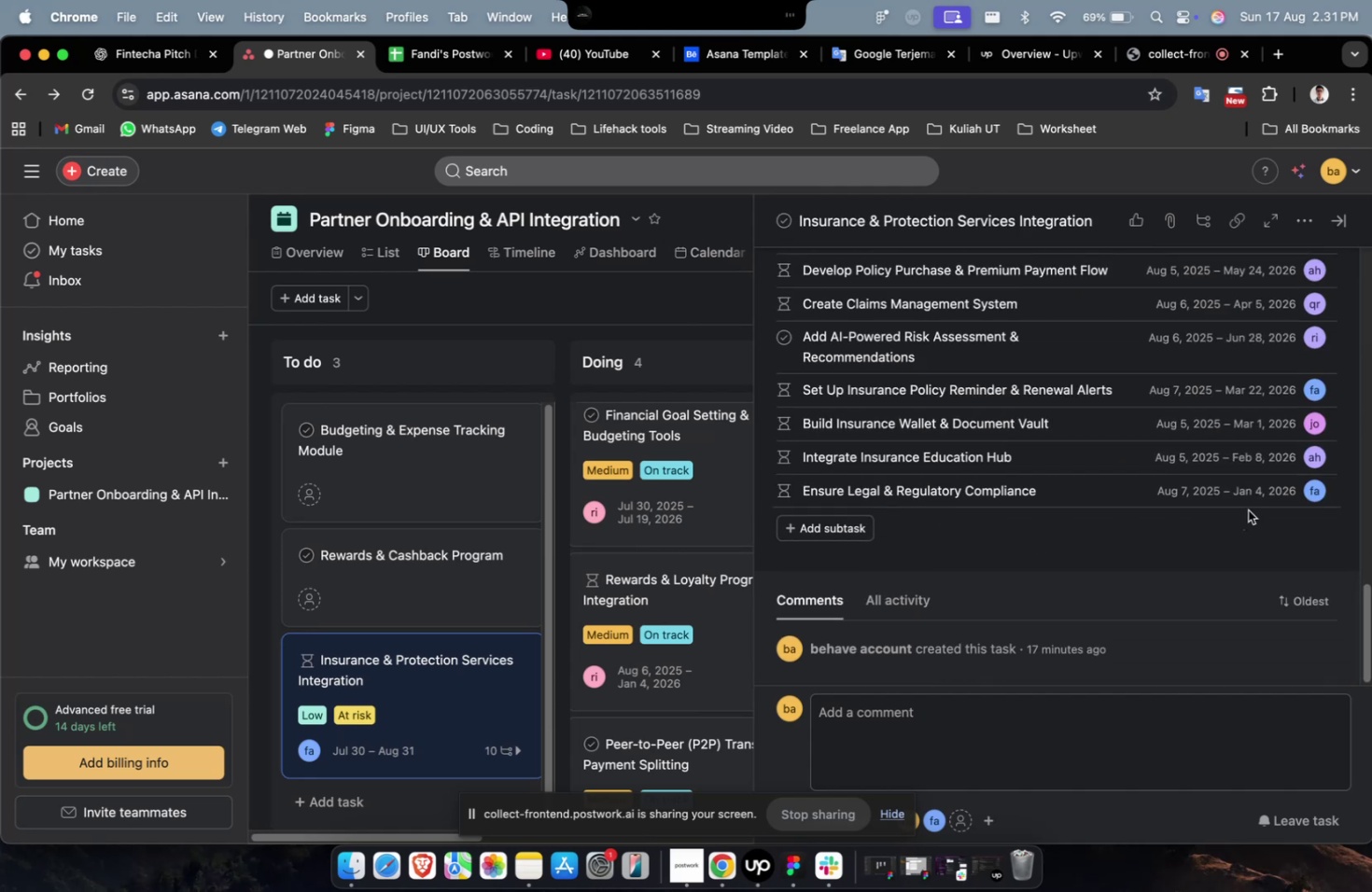 
scroll: coordinate [1254, 481], scroll_direction: up, amount: 9.0
 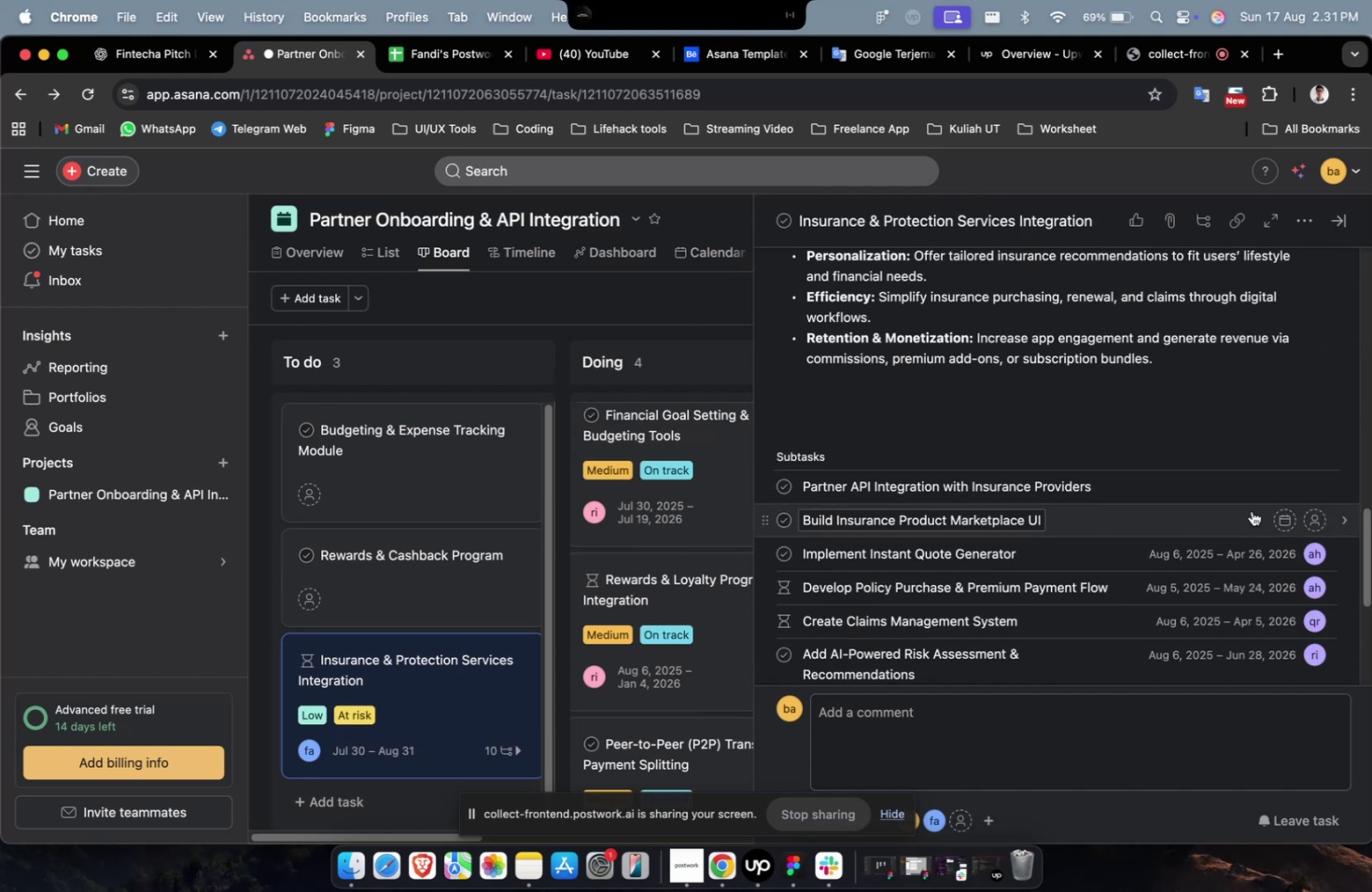 
left_click([1211, 510])
 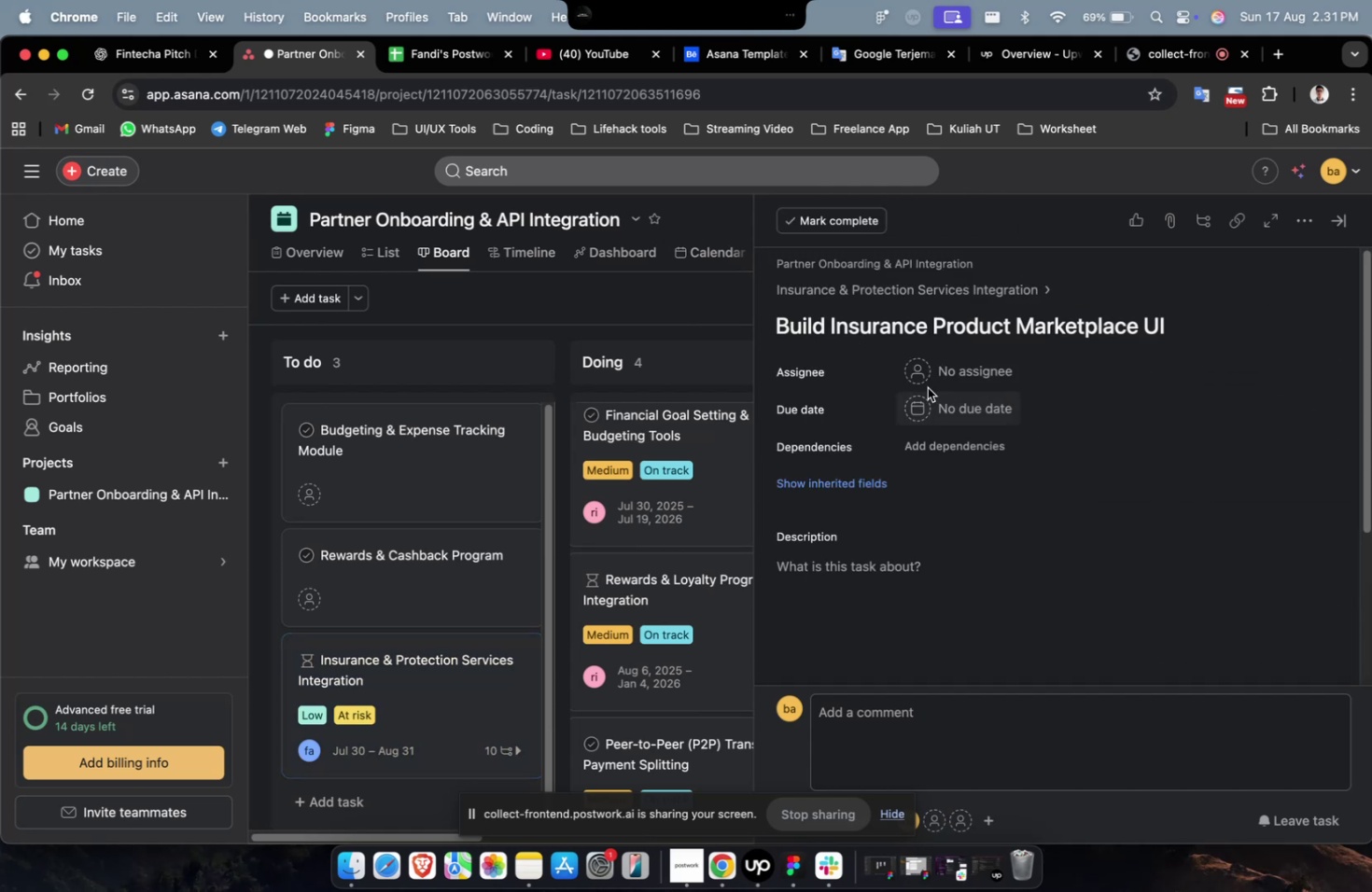 
left_click([950, 389])
 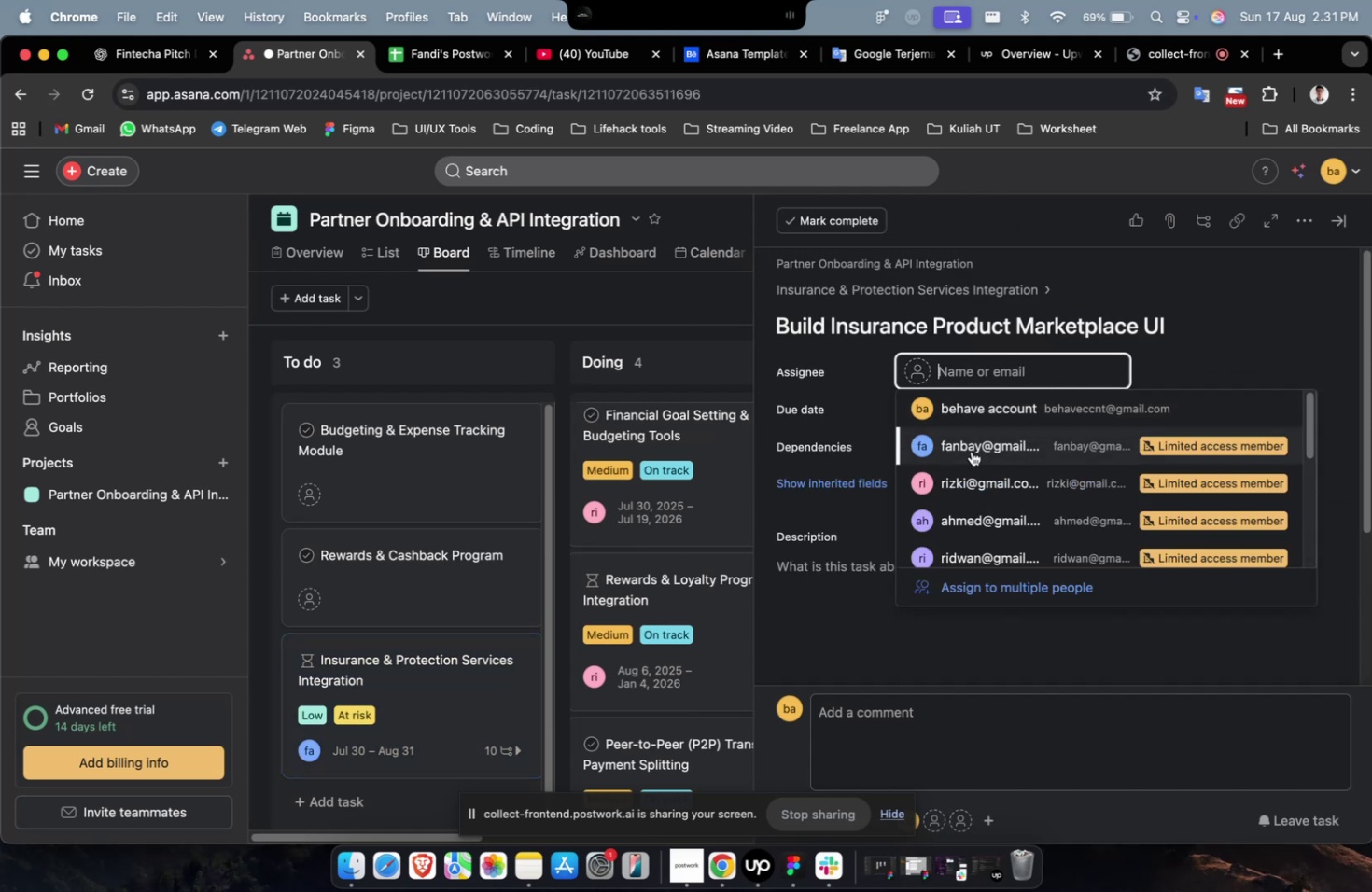 
left_click([973, 459])
 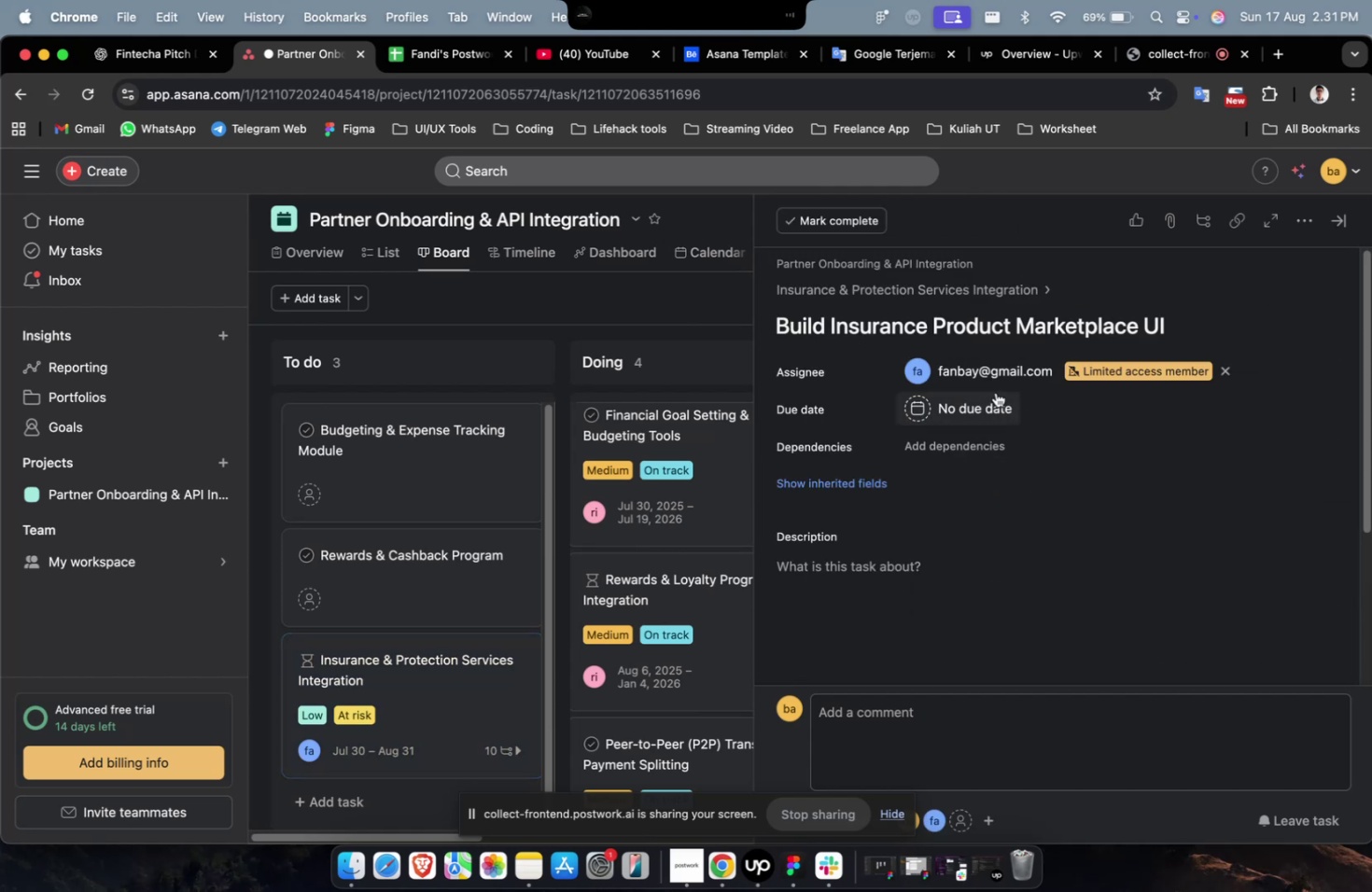 
left_click([995, 392])
 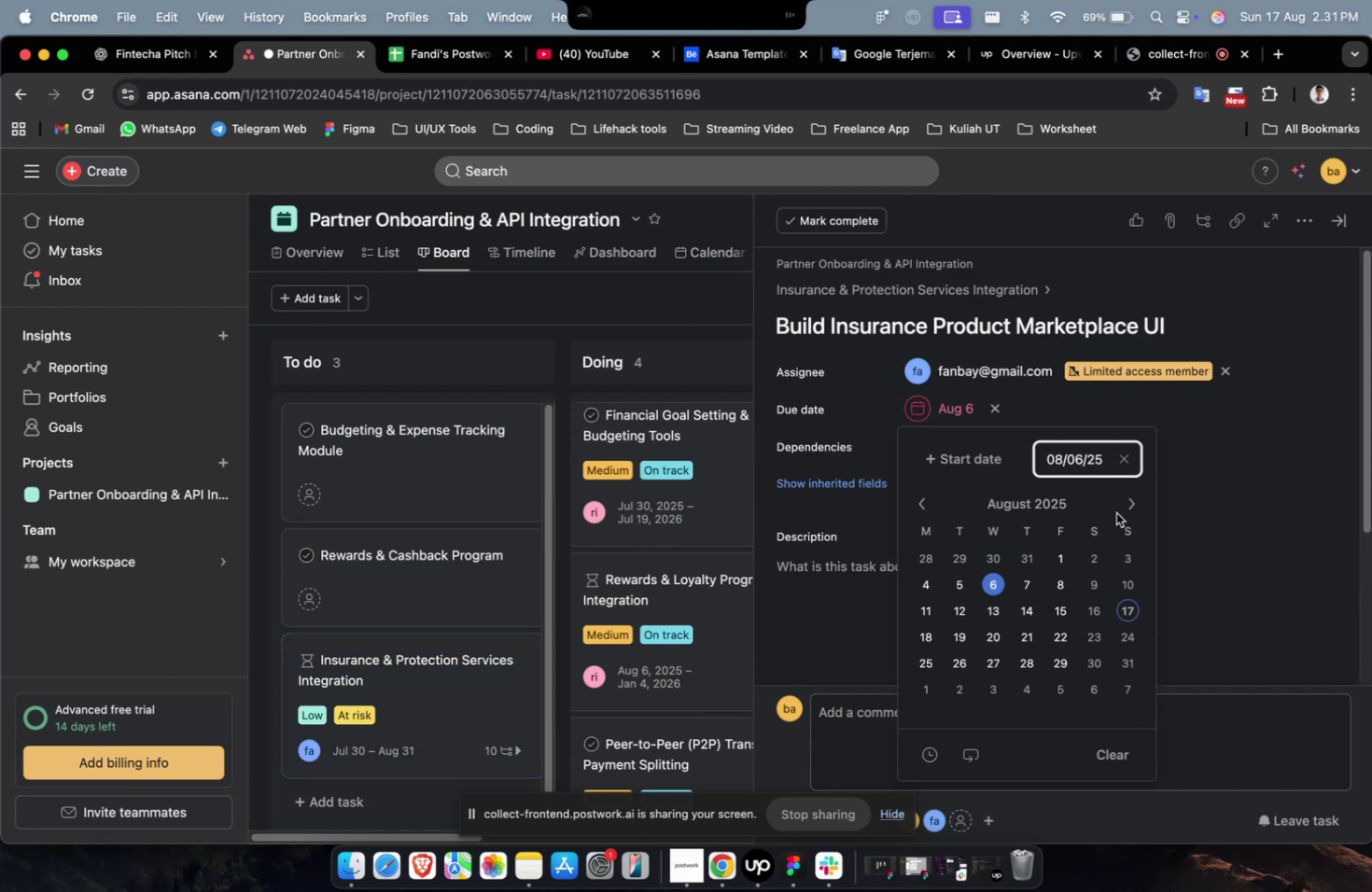 
triple_click([1127, 501])
 